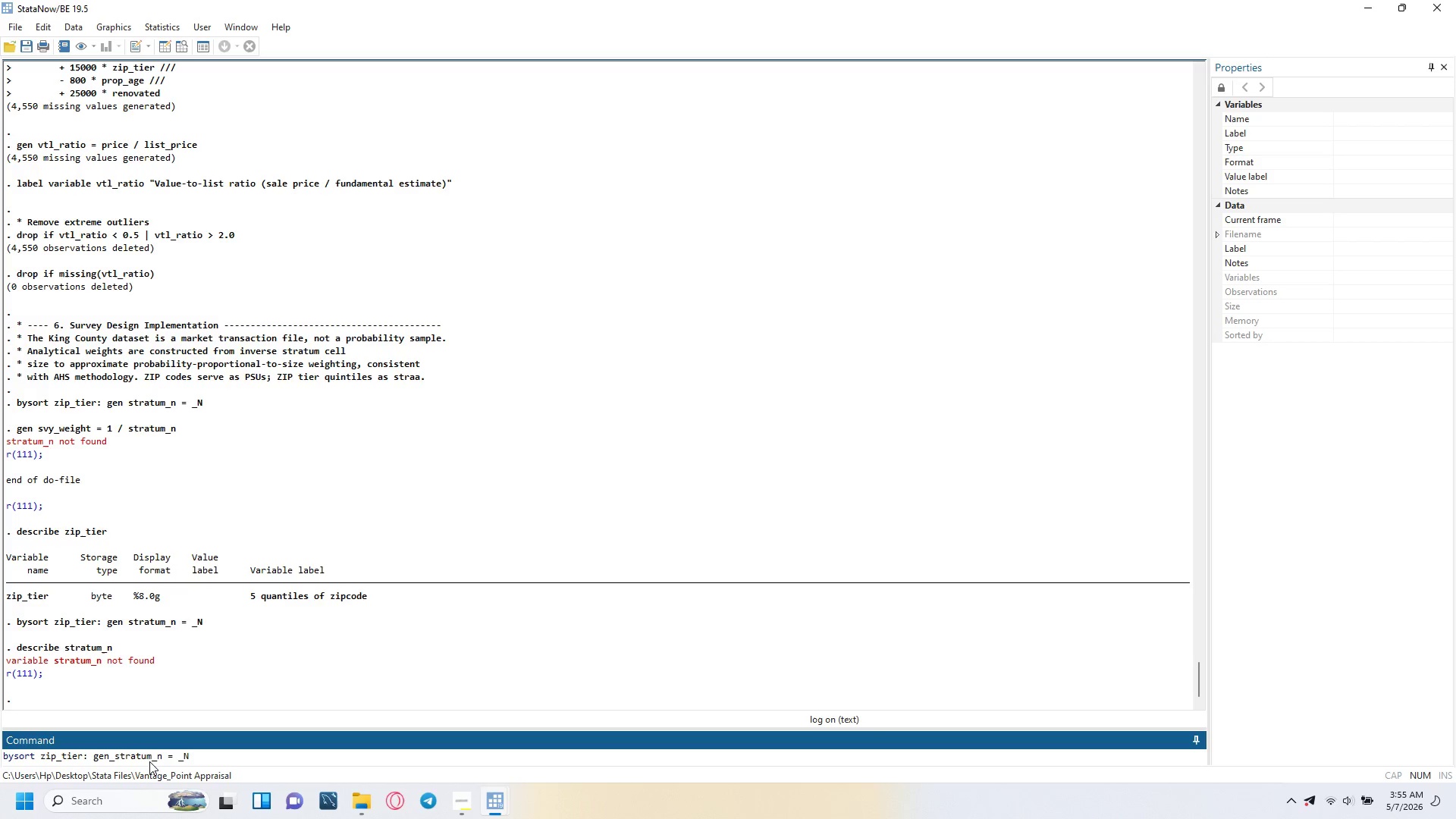 
key(Shift+Enter)
 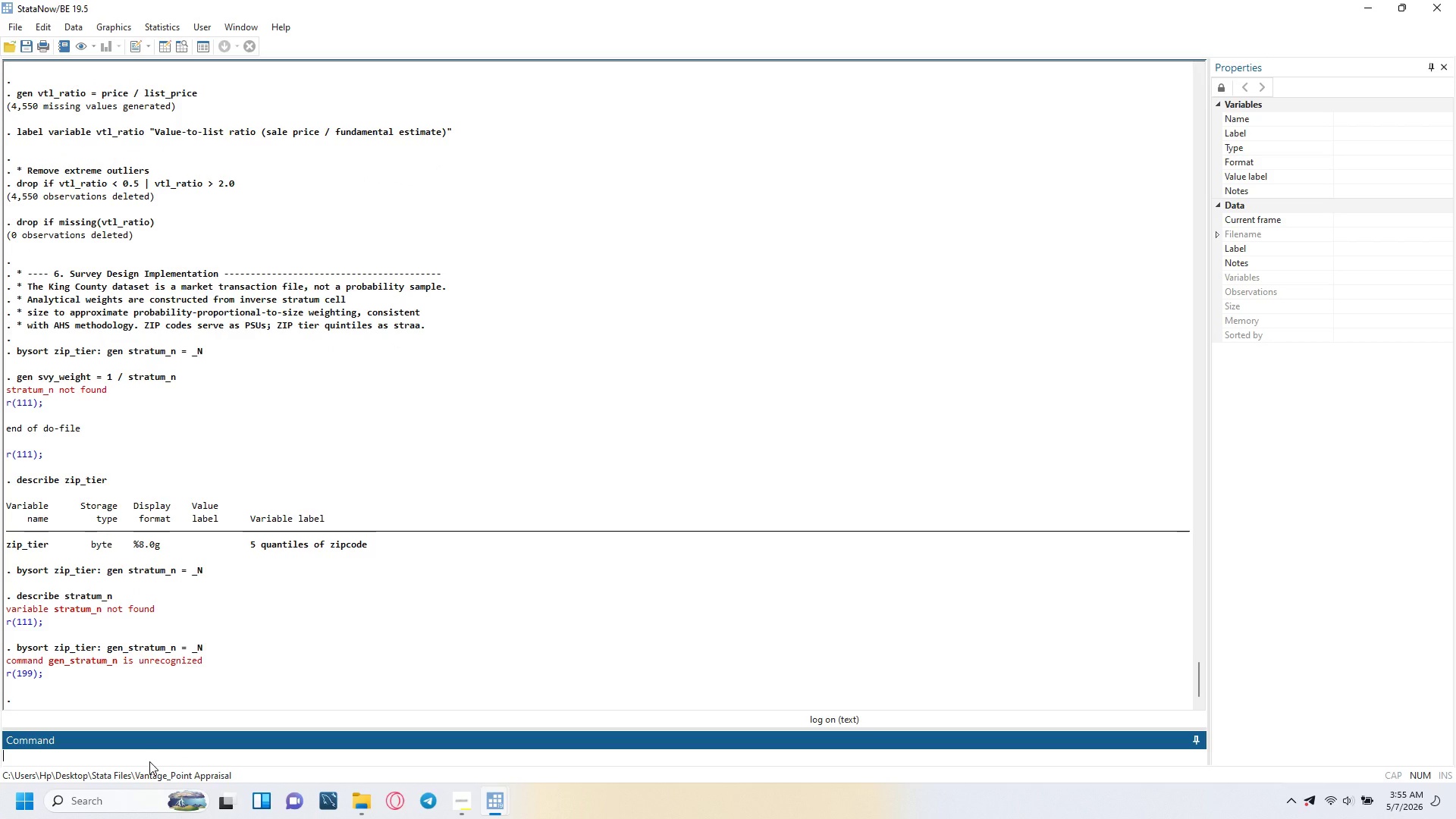 
wait(5.2)
 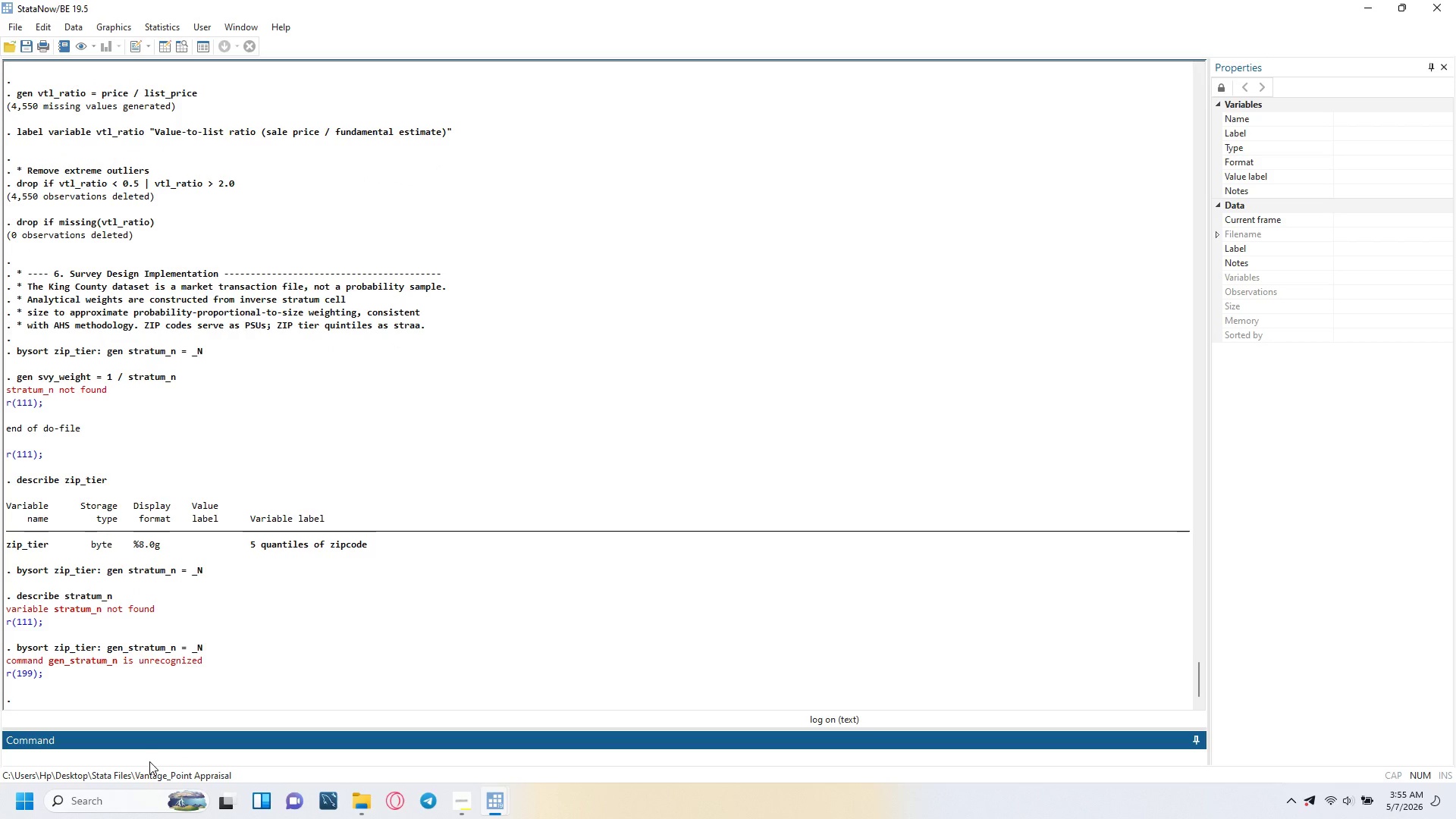 
key(ArrowDown)
 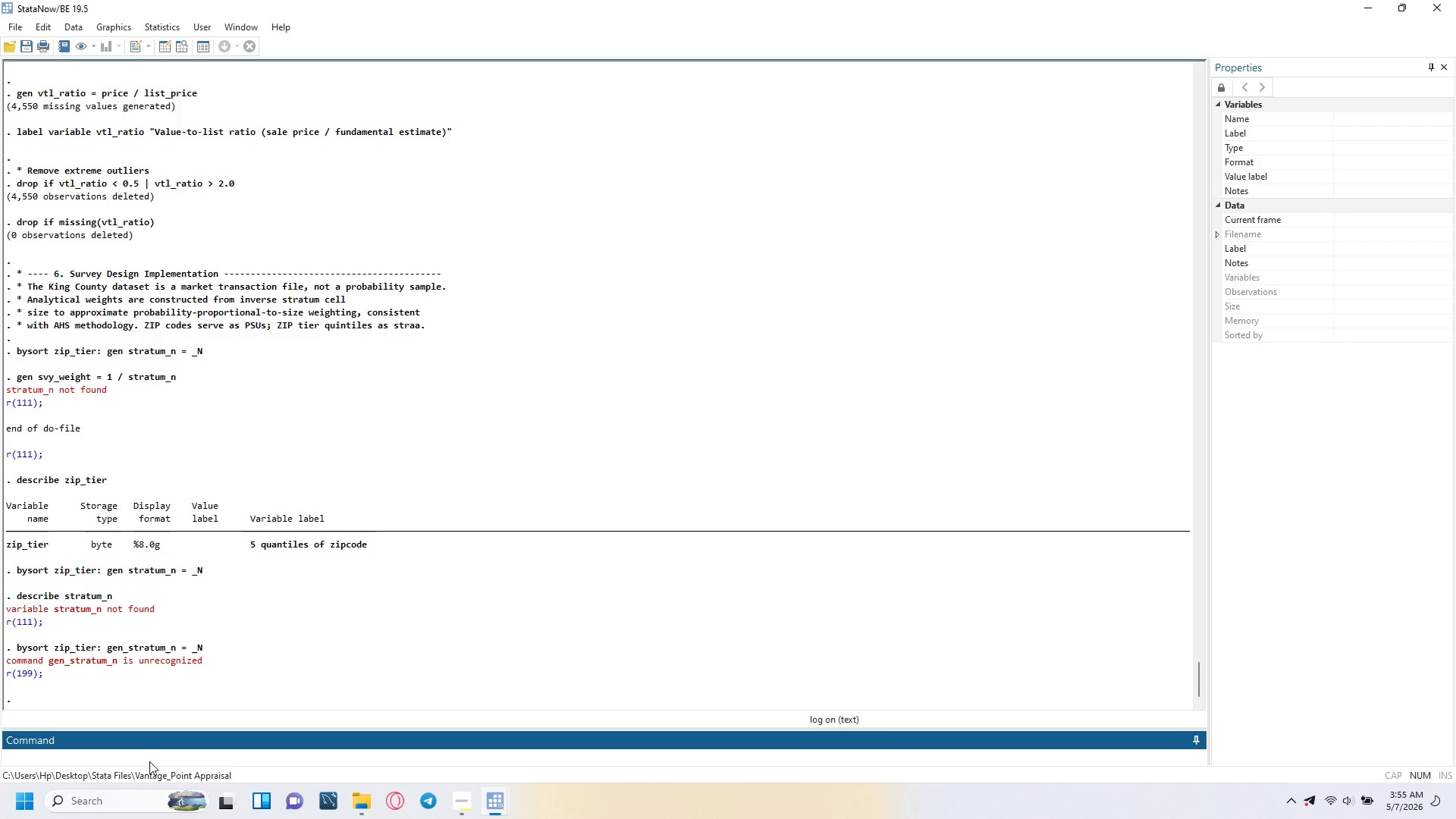 
type(bysort zip_tier: gen_stratum_n = _N)
 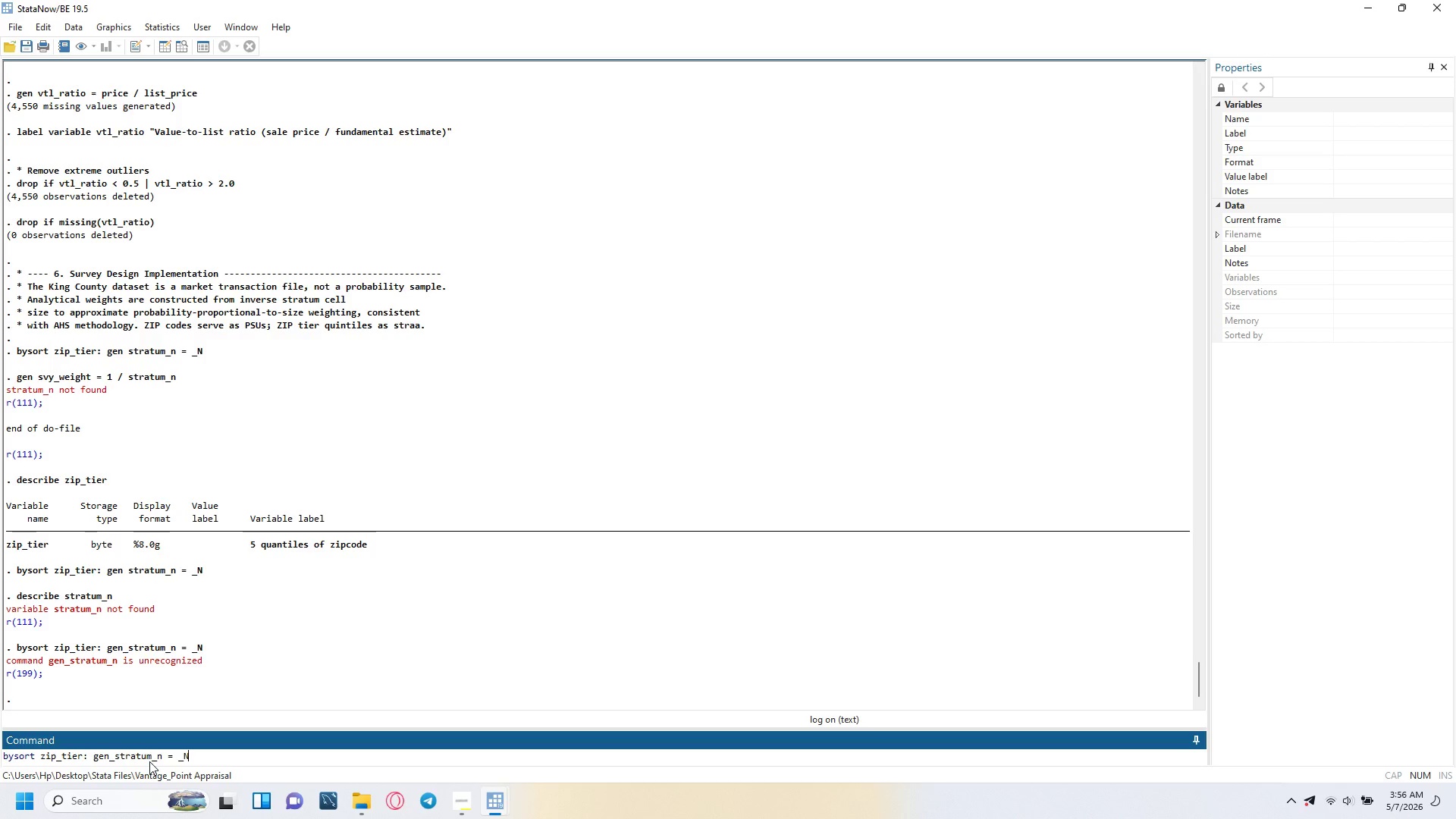 
 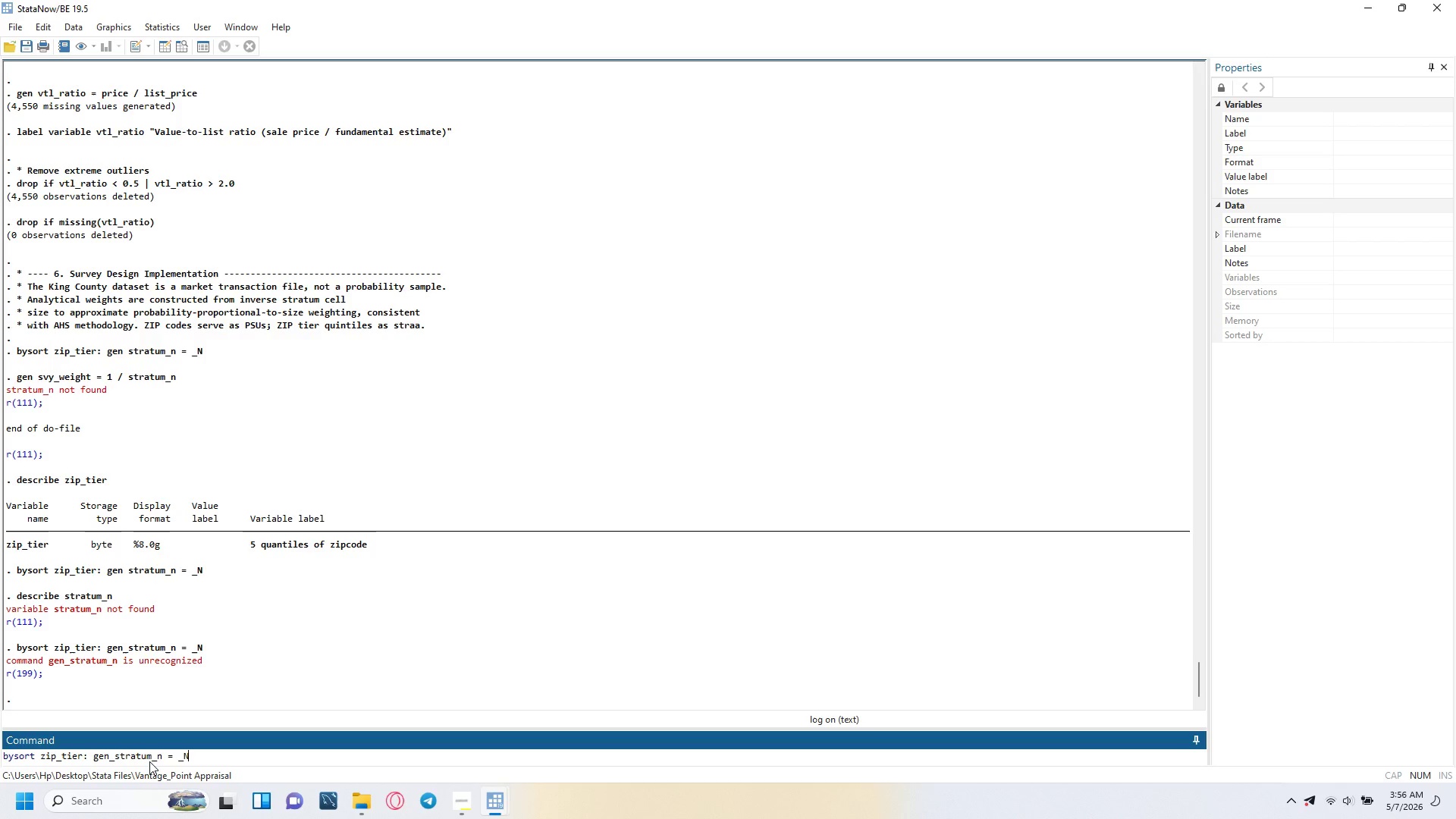 
key(ArrowDown)
 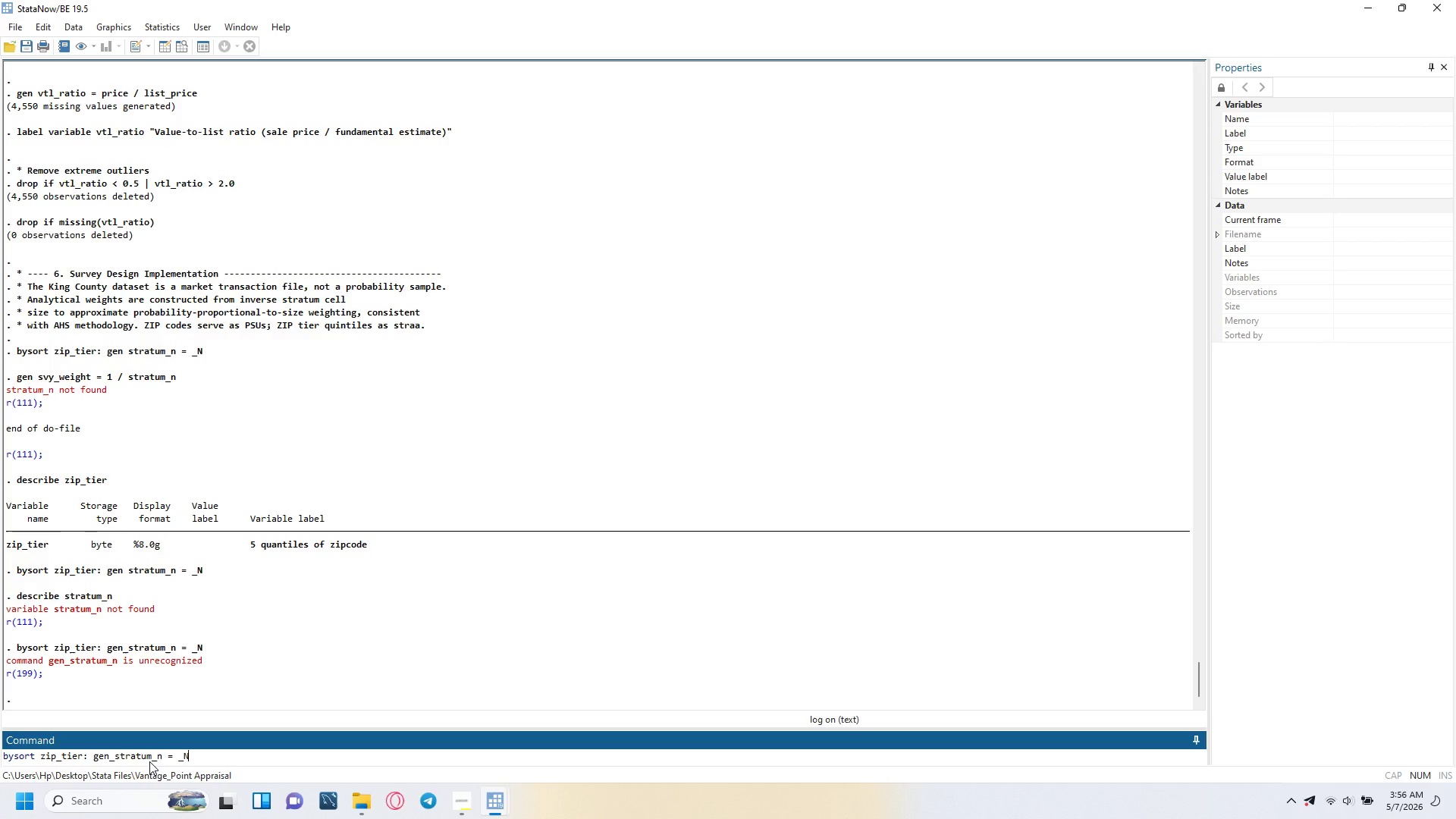 
key(ArrowDown)
 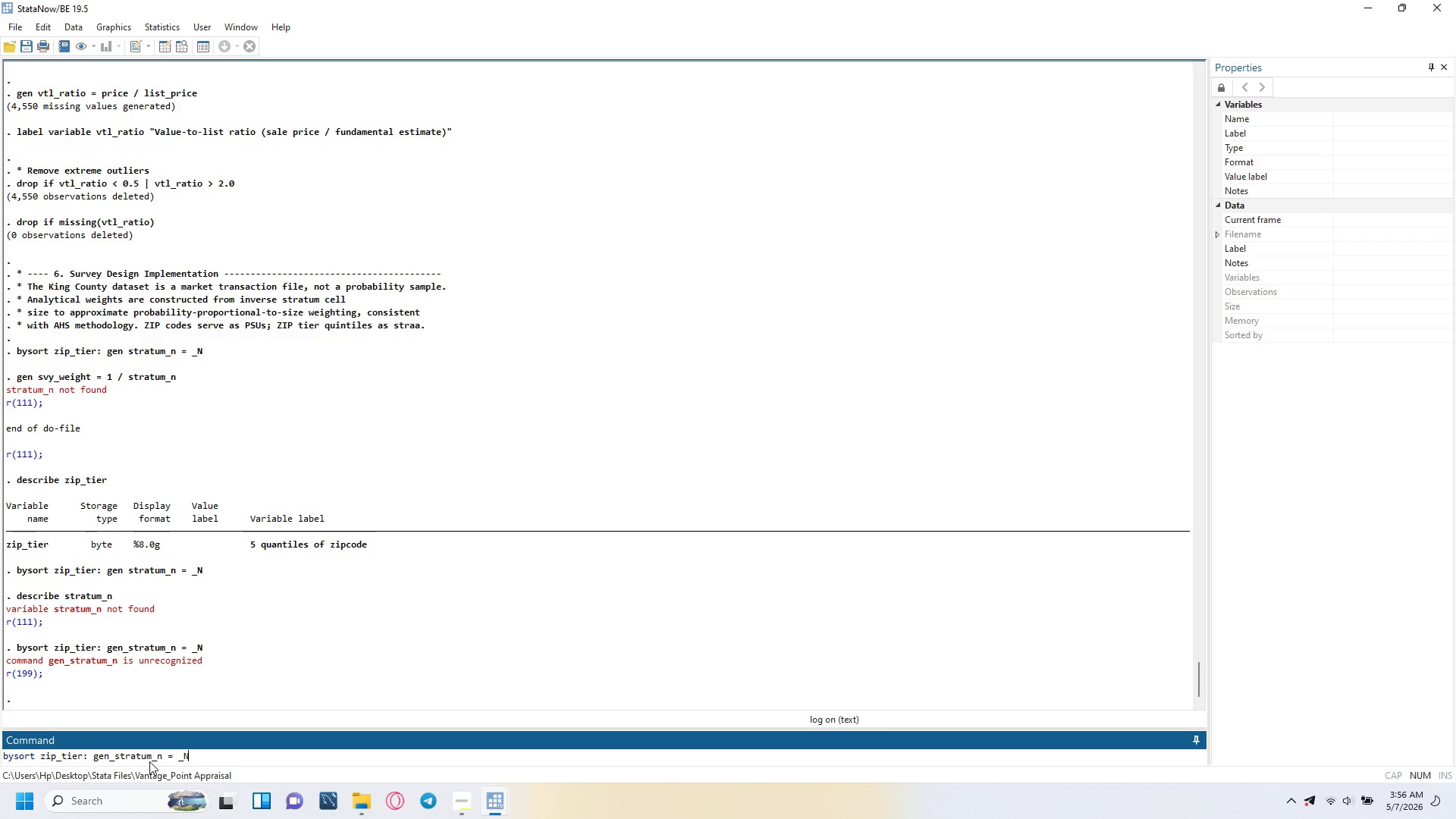 
key(ArrowDown)
 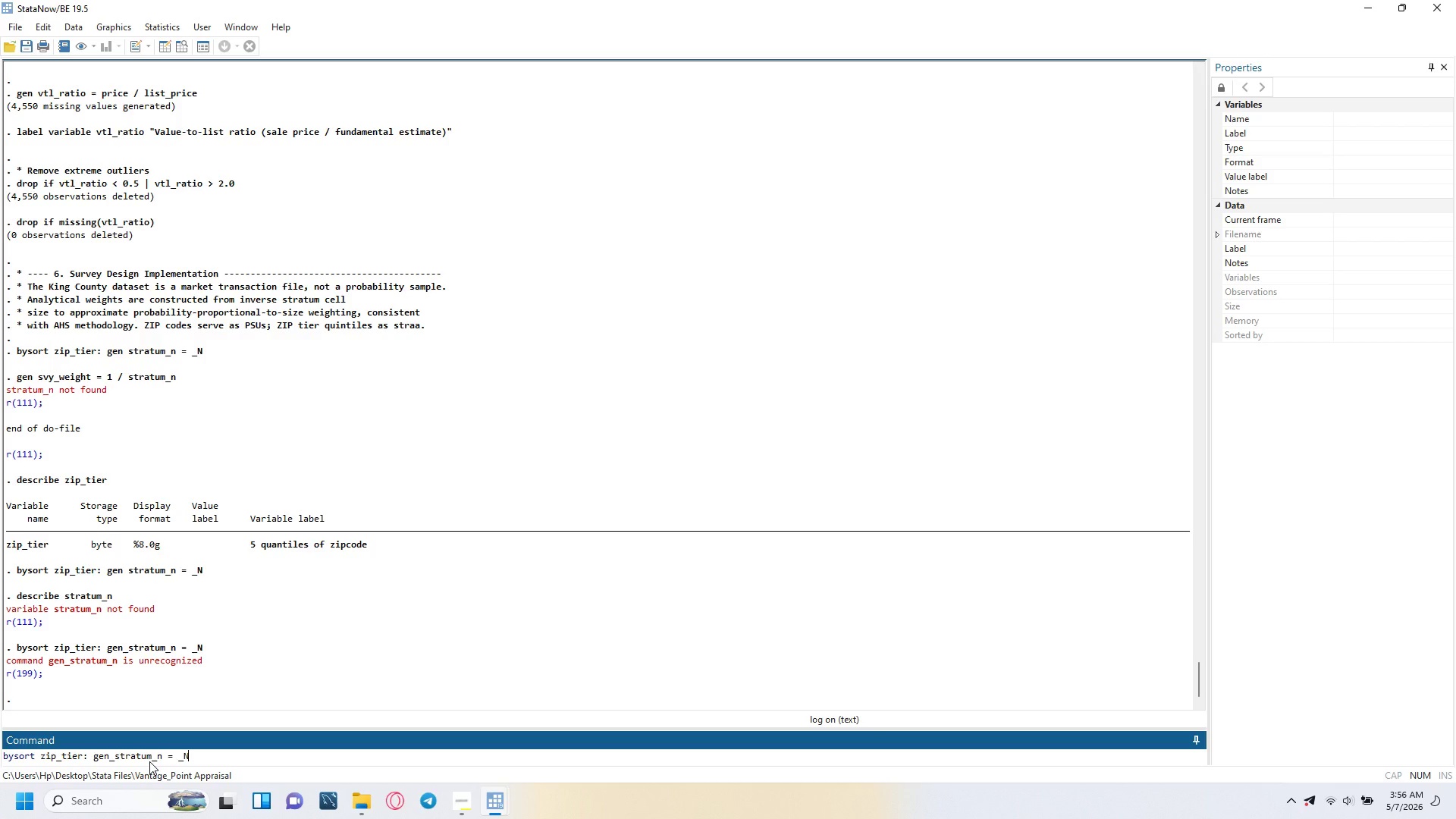 
key(ArrowRight)
 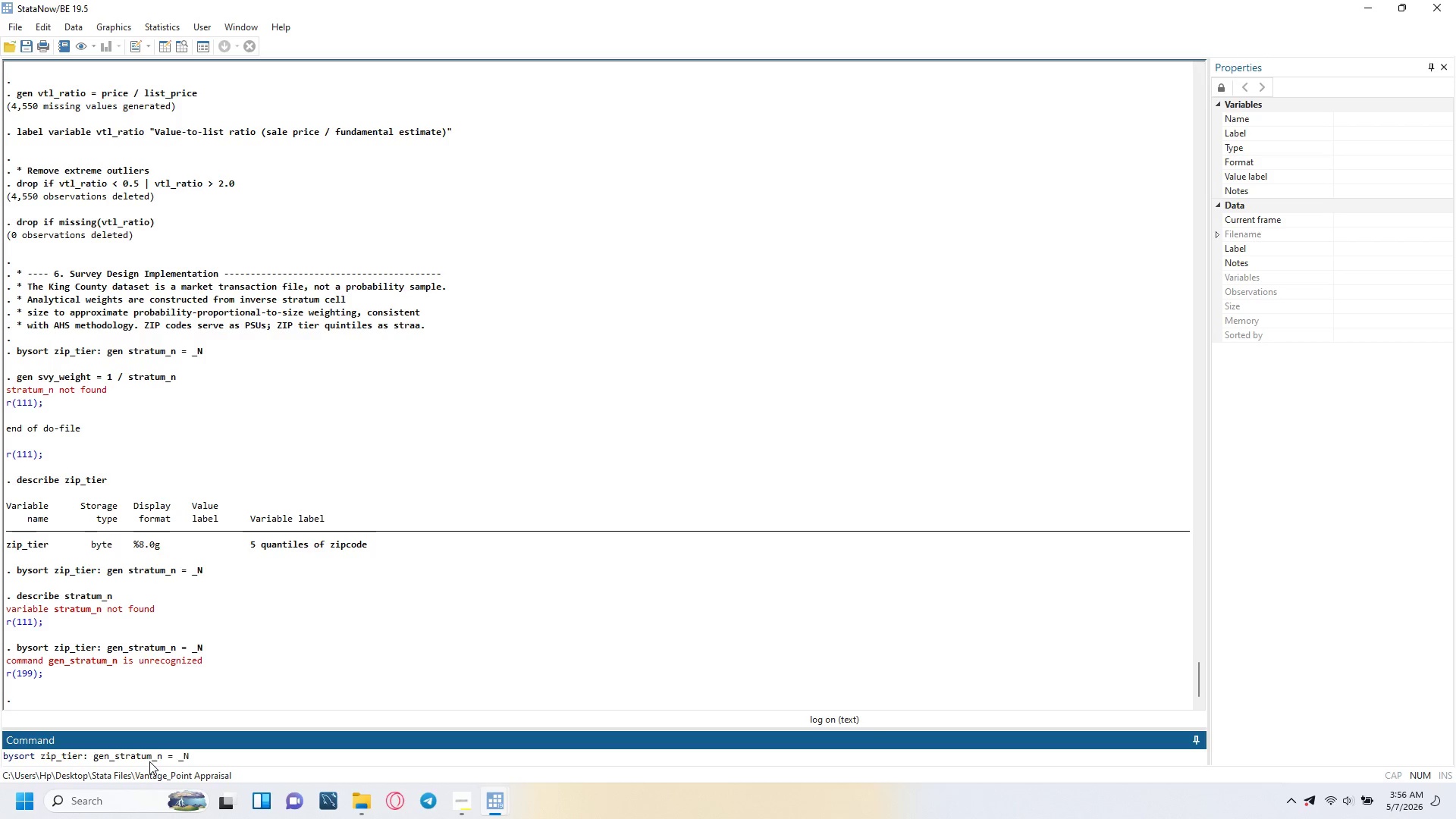 
key(Alt+Enter)
 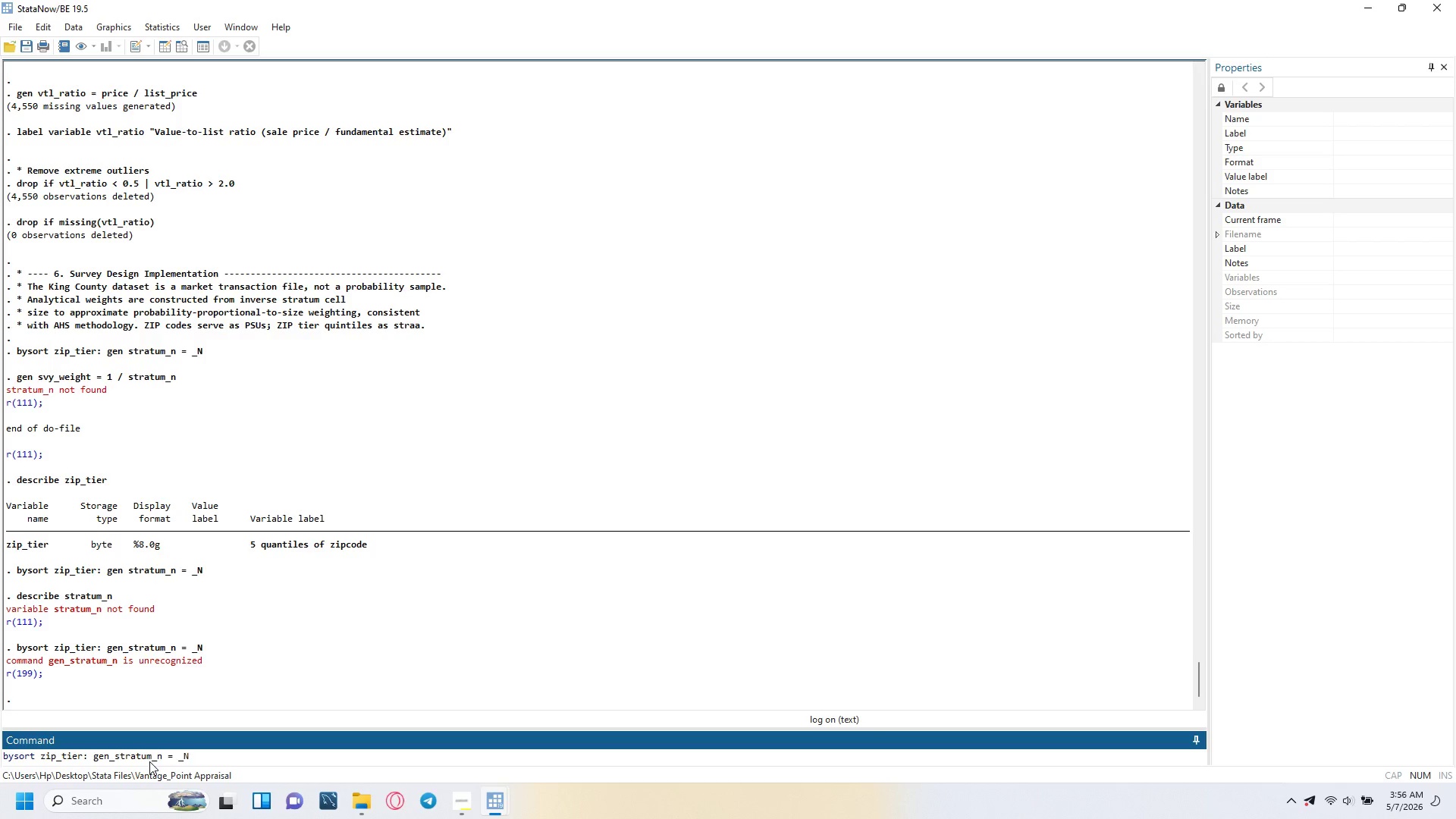 
key(Control+Enter)
 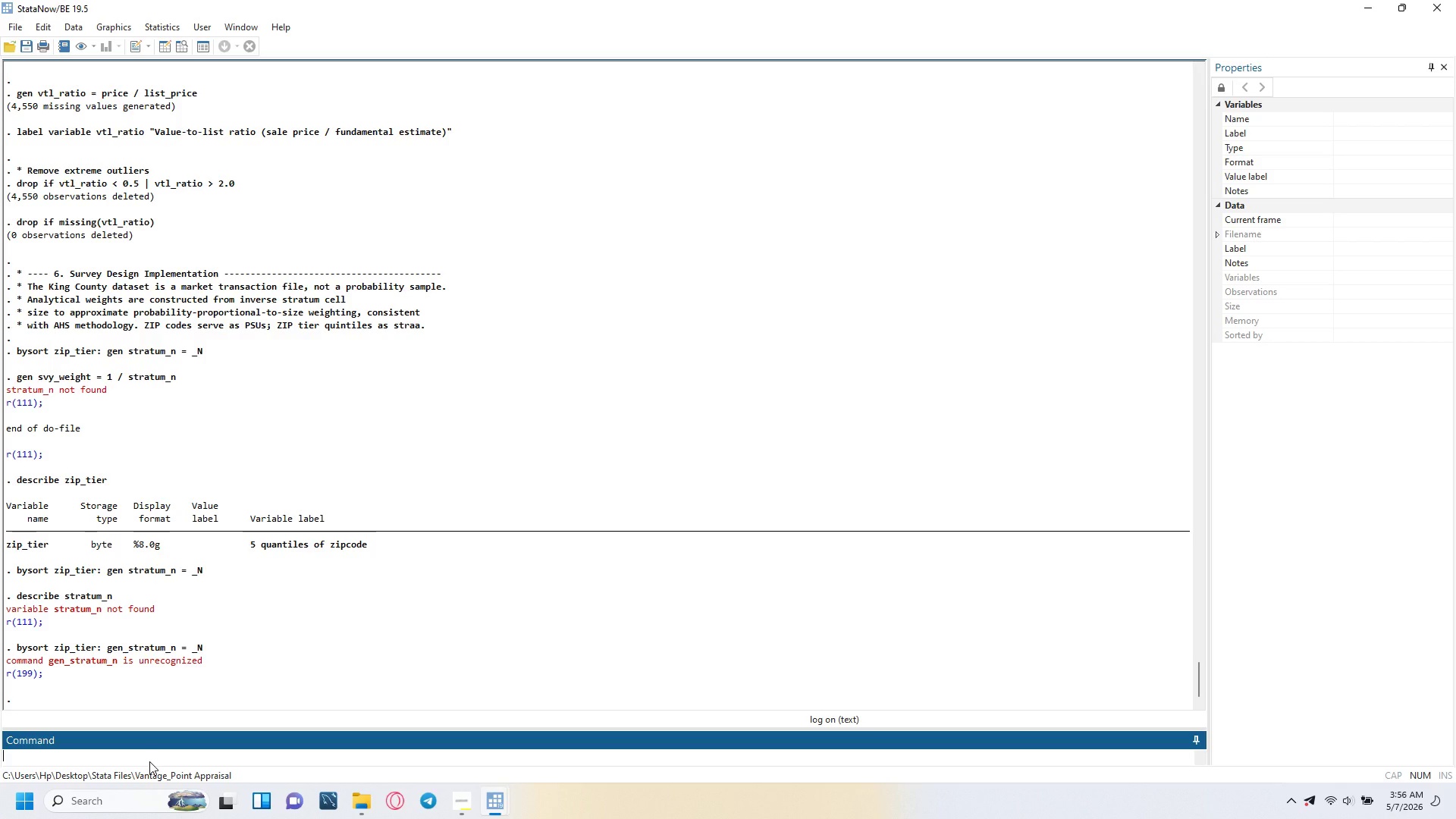 
key(ArrowUp)
 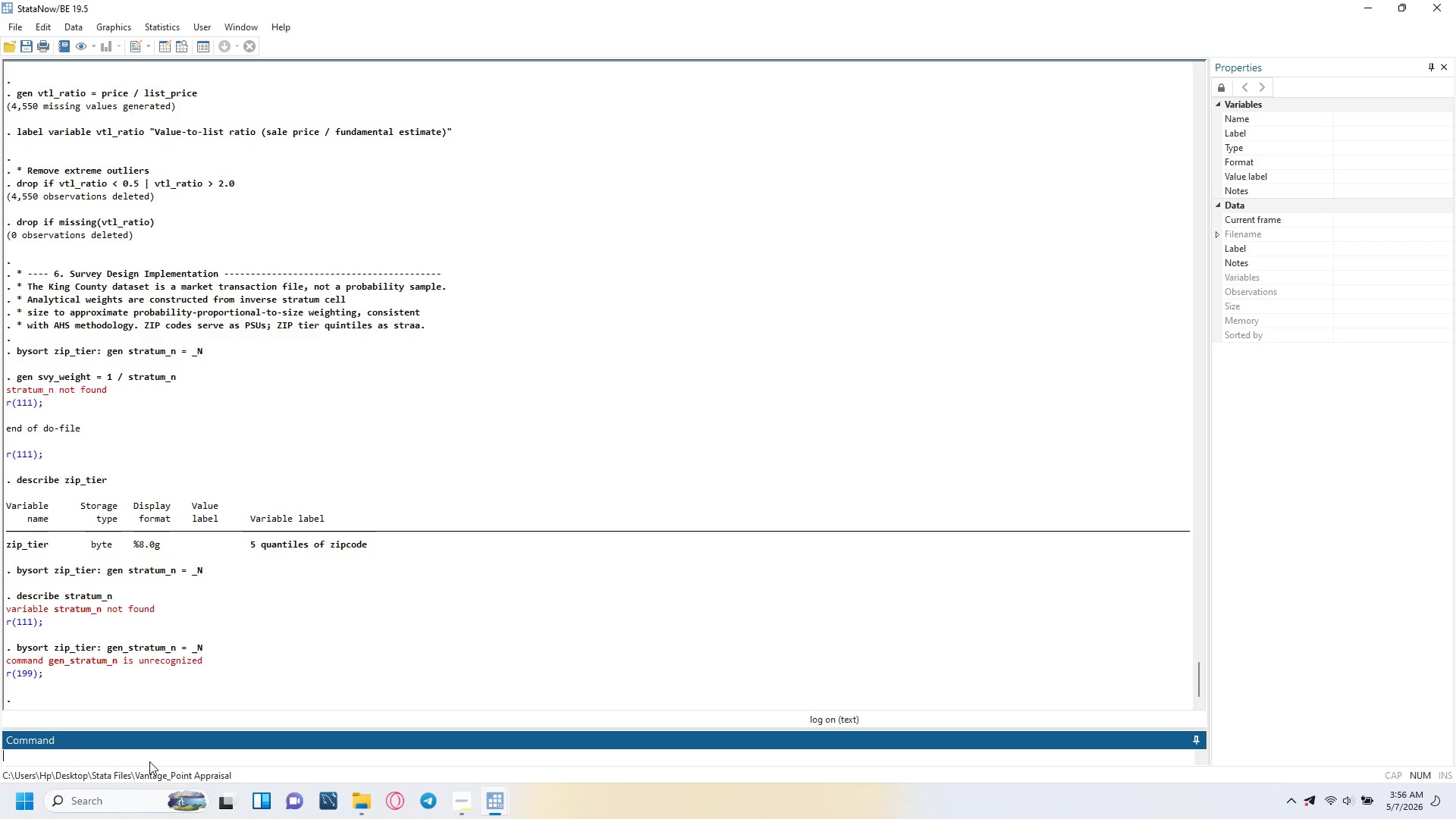 
key(ArrowDown)
 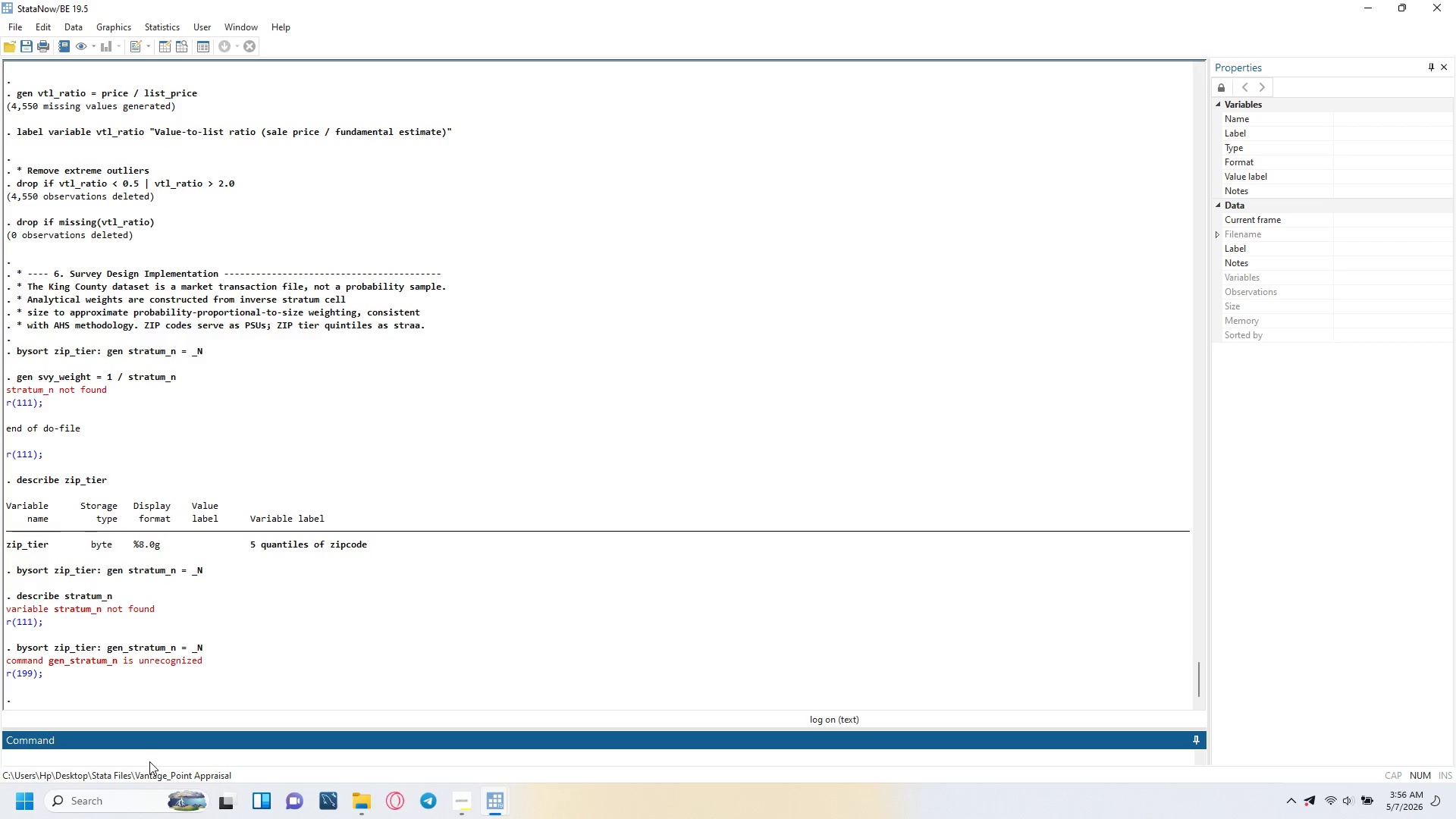 
type(de)
key(Backspace)
type(escr)
 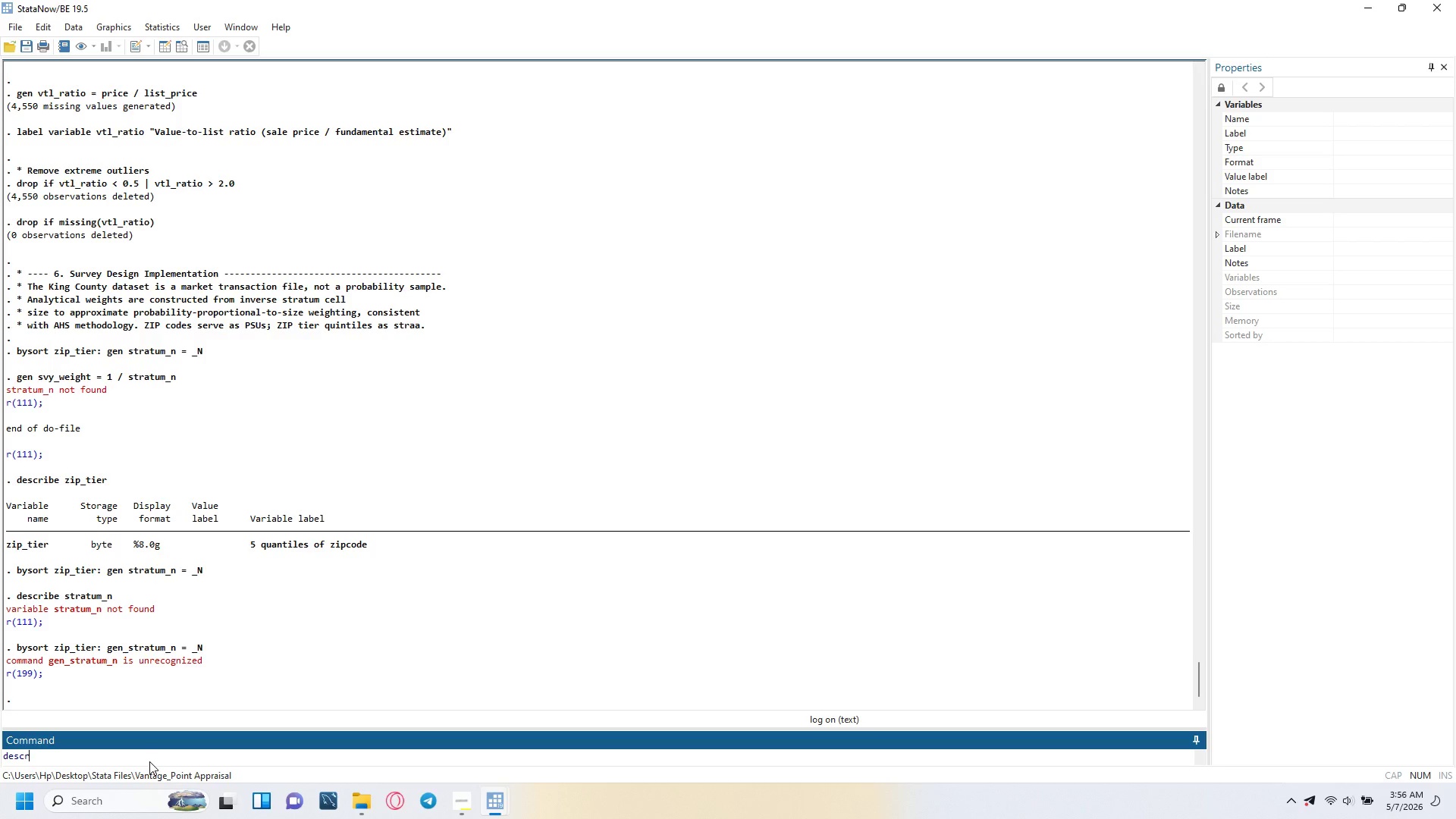 
type(ibe stratum_n)
 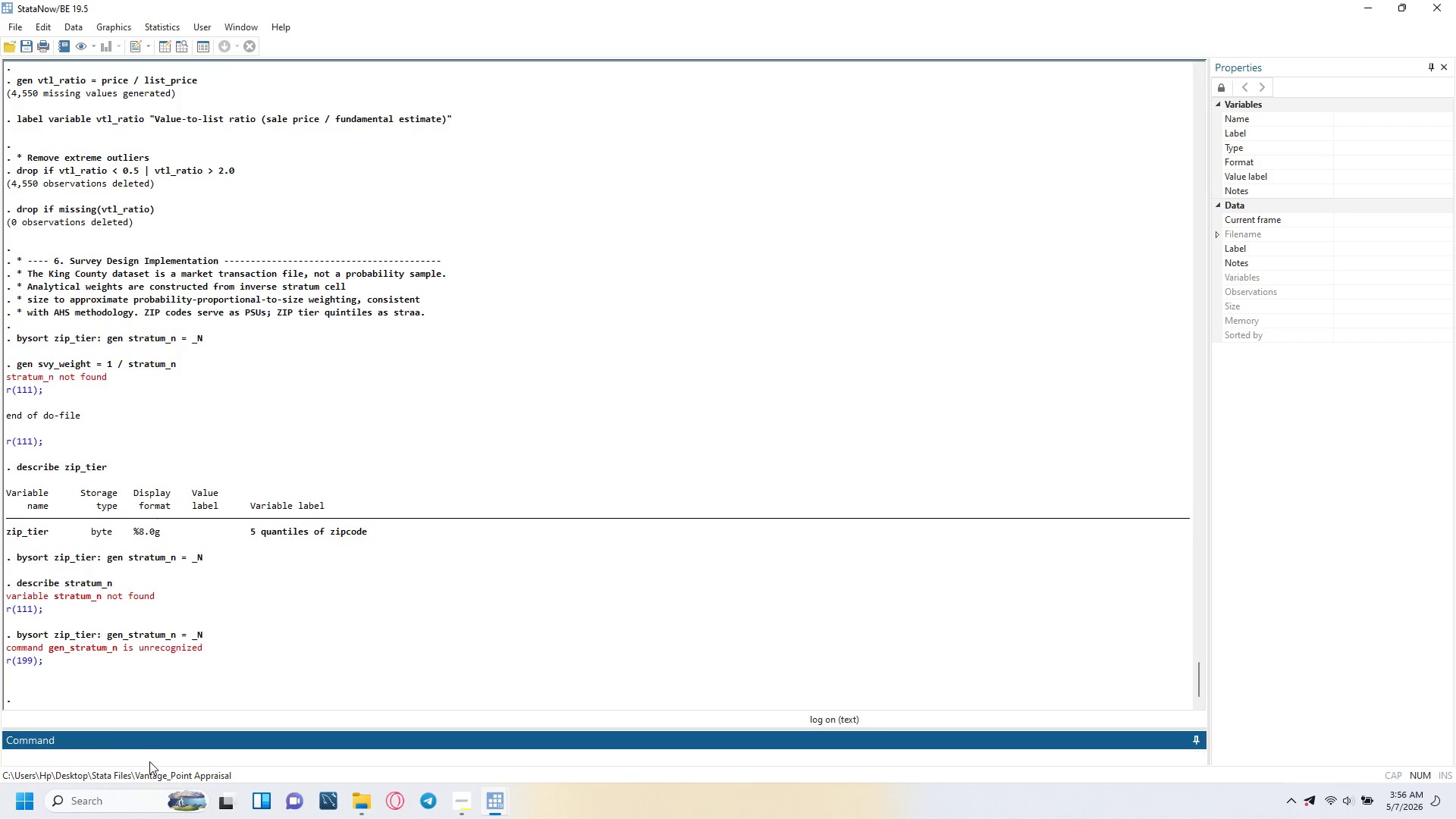 
key(Enter)
 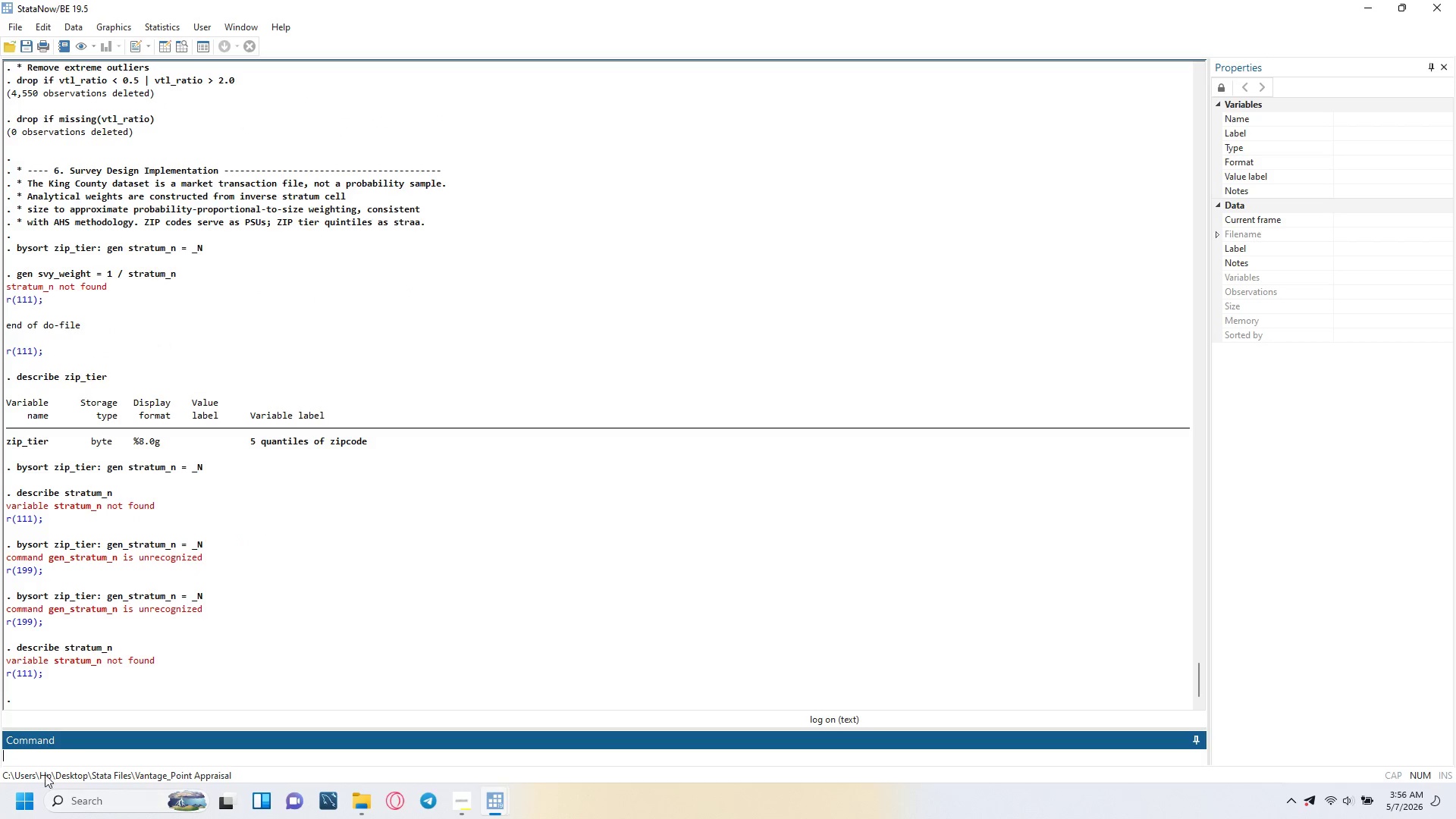 
wait(5.25)
 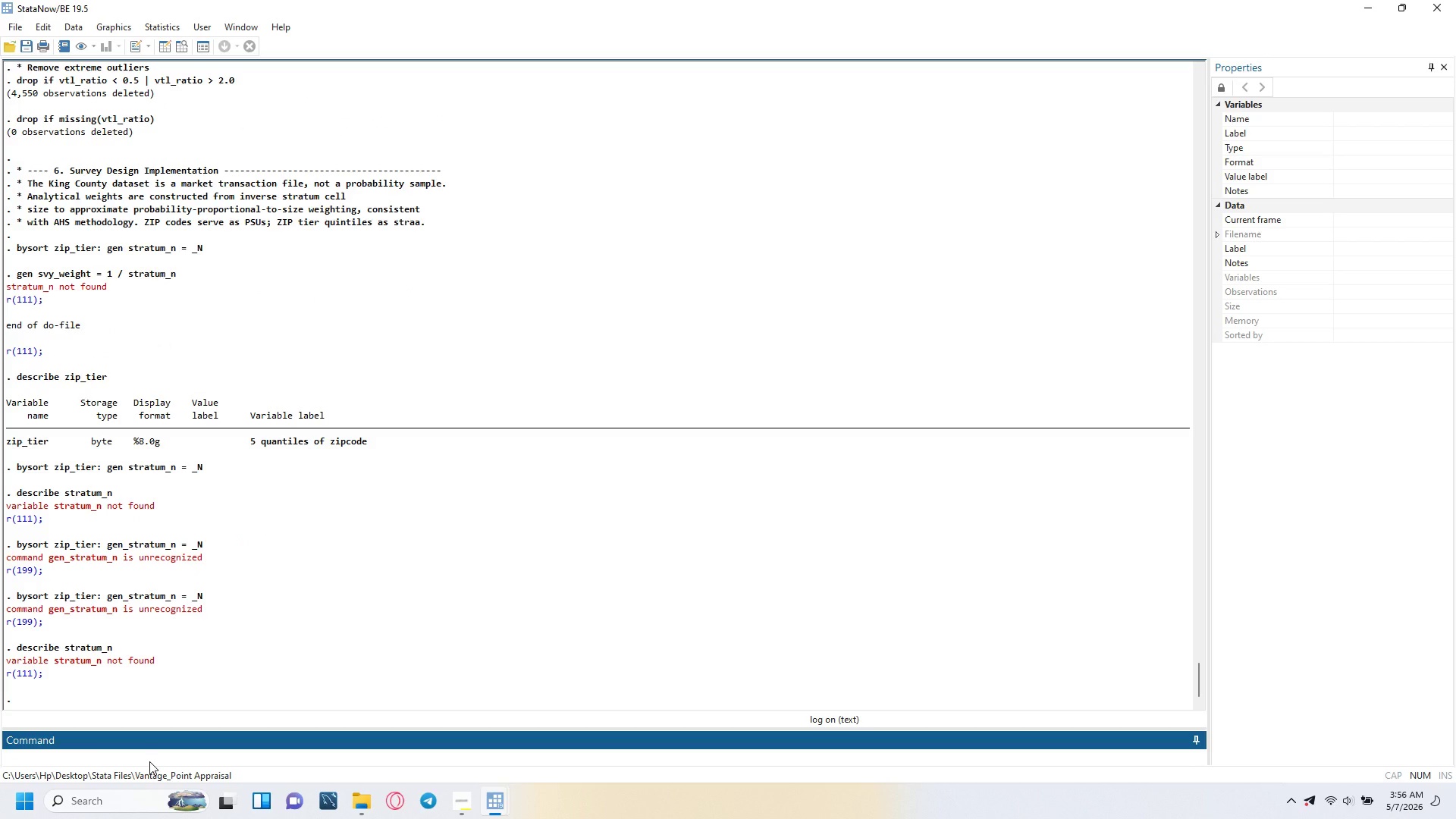 
left_click([488, 808])
 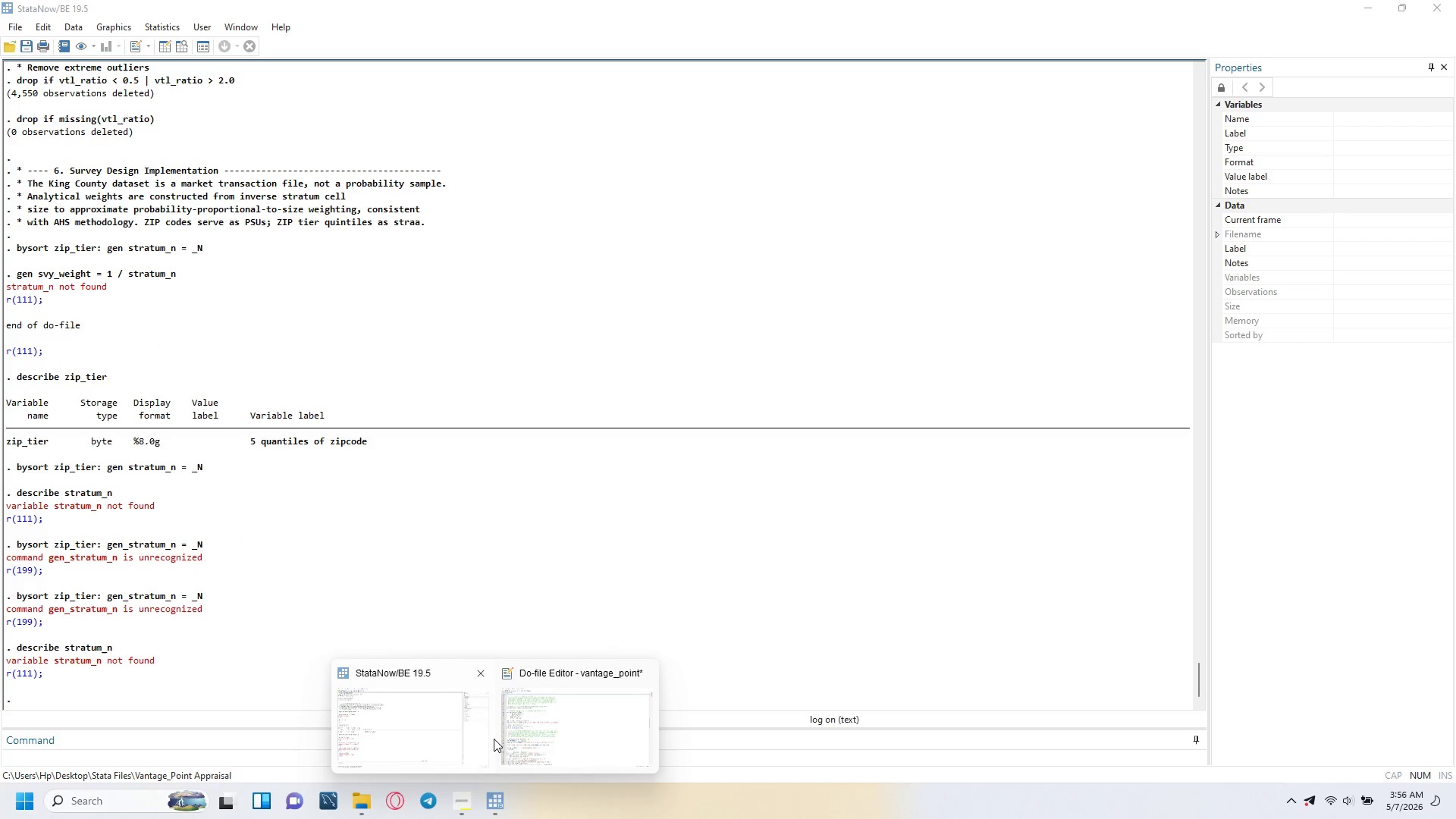 
left_click([532, 724])
 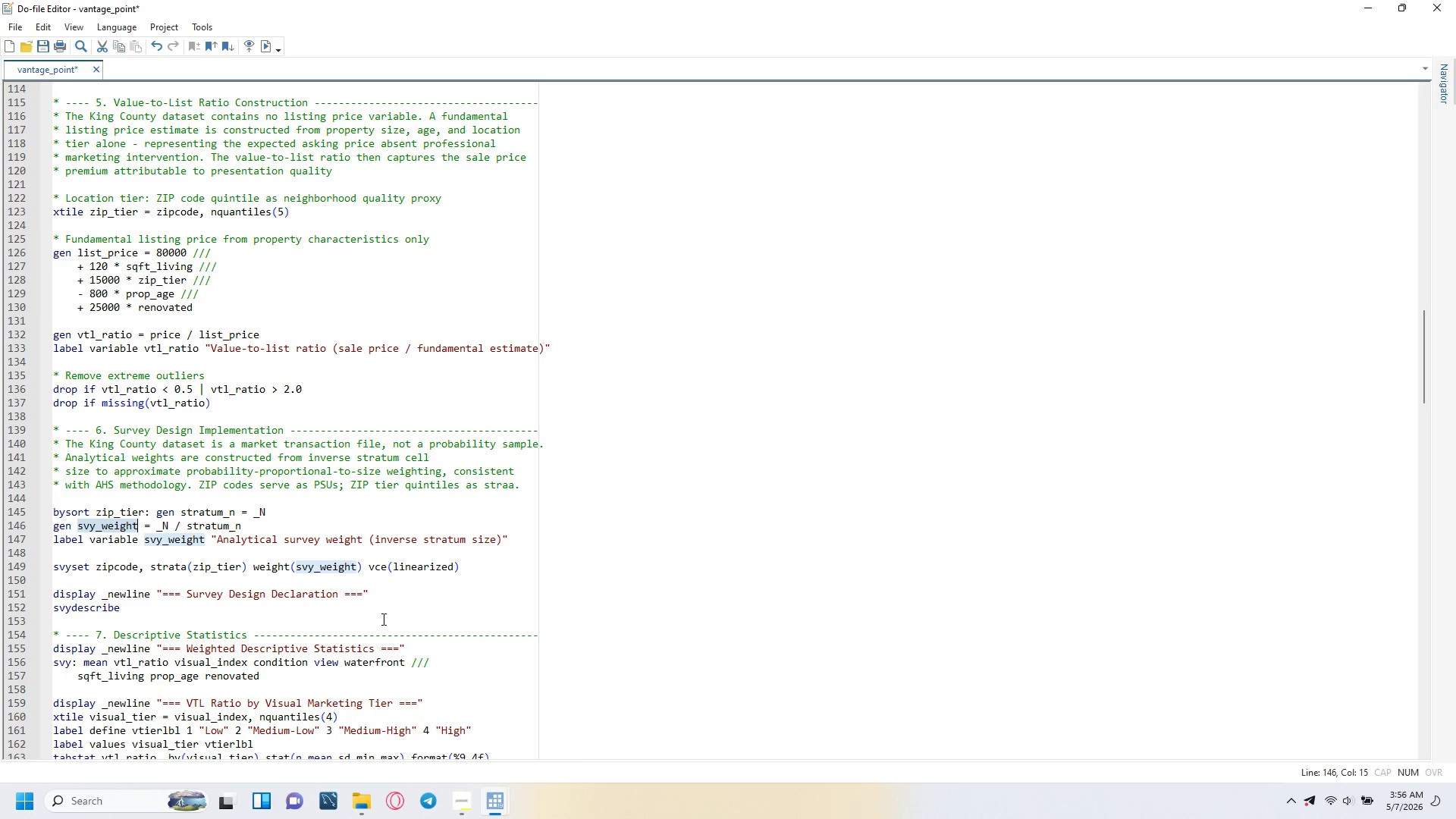 
left_click([328, 560])
 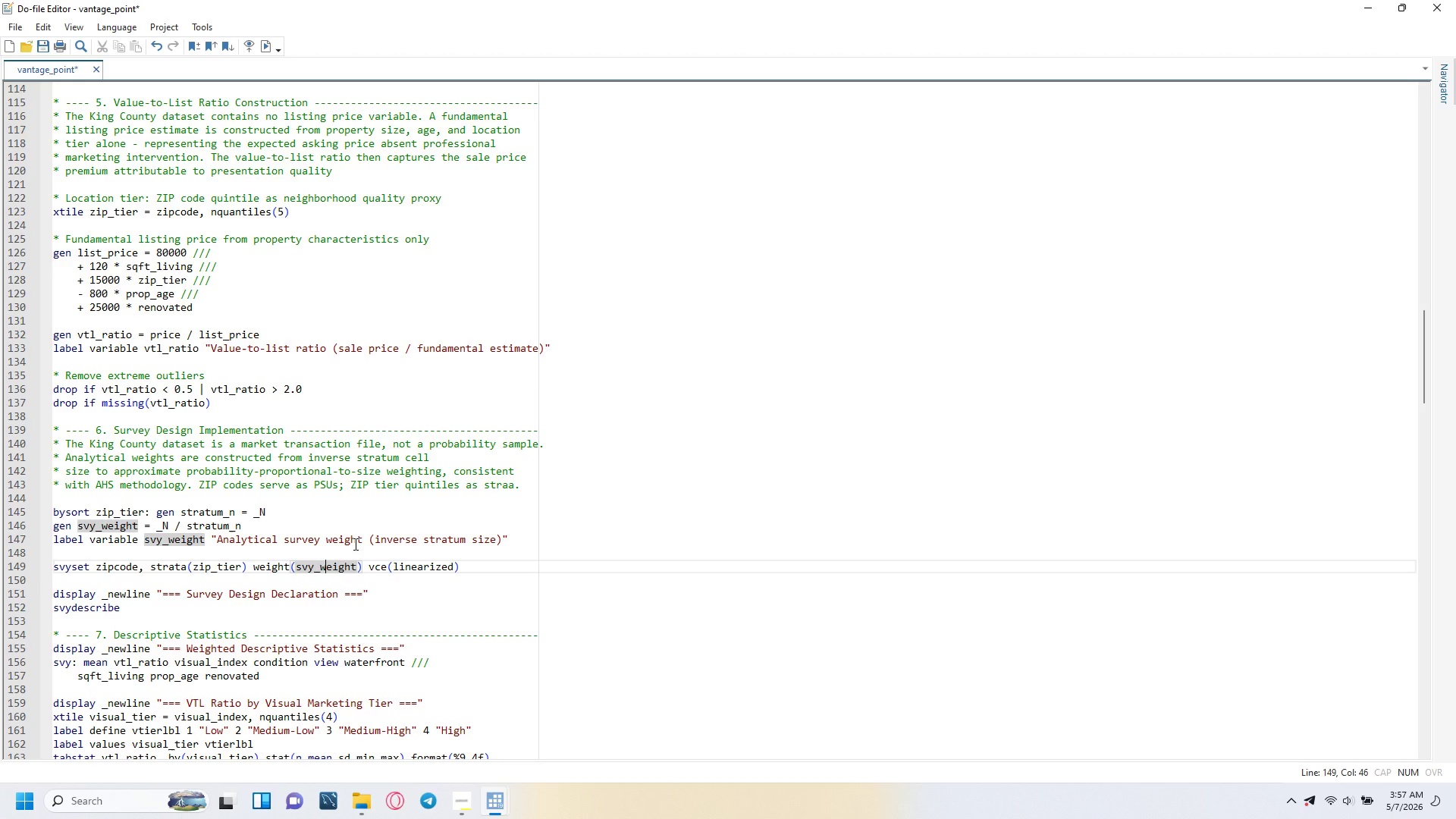 
wait(31.78)
 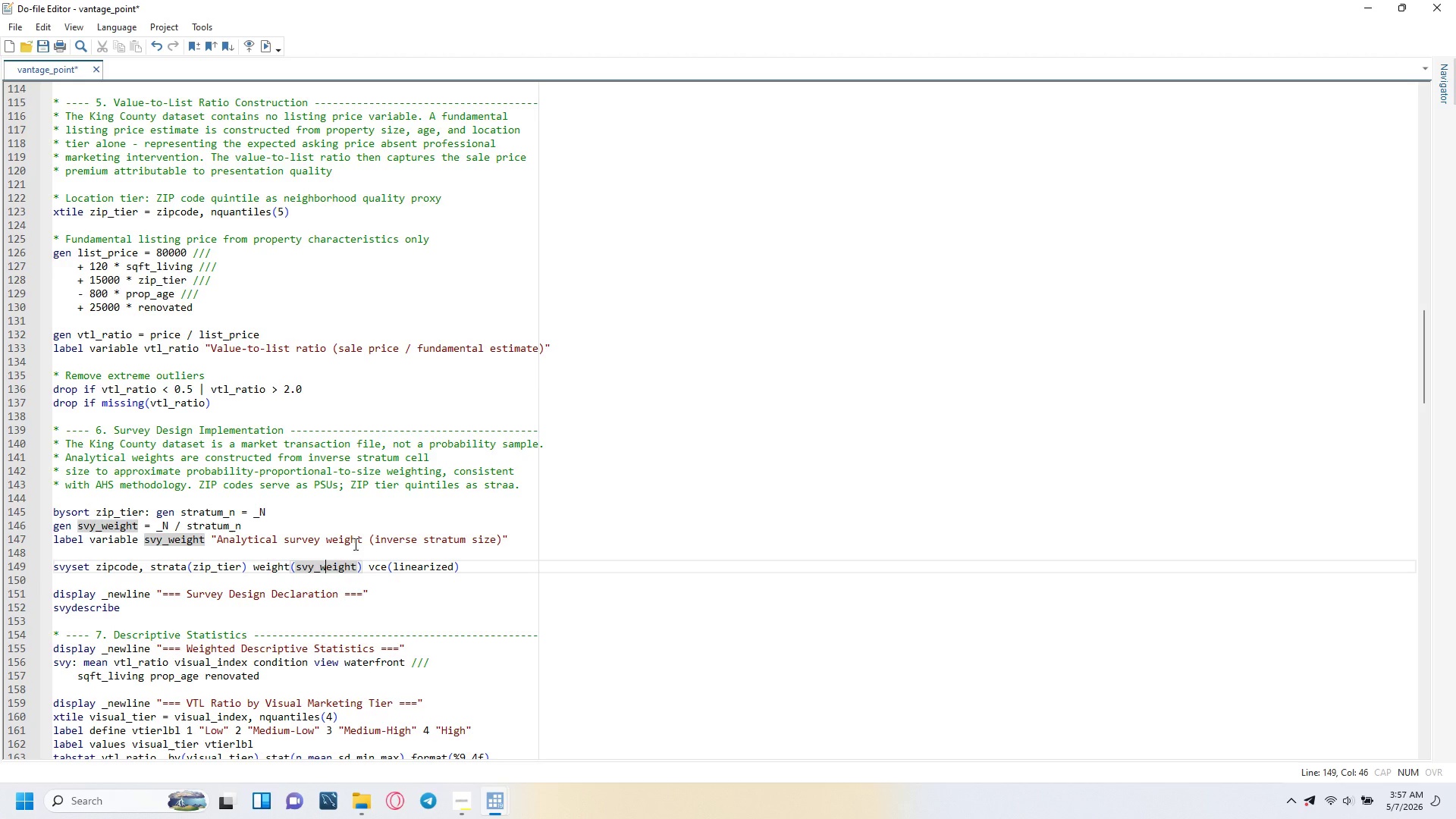 
left_click([265, 42])
 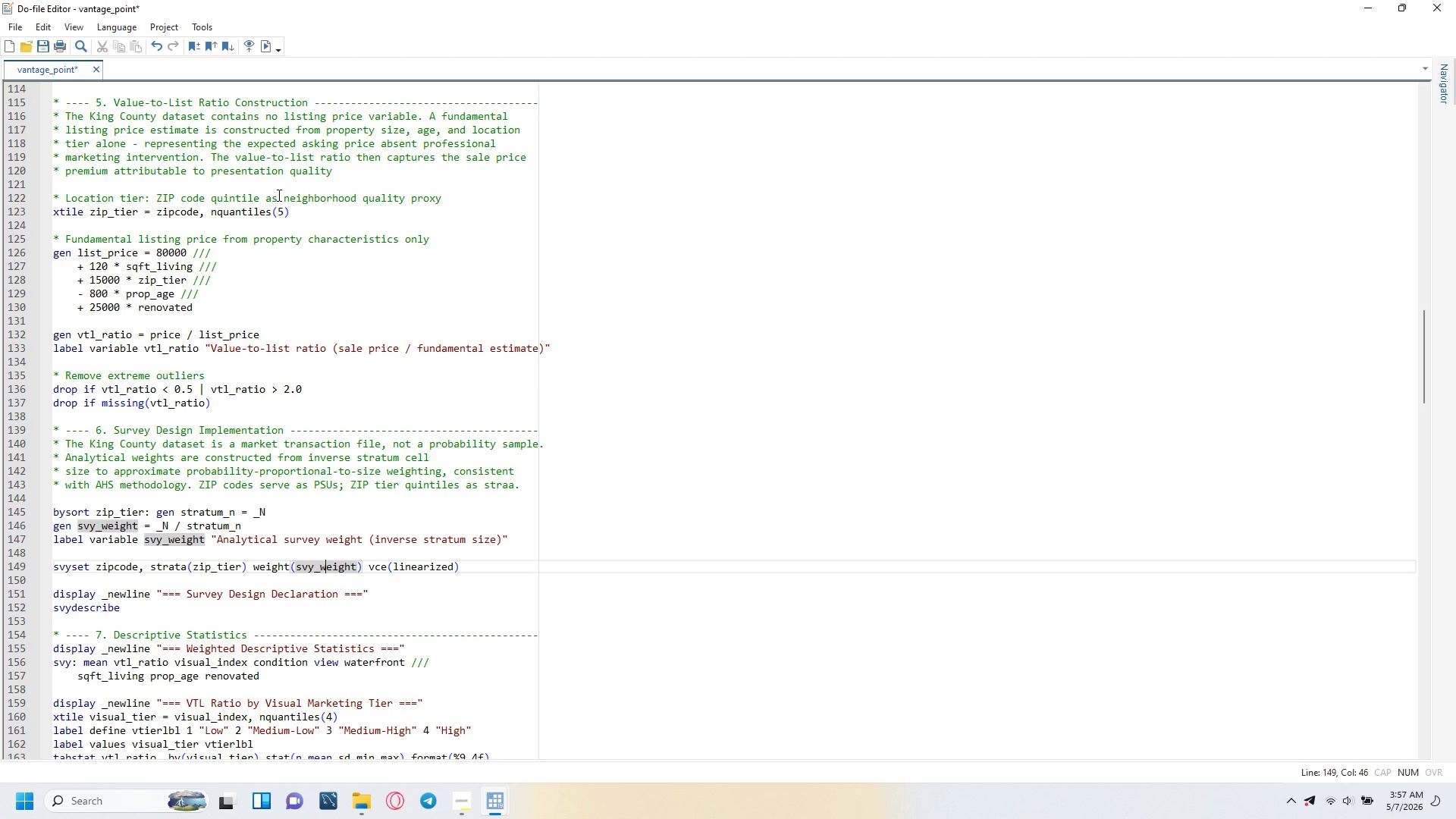 
wait(14.72)
 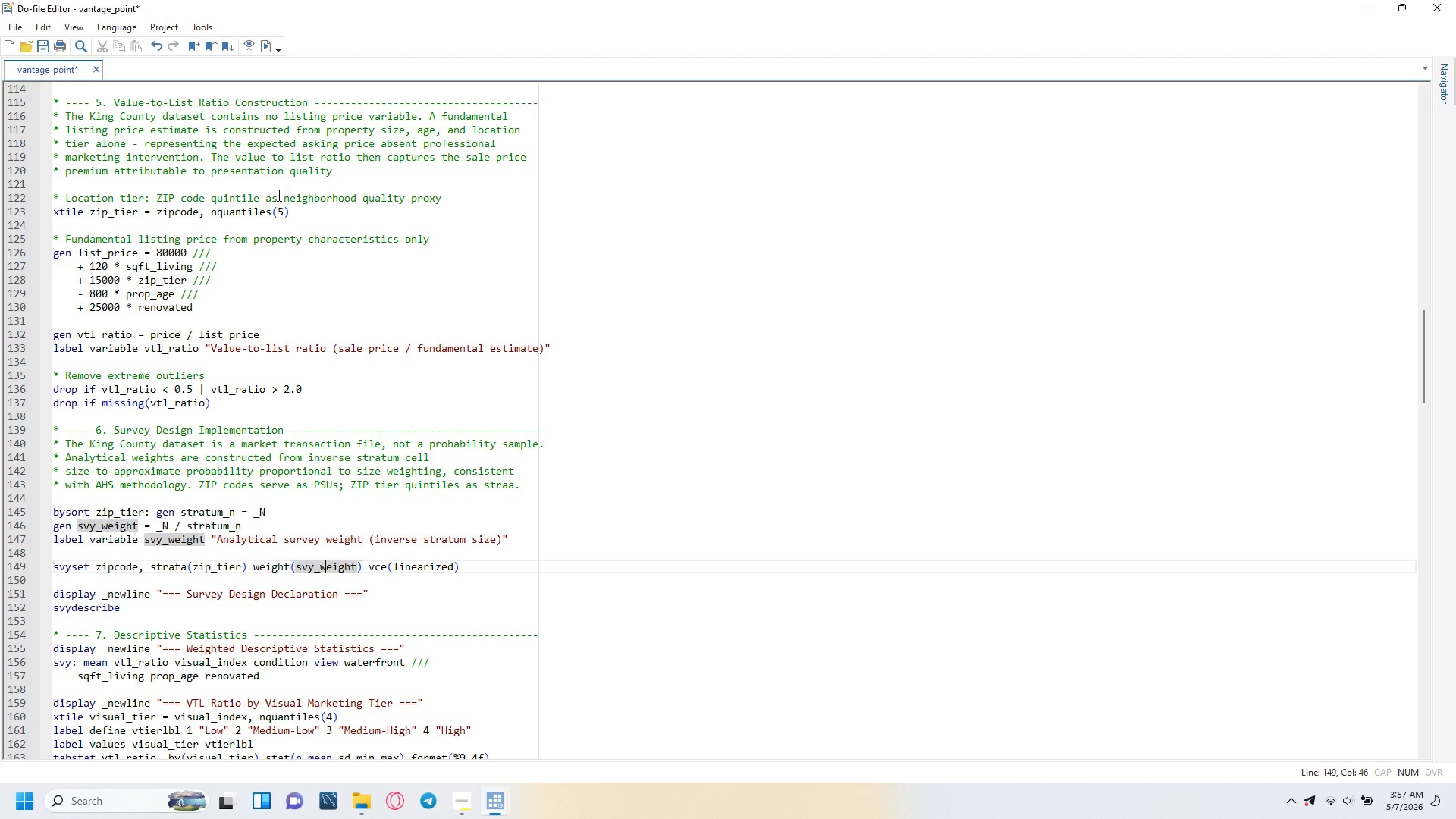 
left_click([452, 717])
 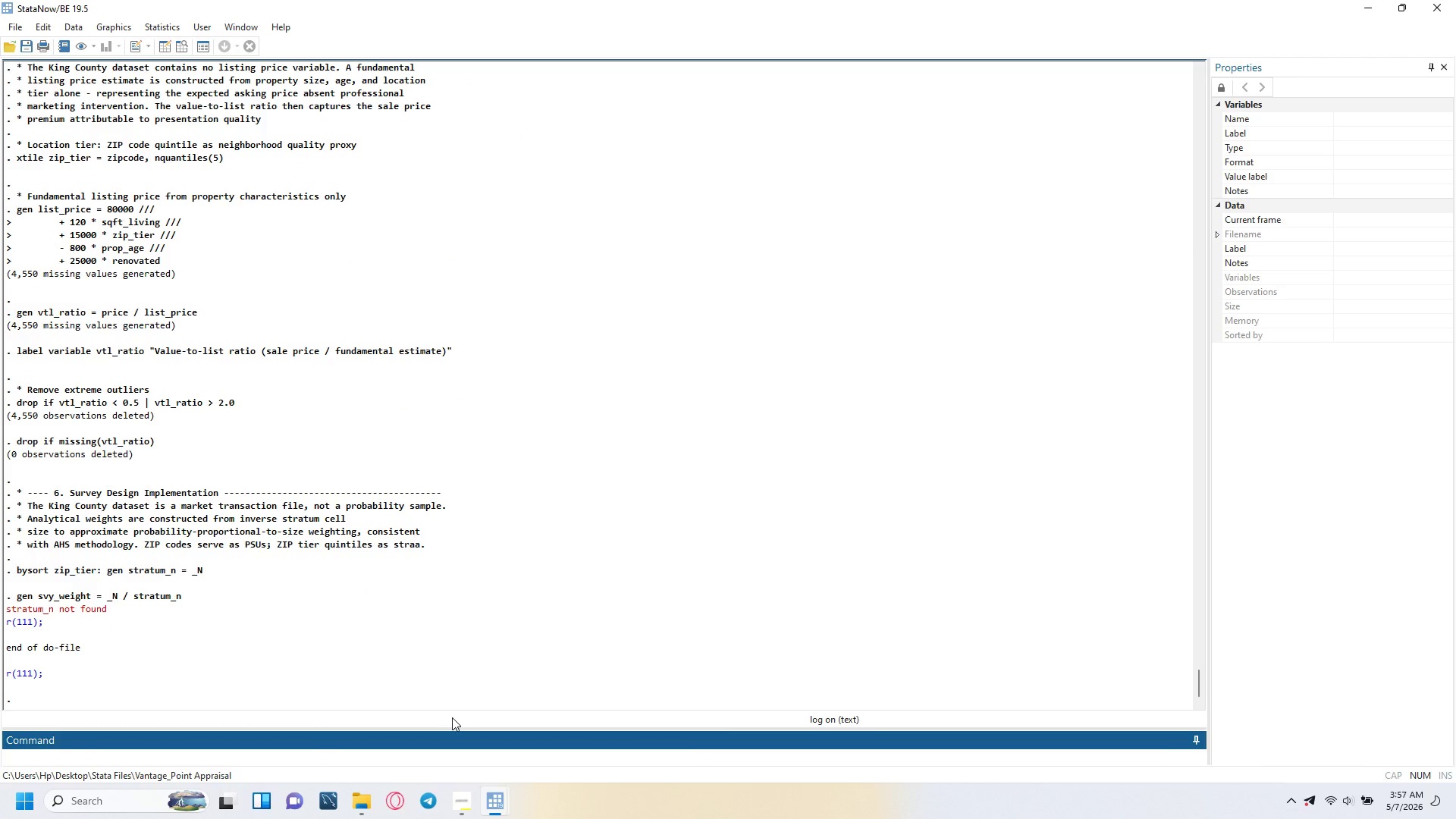 
left_click_drag(start_coordinate=[285, 614], to_coordinate=[3, 487])
 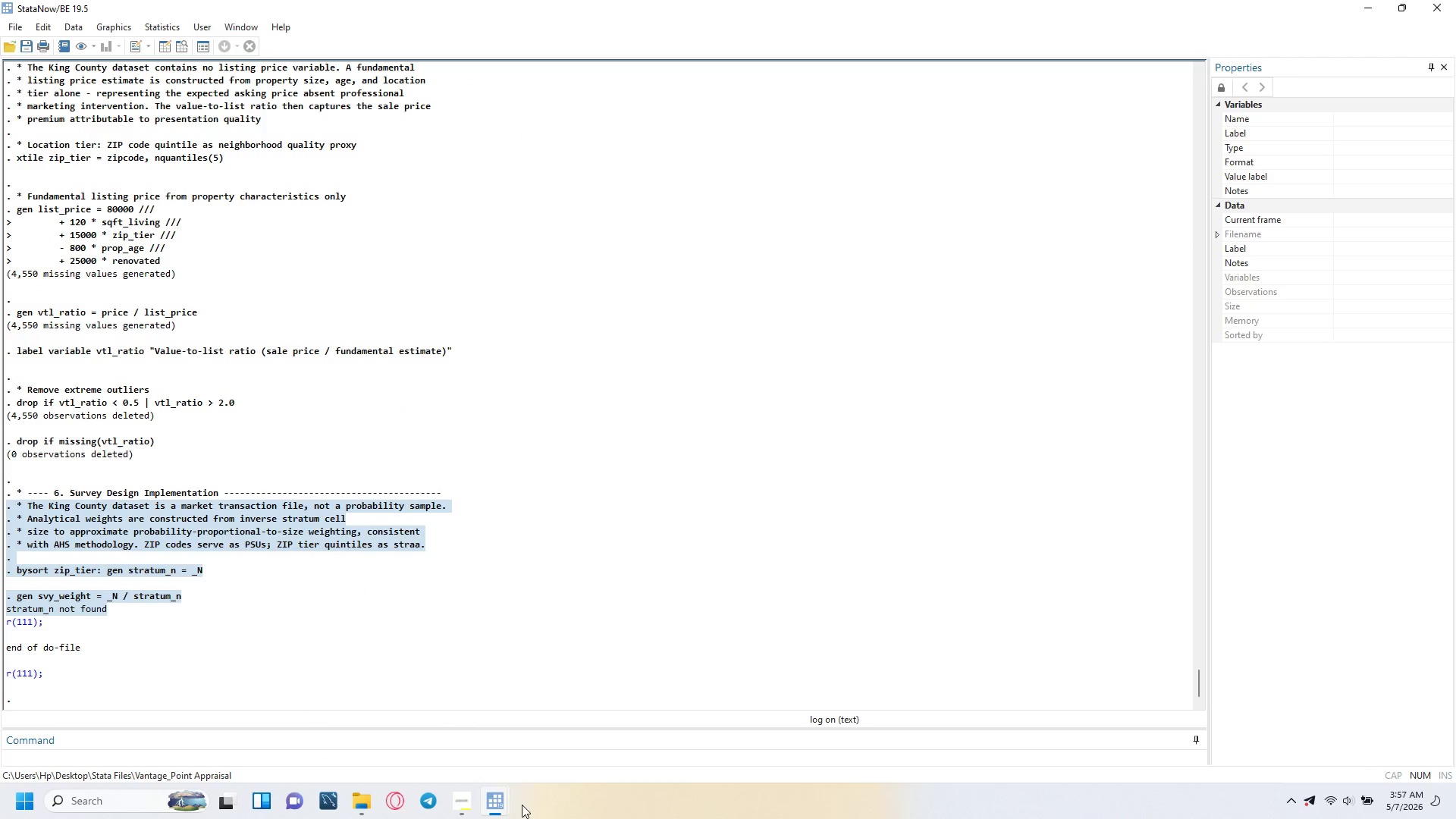 
left_click([508, 800])
 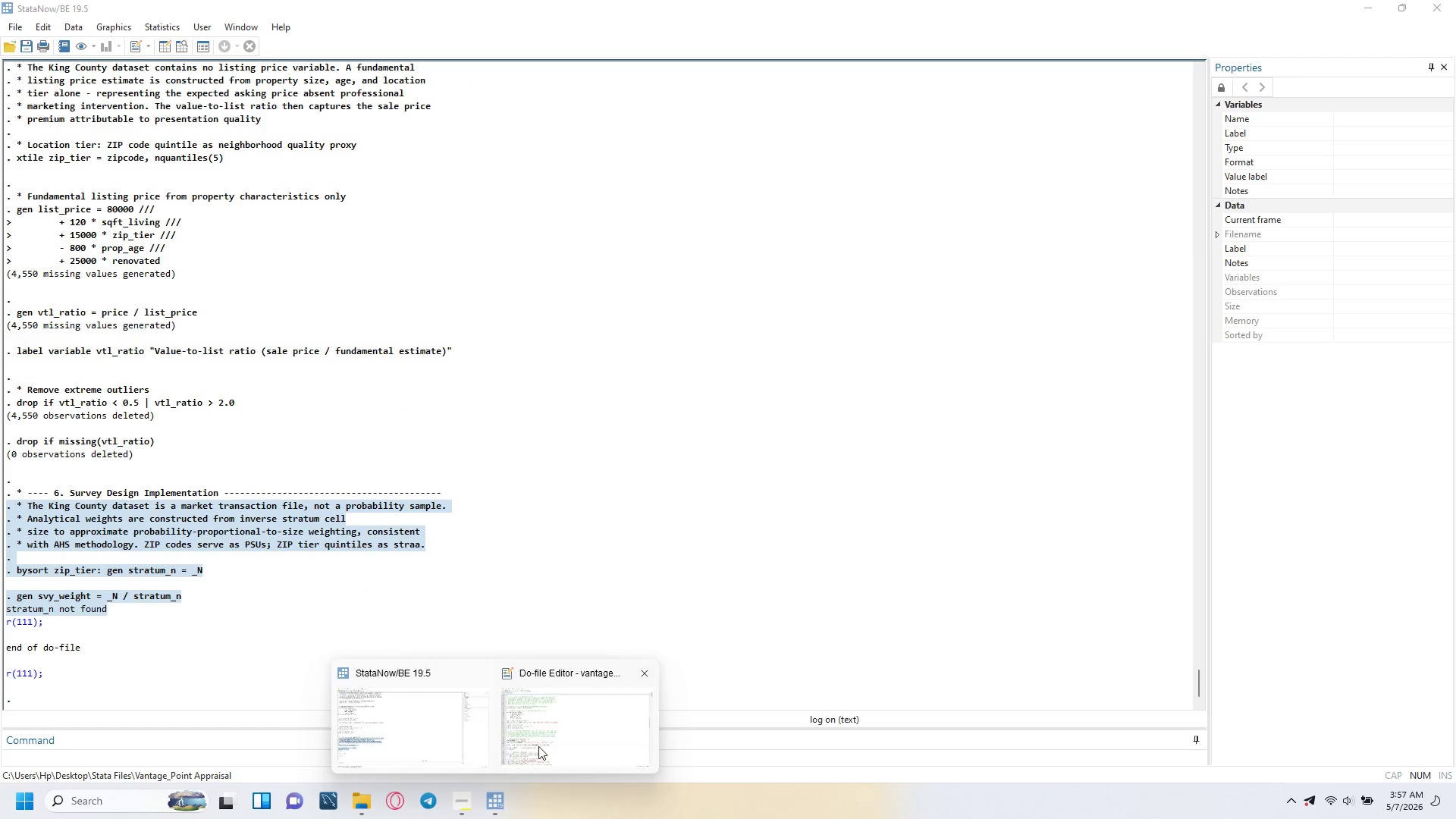 
left_click([540, 745])
 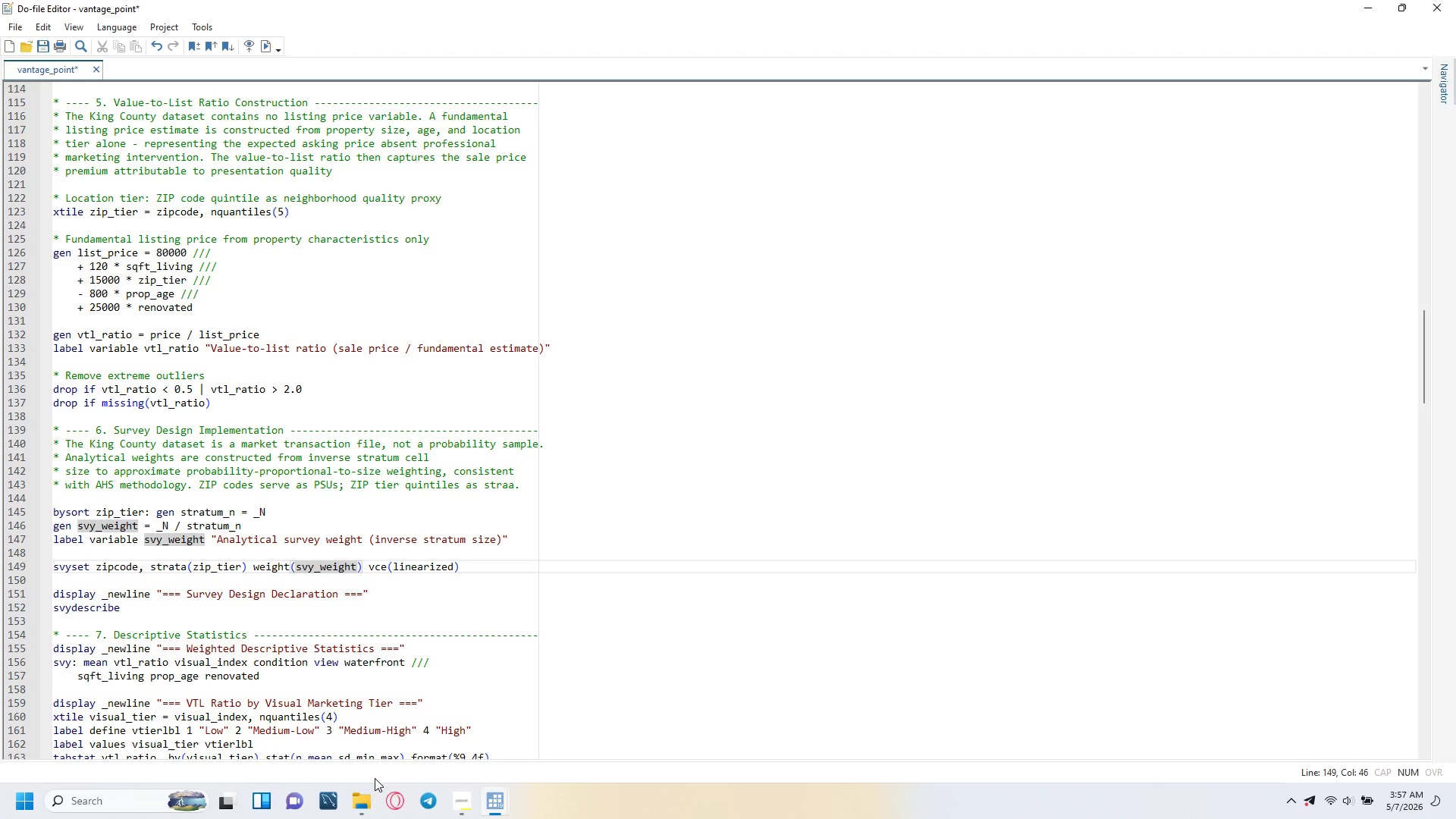 
left_click([490, 795])
 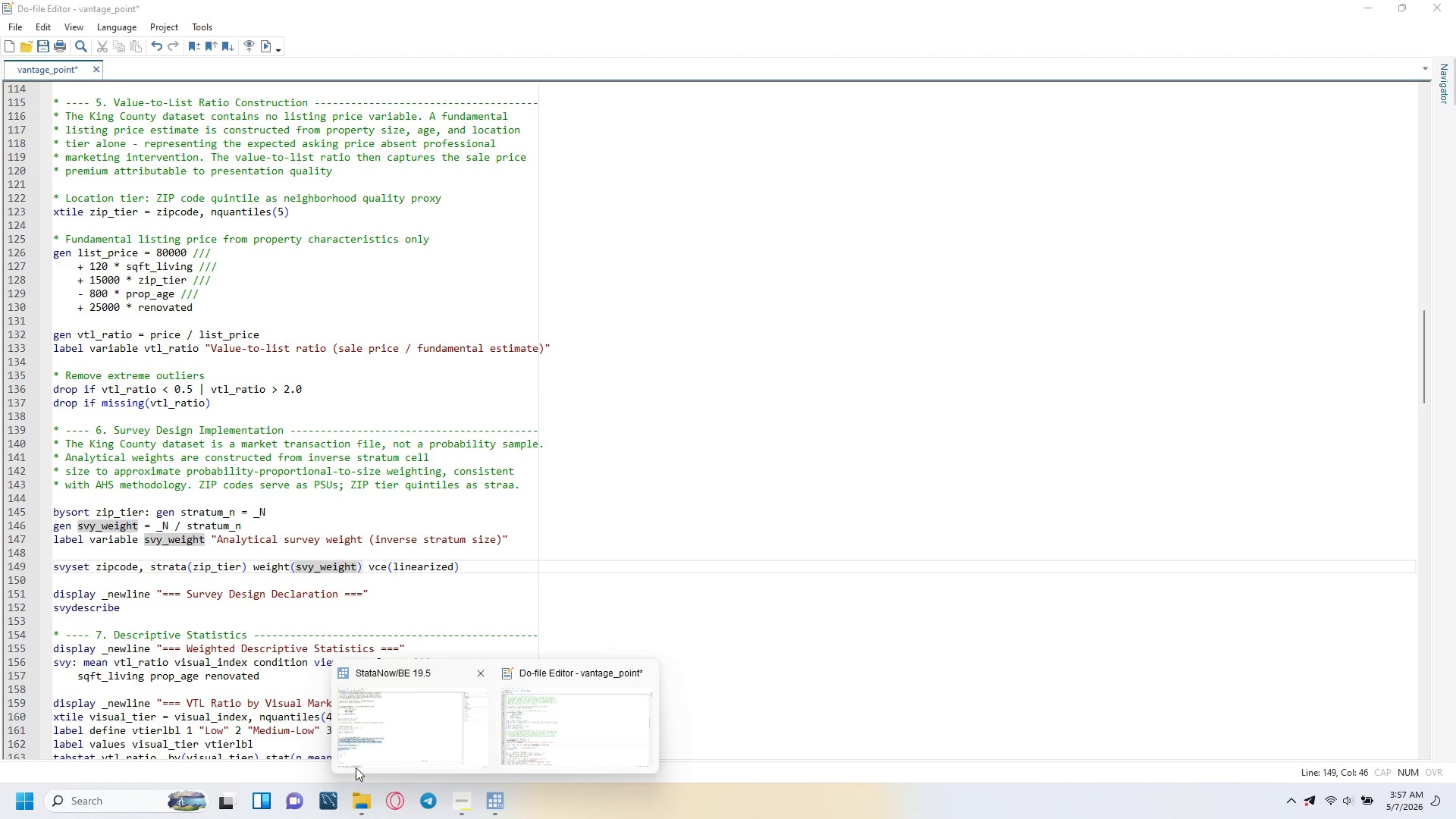 
left_click([359, 756])
 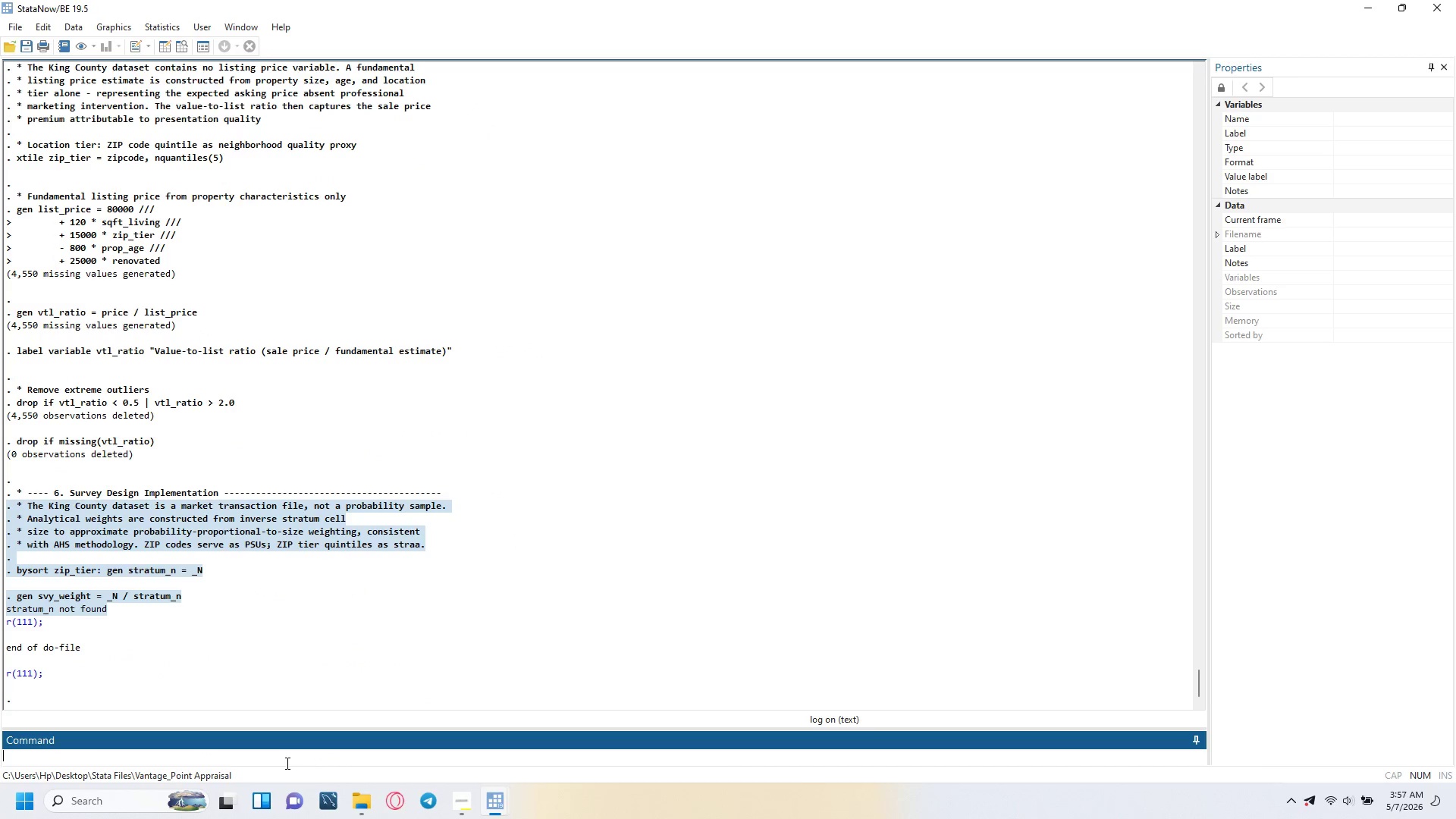 
left_click([286, 763])
 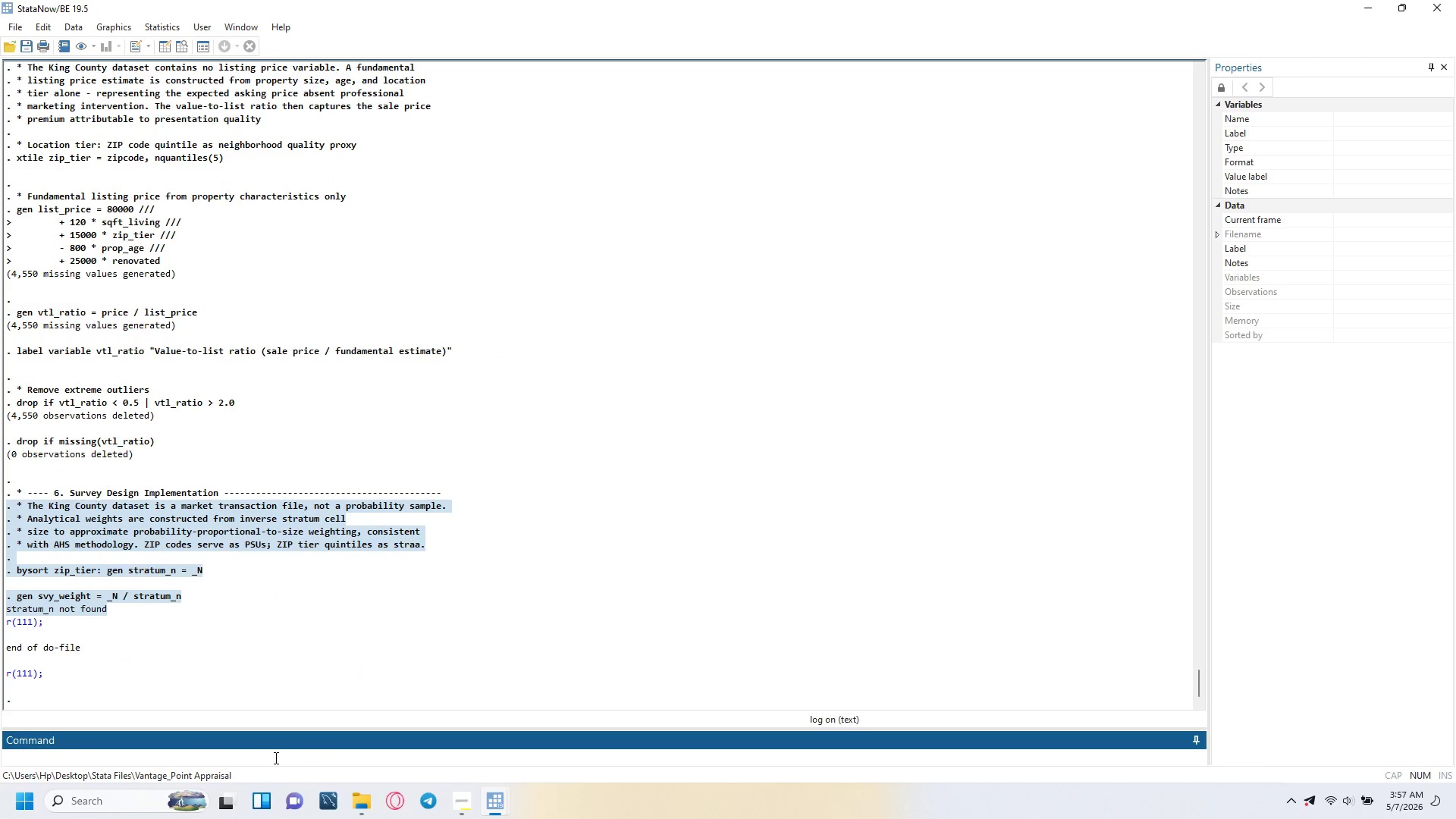 
type(describe)
 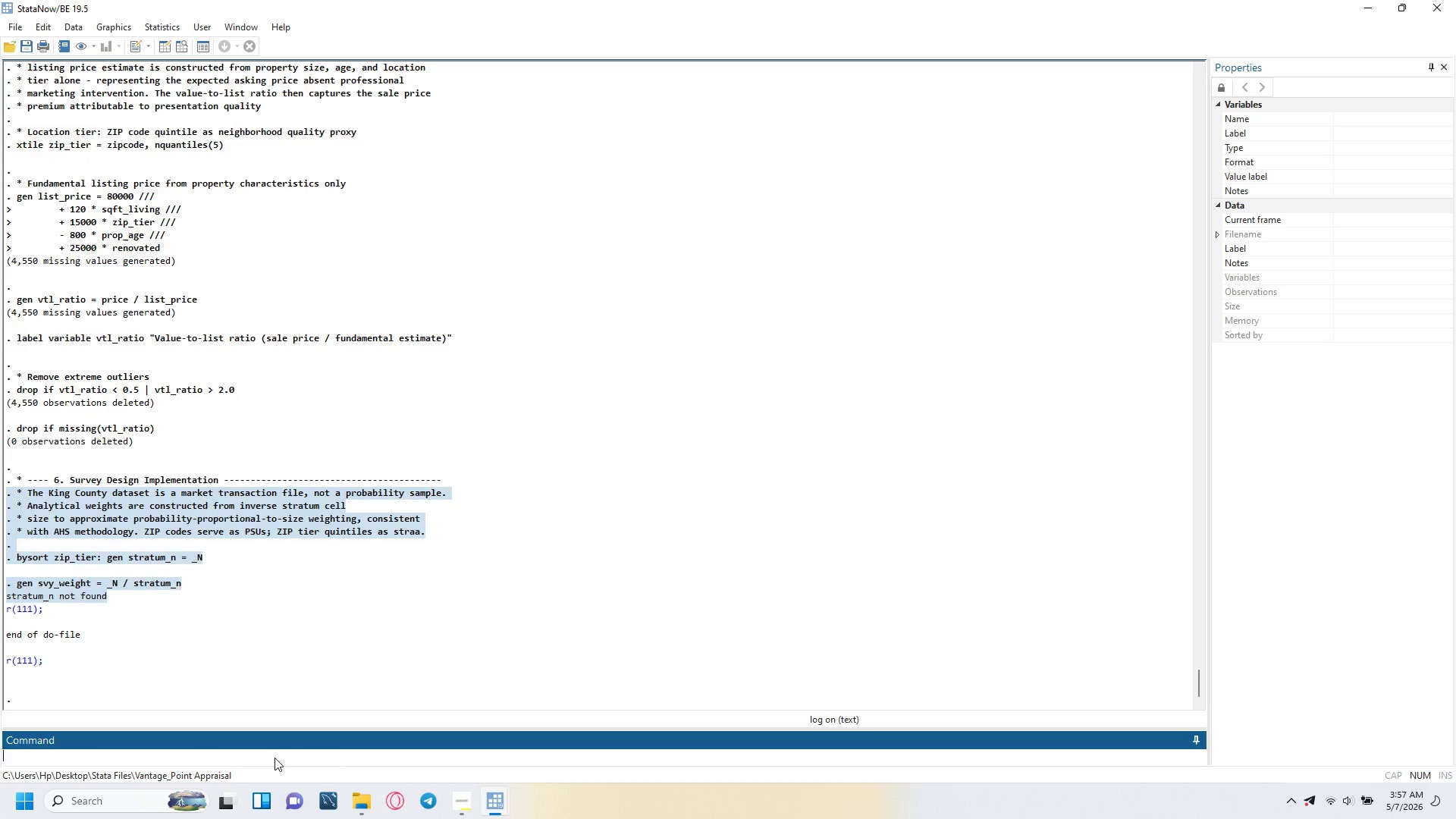 
key(Enter)
 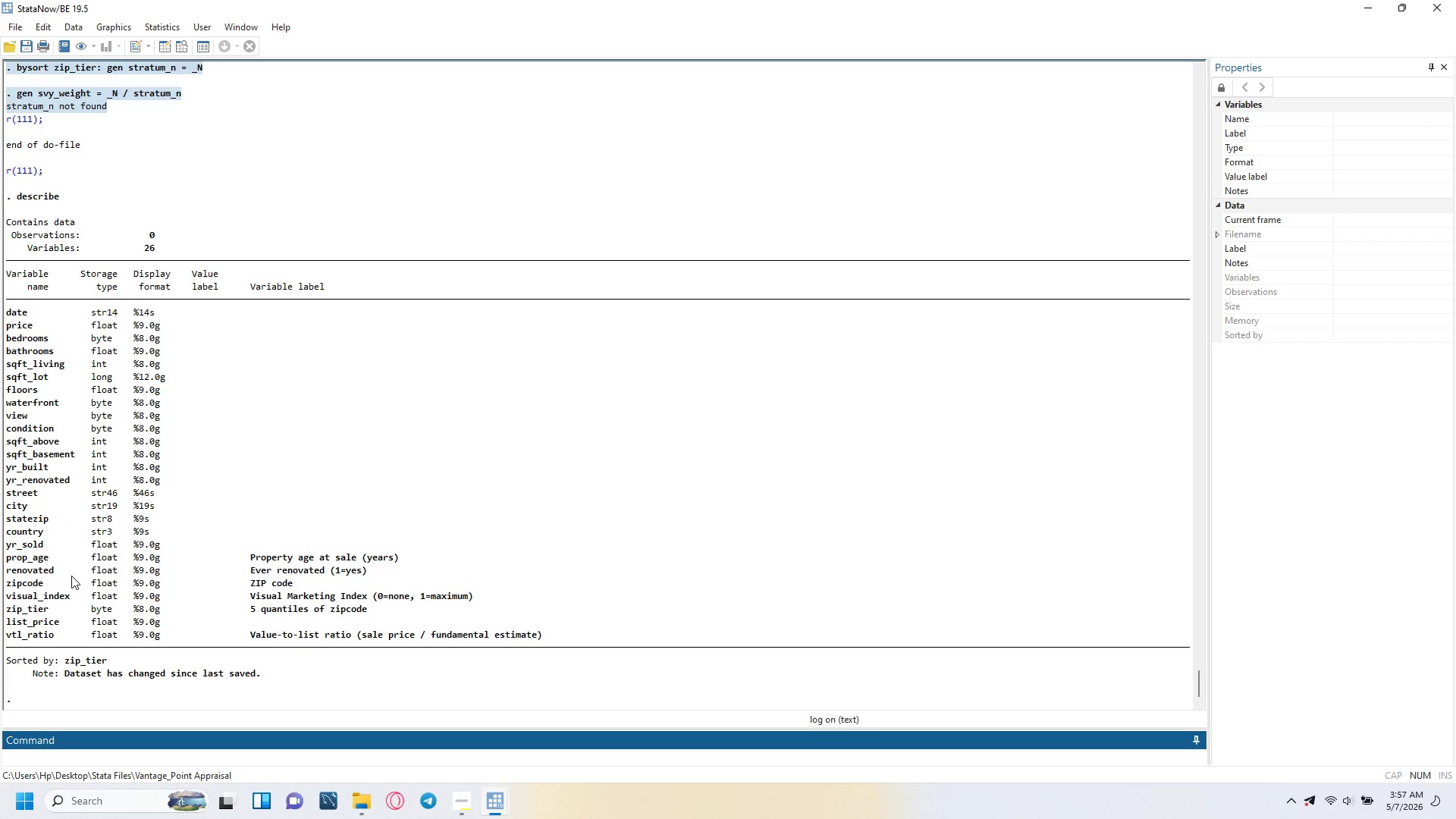 
wait(14.72)
 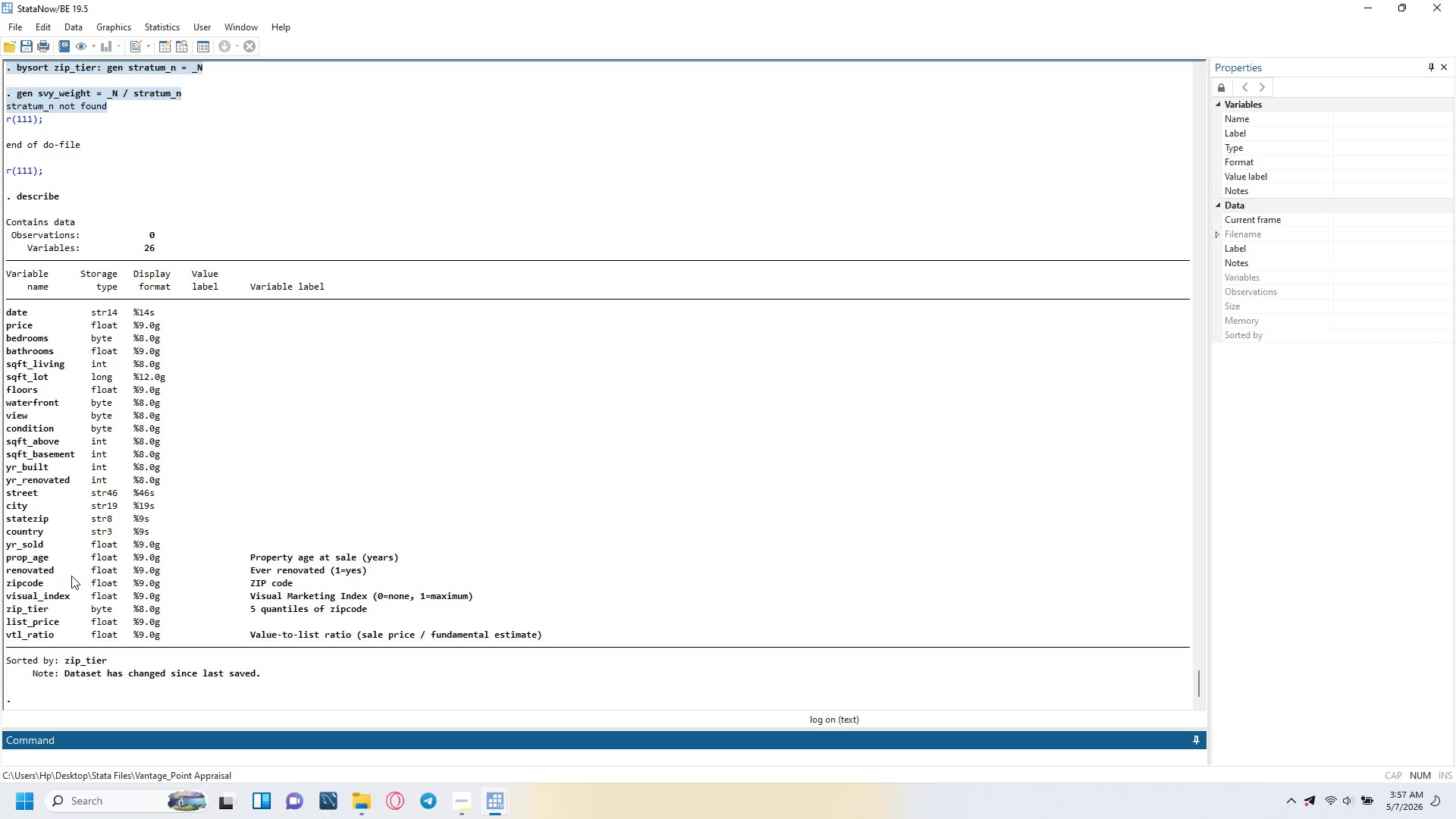 
left_click([515, 753])
 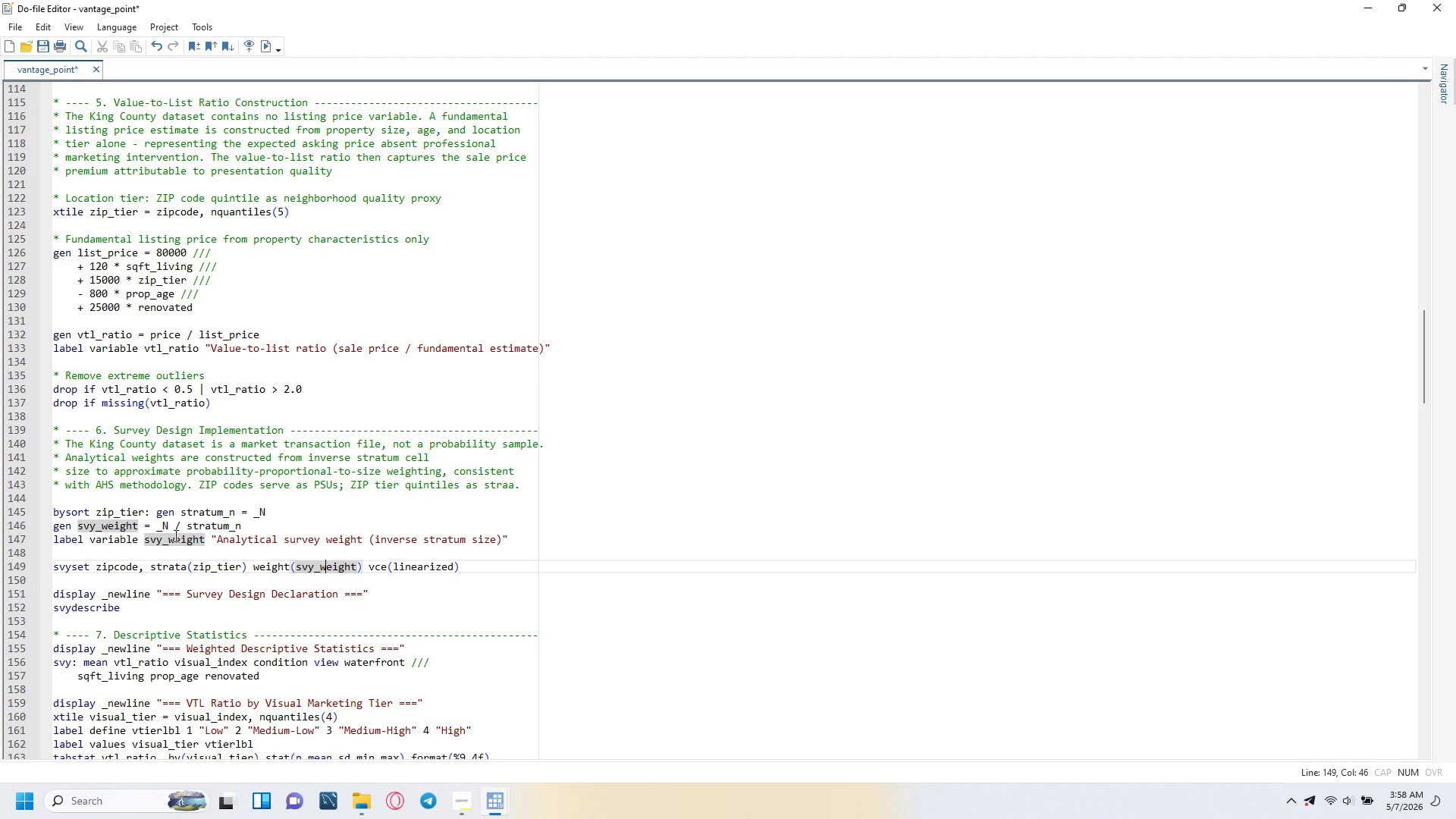 
wait(31.81)
 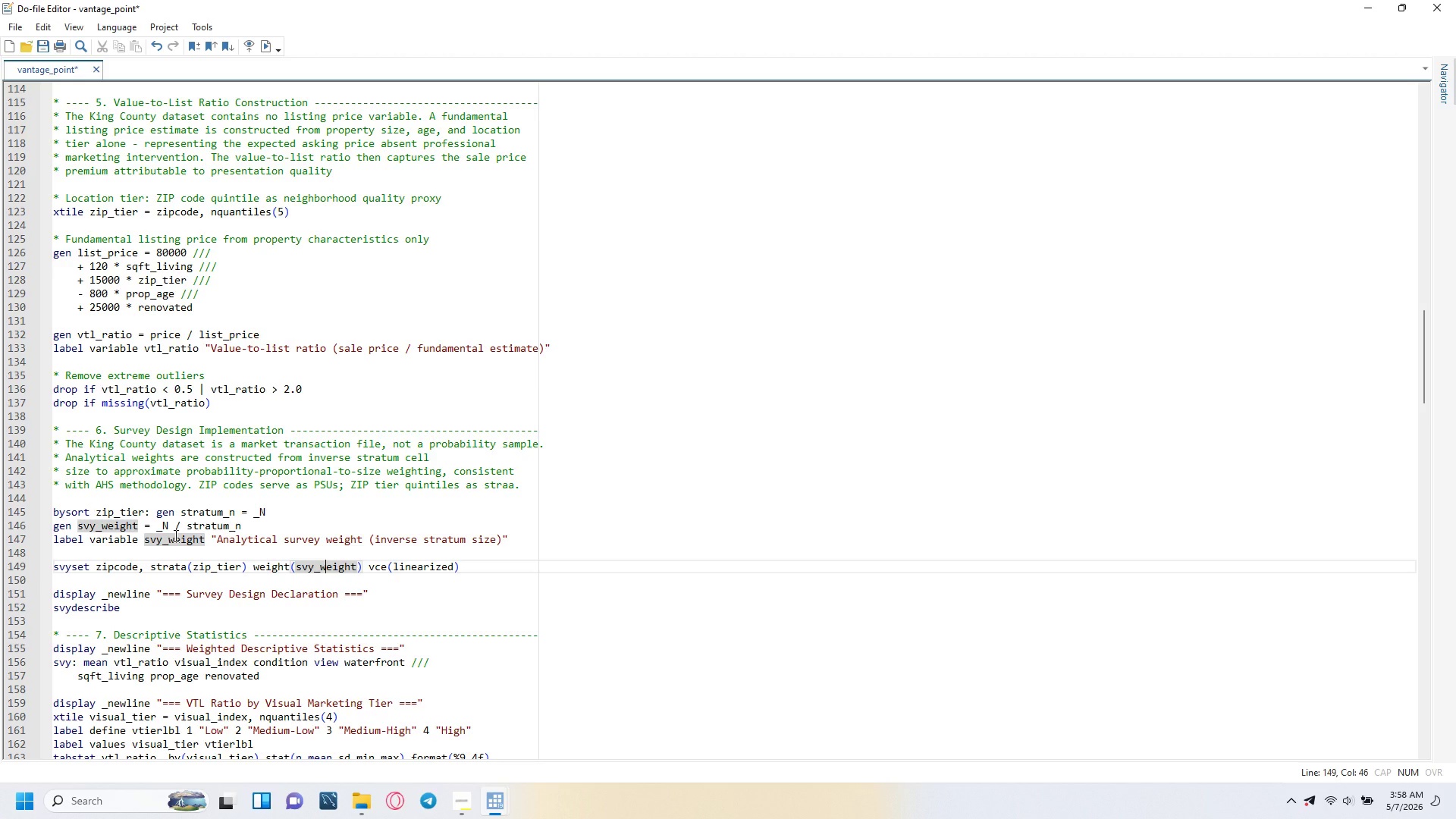 
left_click_drag(start_coordinate=[568, 544], to_coordinate=[50, 510])
 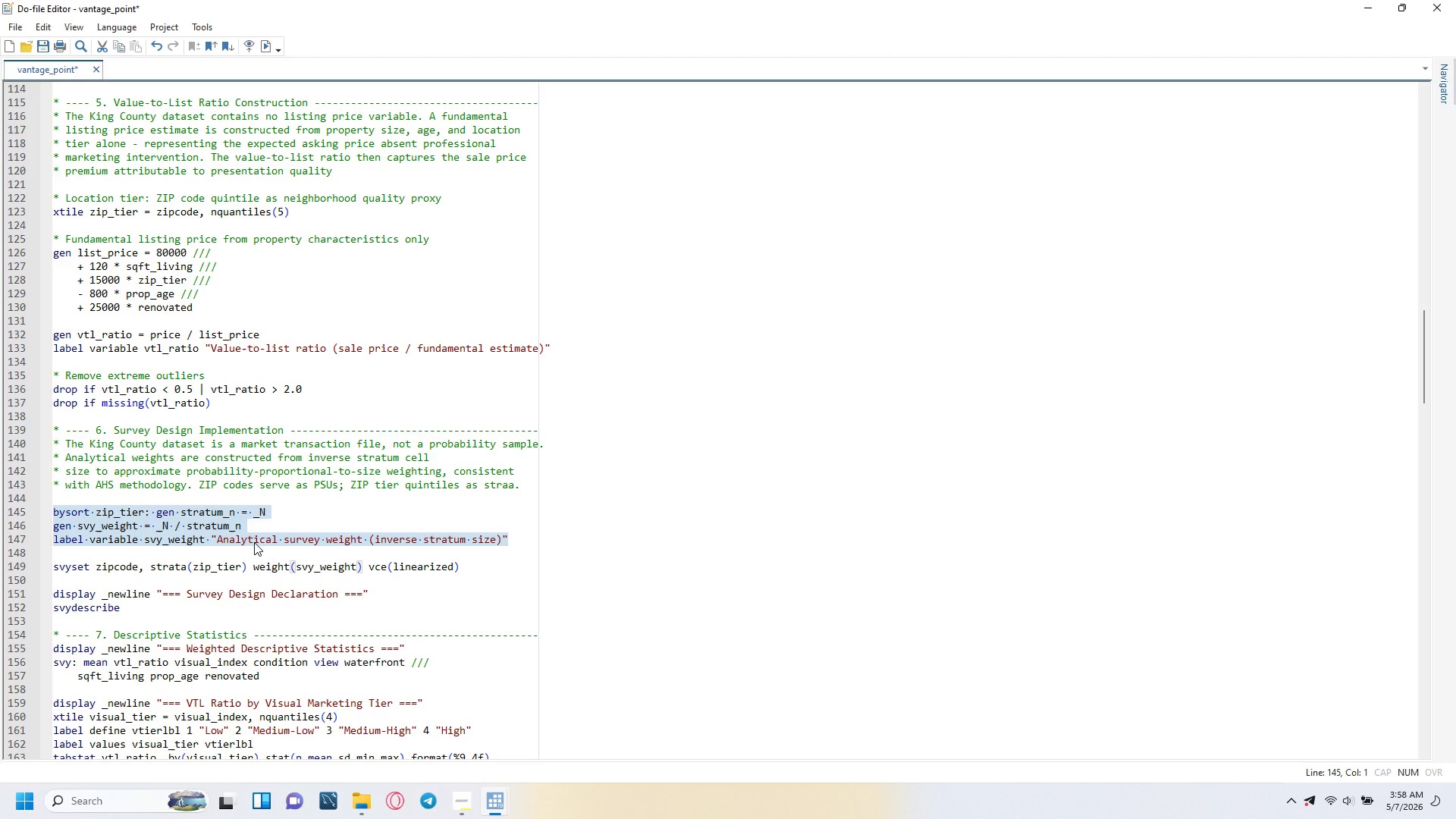 
left_click([140, 557])
 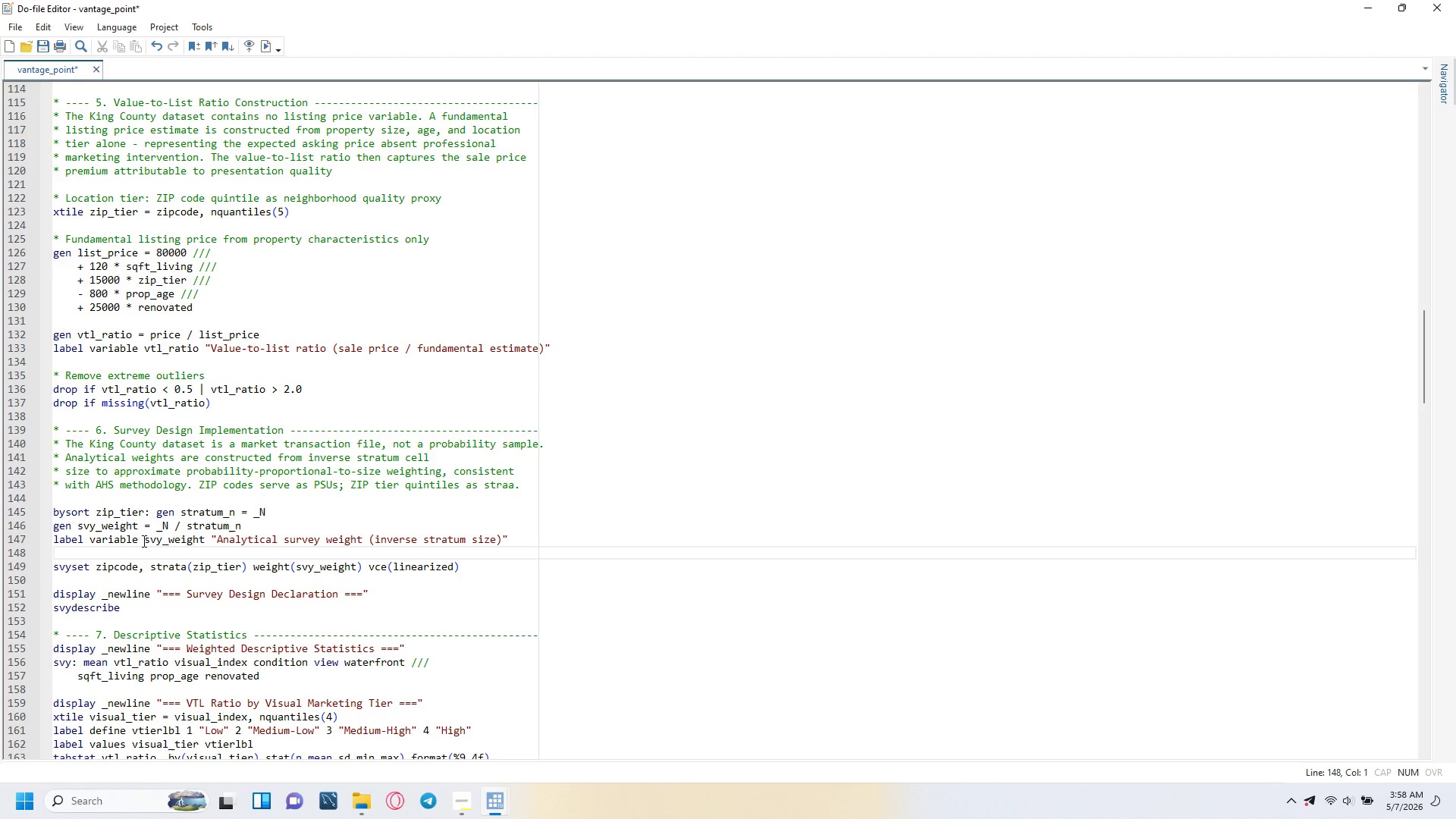 
left_click([143, 541])
 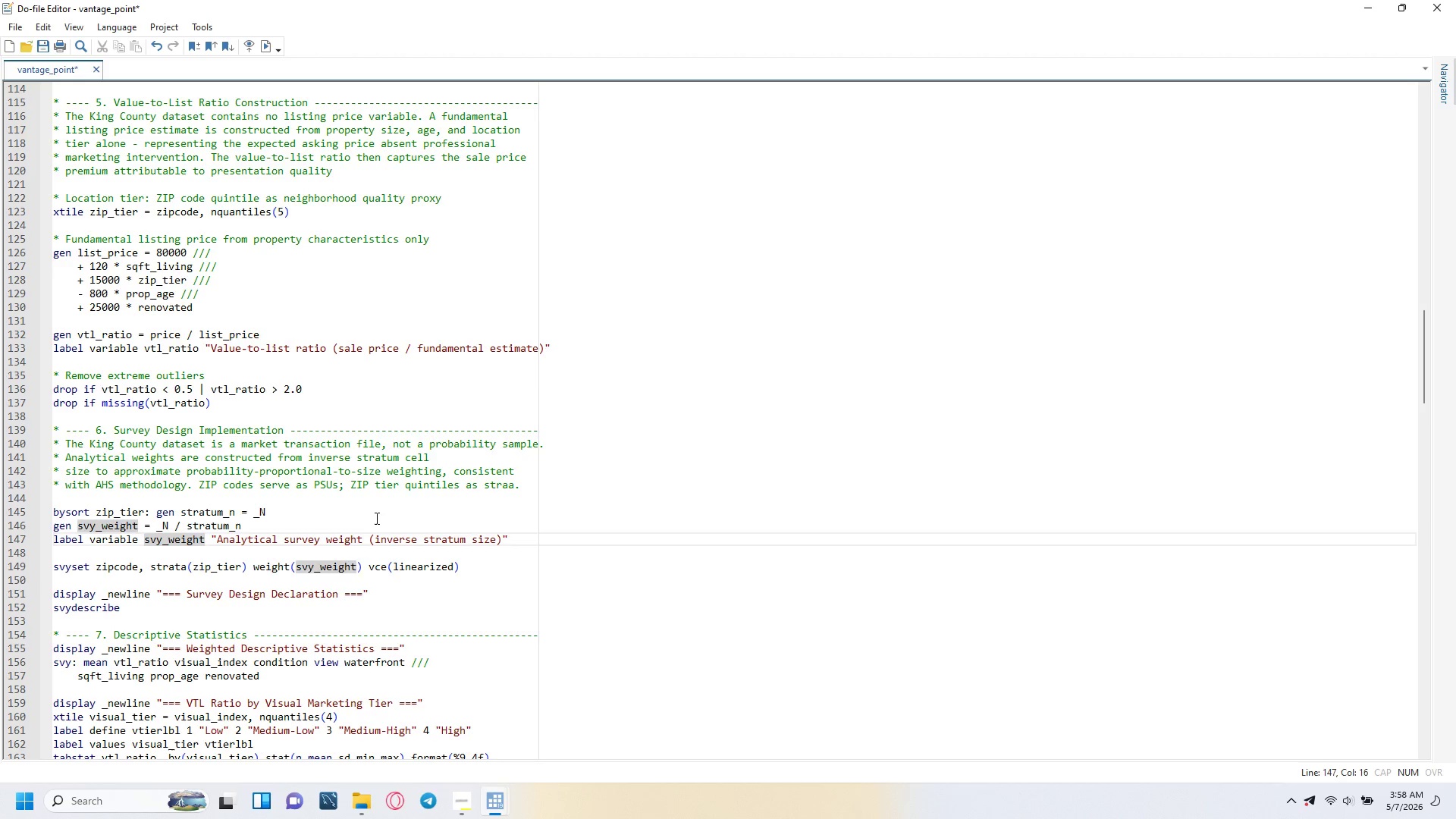 
left_click([375, 518])
 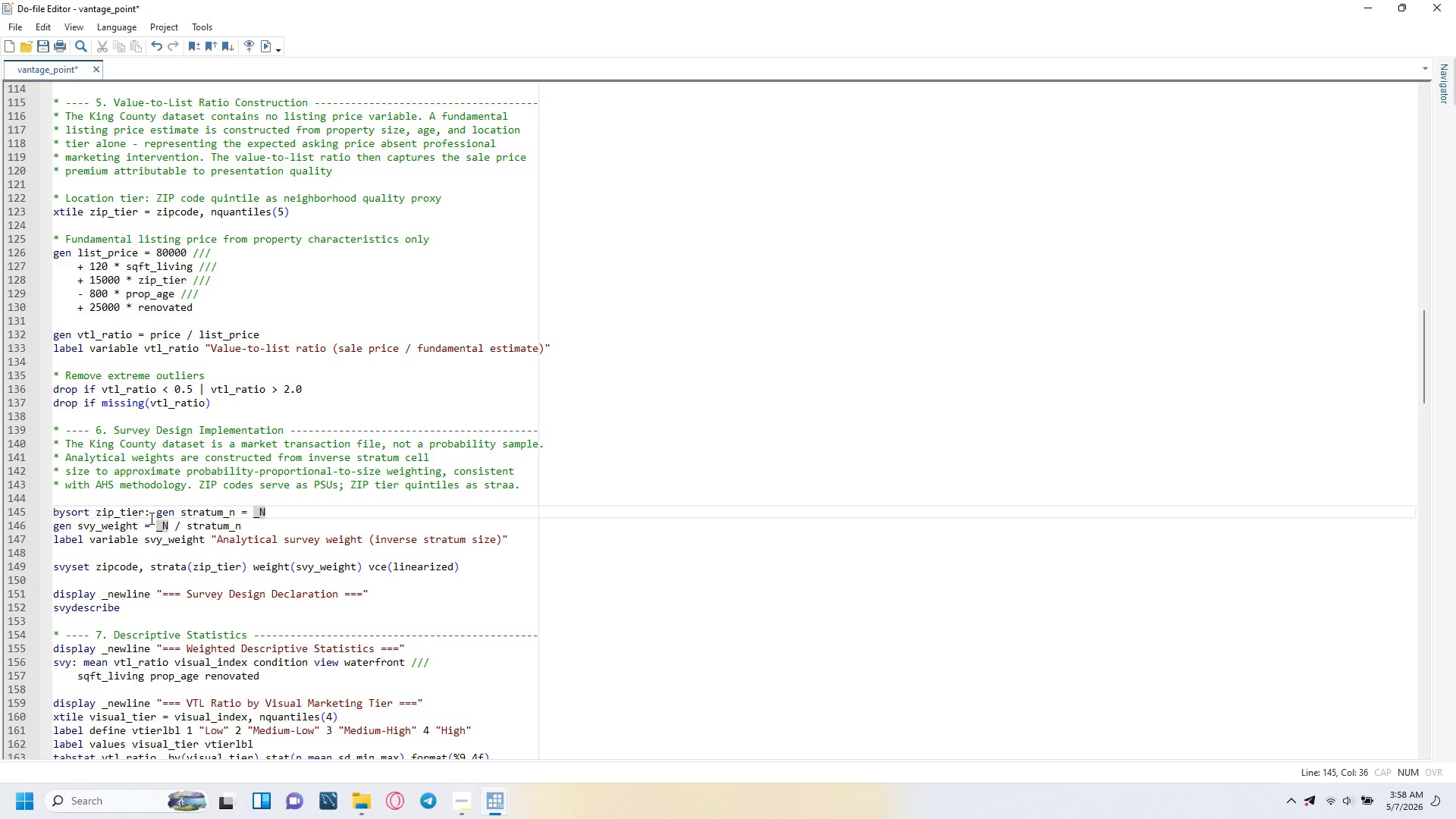 
wait(9.94)
 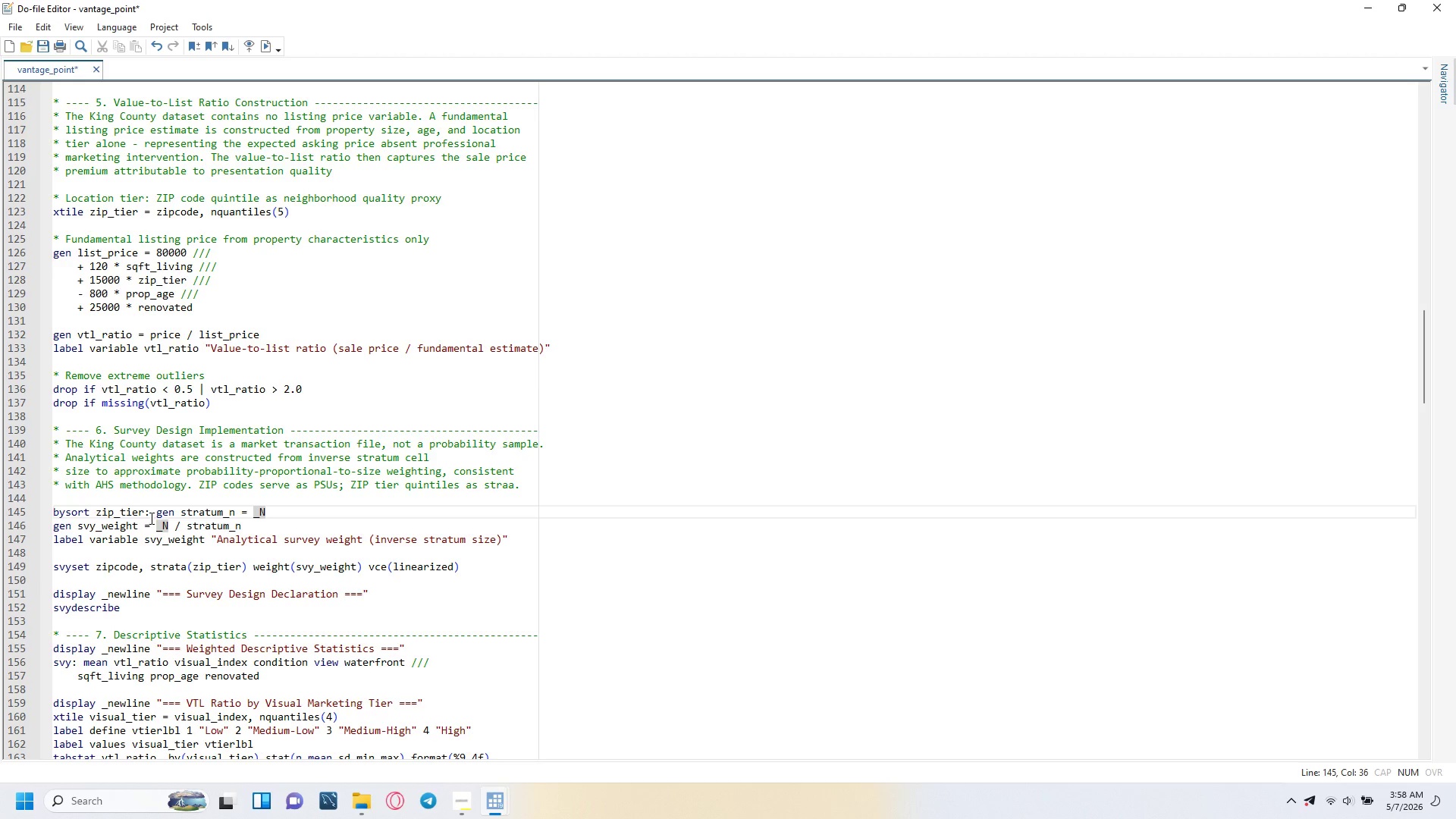 
left_click([271, 523])
 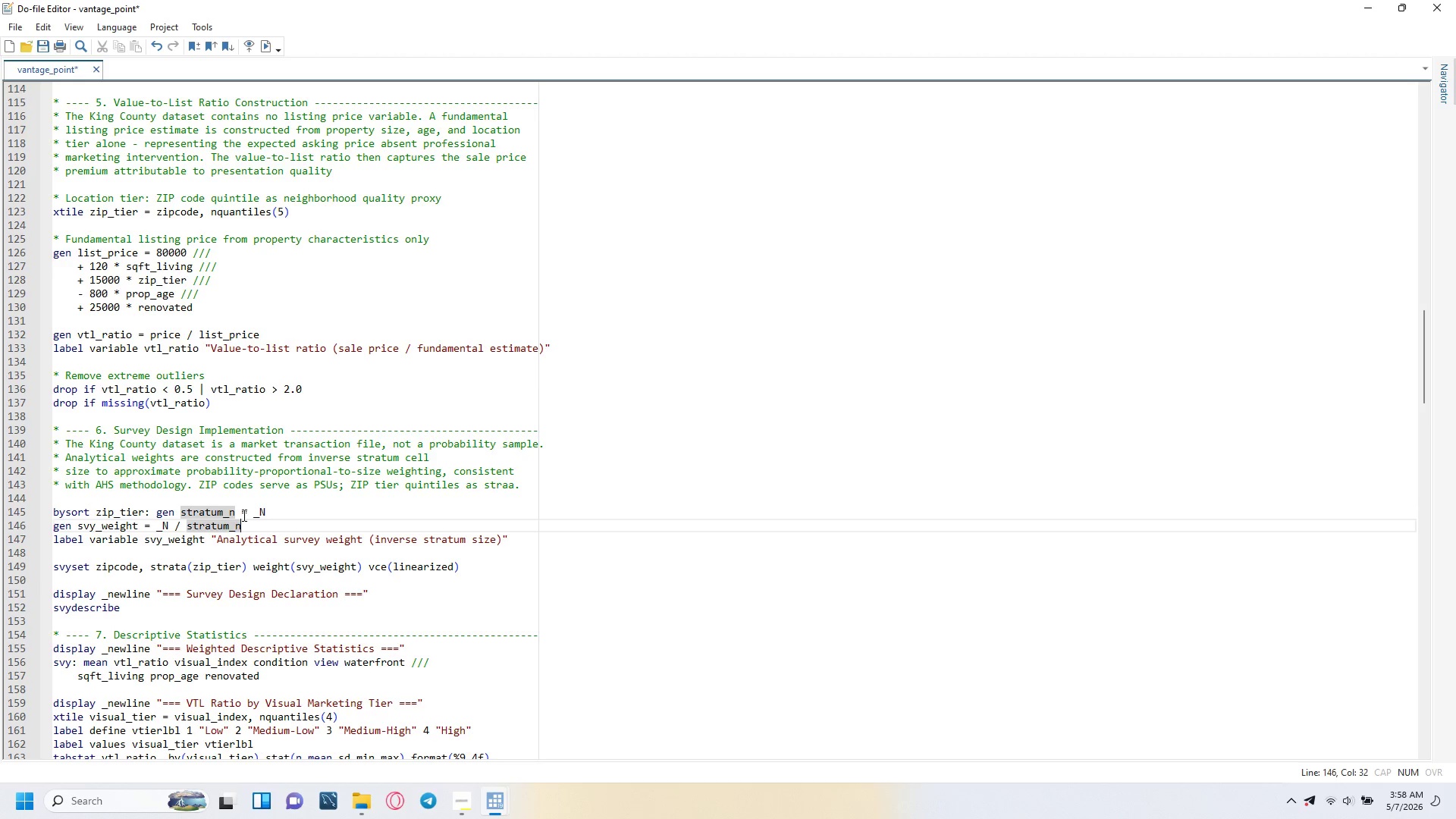 
wait(7.25)
 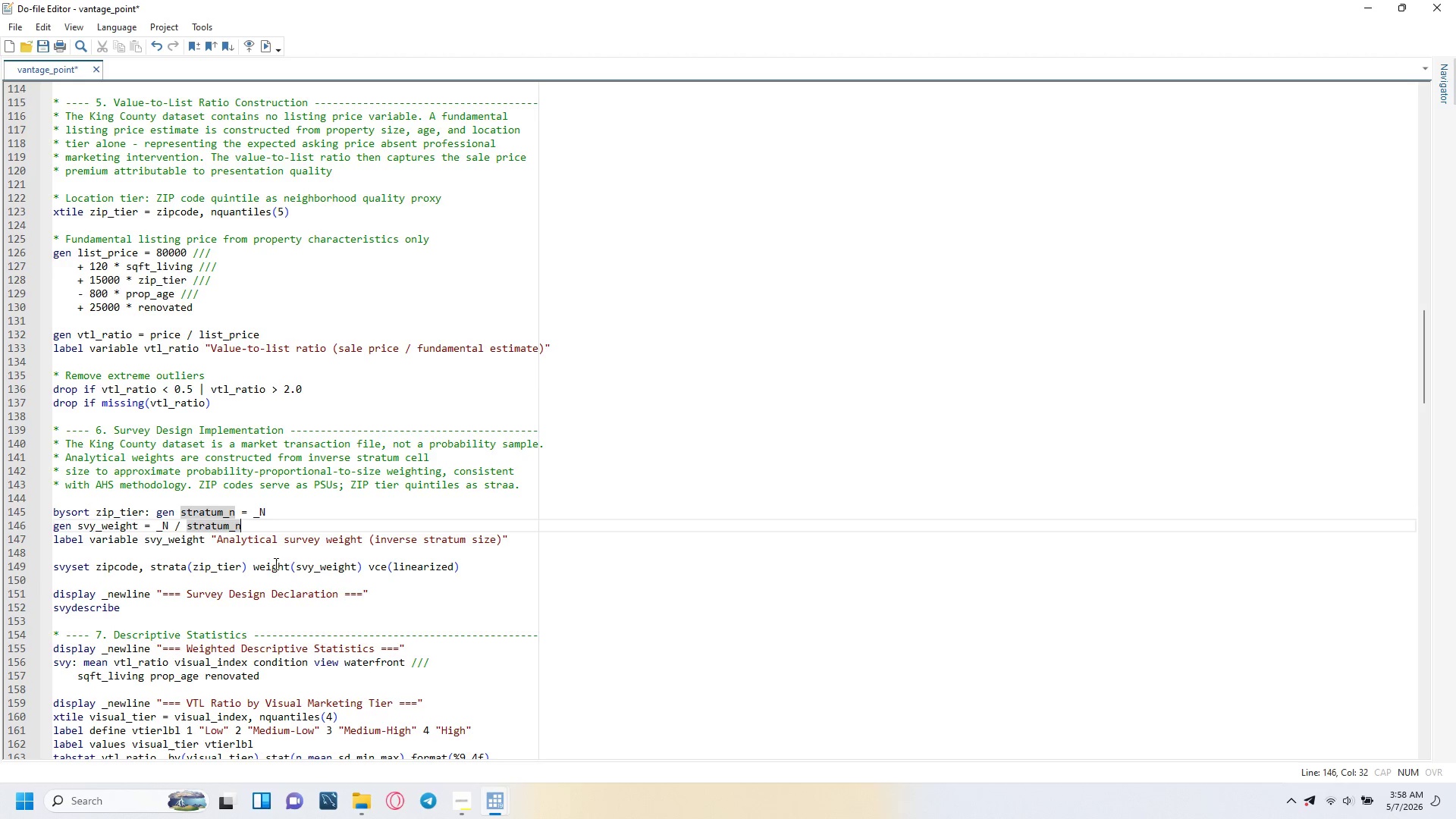 
left_click([119, 525])
 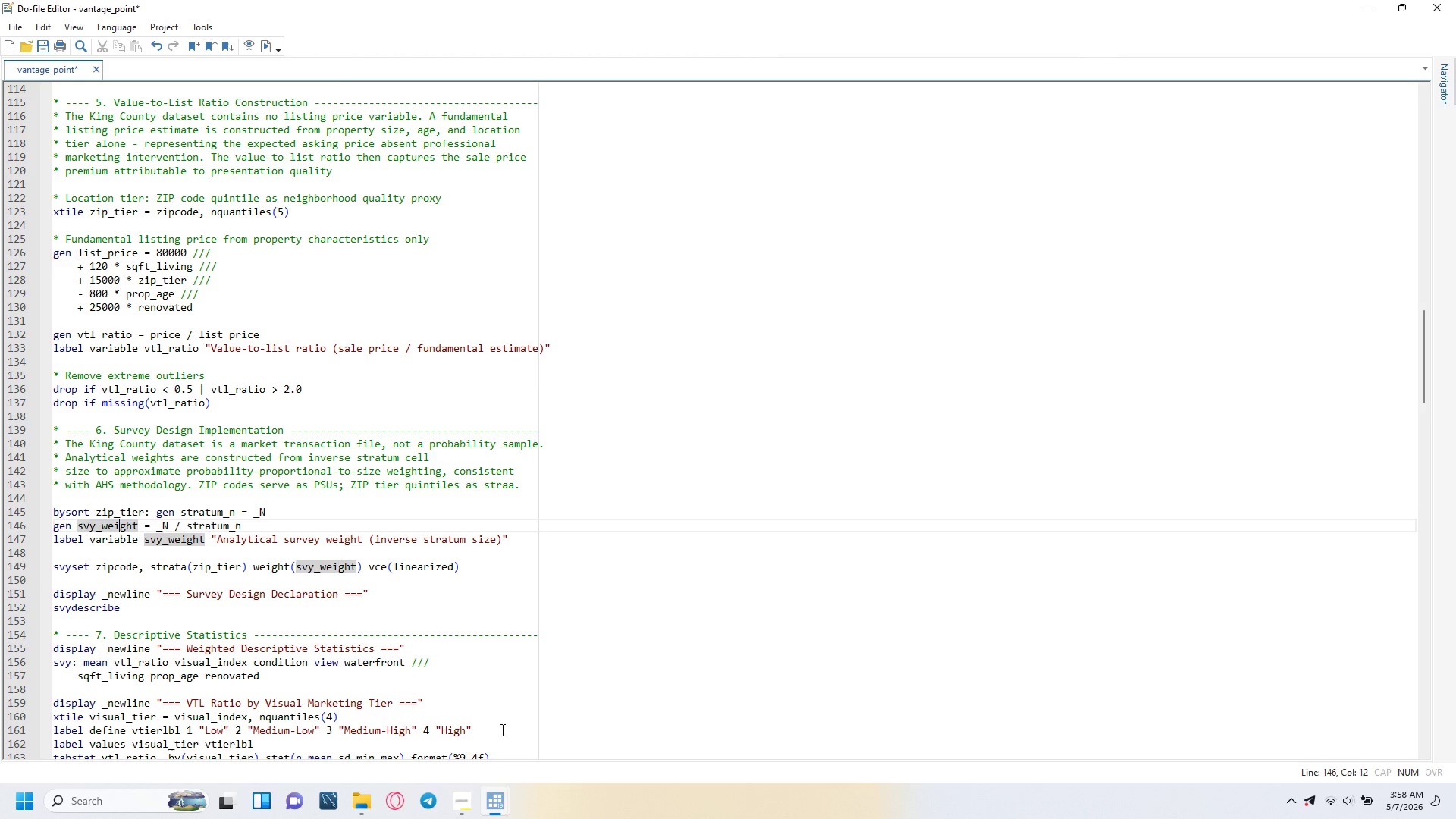 
wait(5.62)
 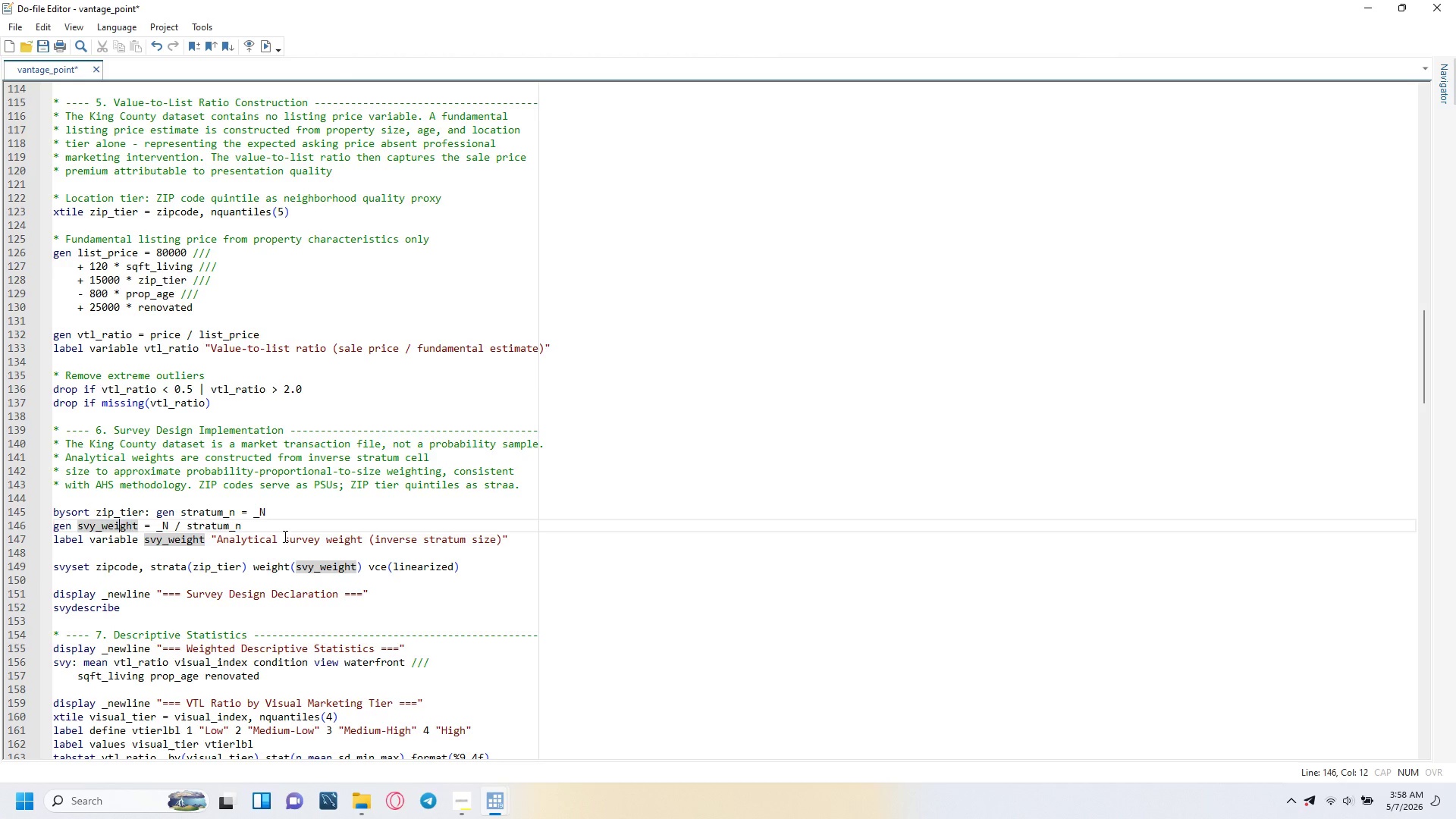 
left_click([413, 731])
 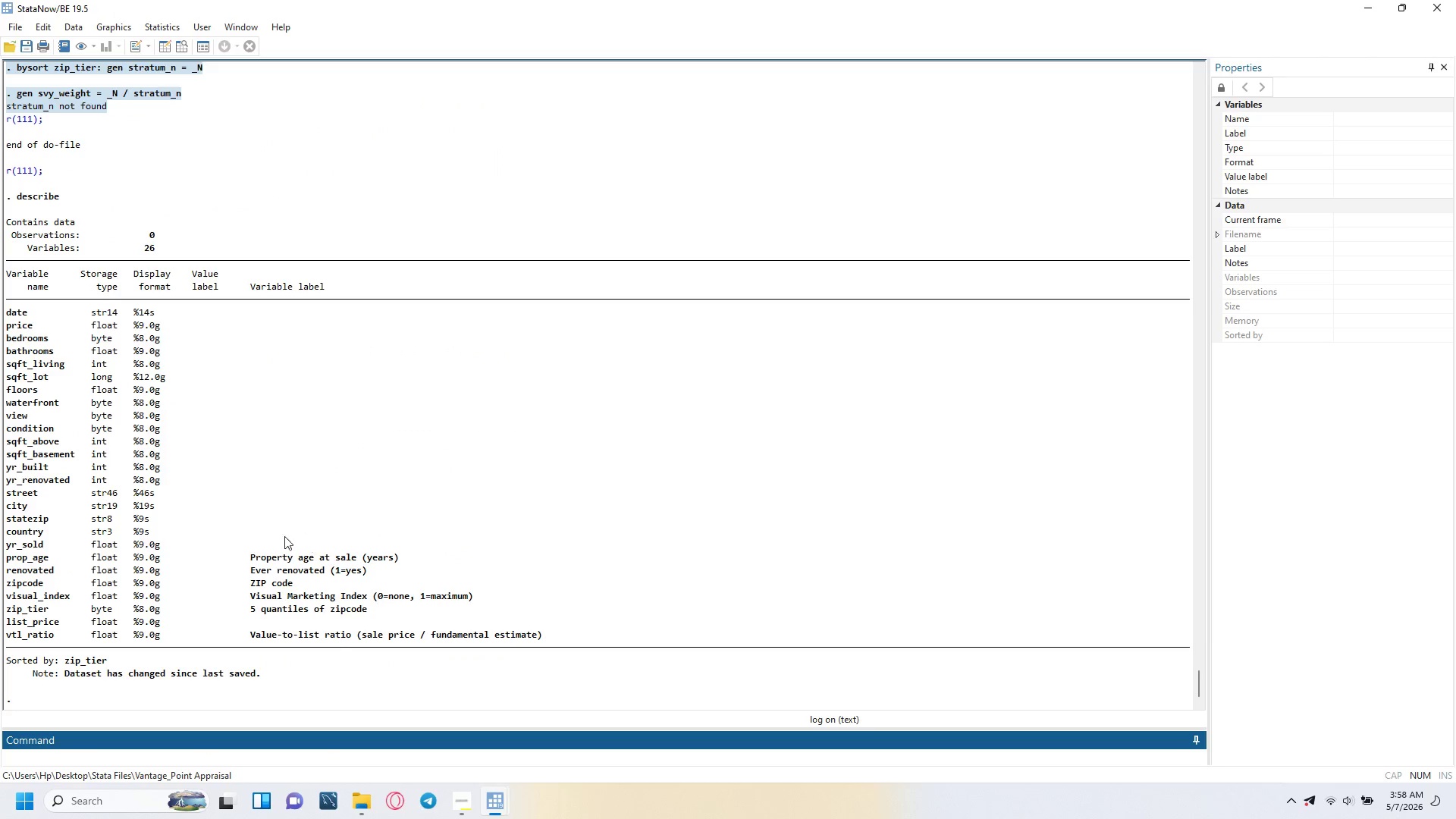 
left_click_drag(start_coordinate=[243, 553], to_coordinate=[461, 638])
 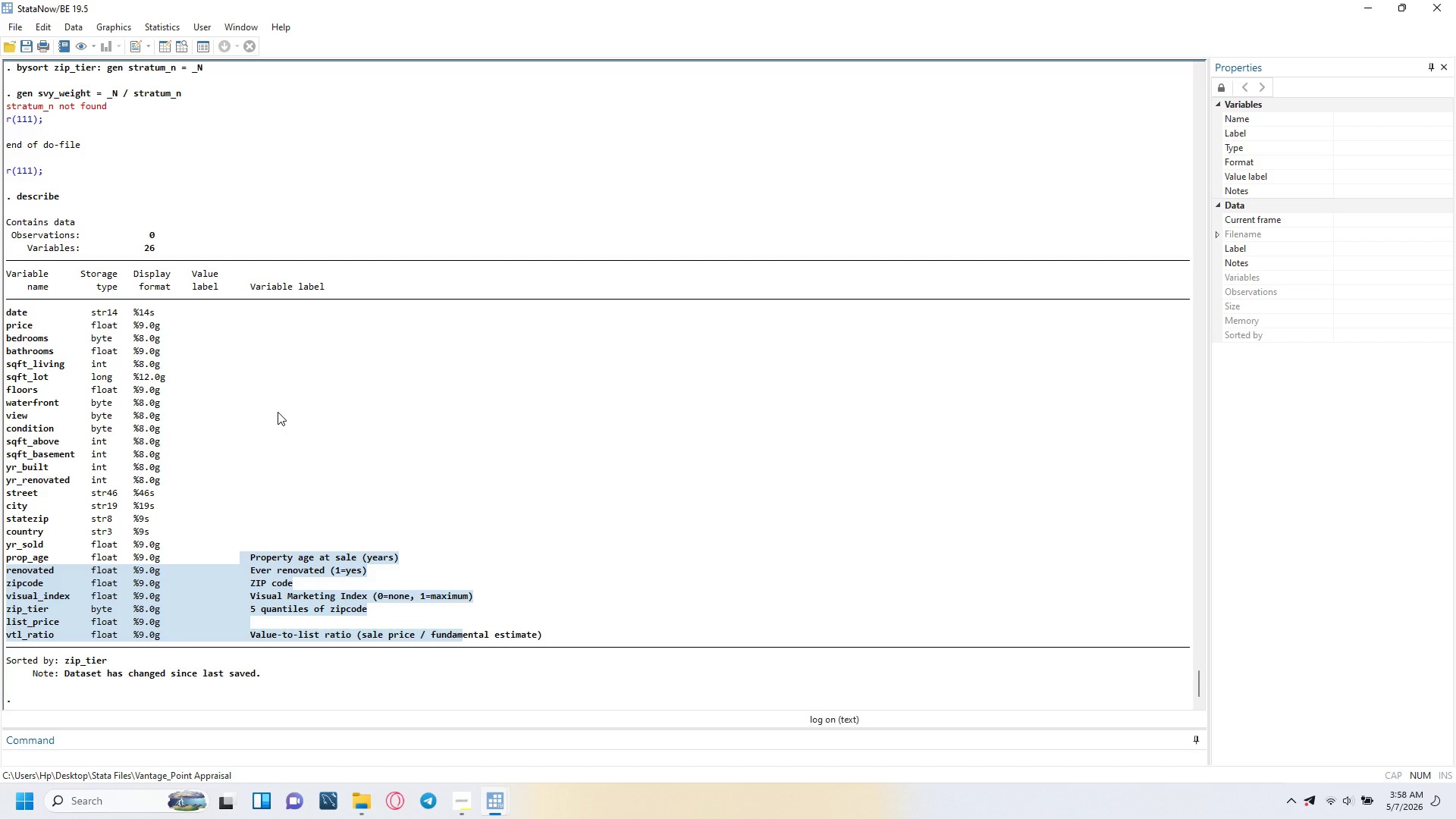 
left_click([278, 412])
 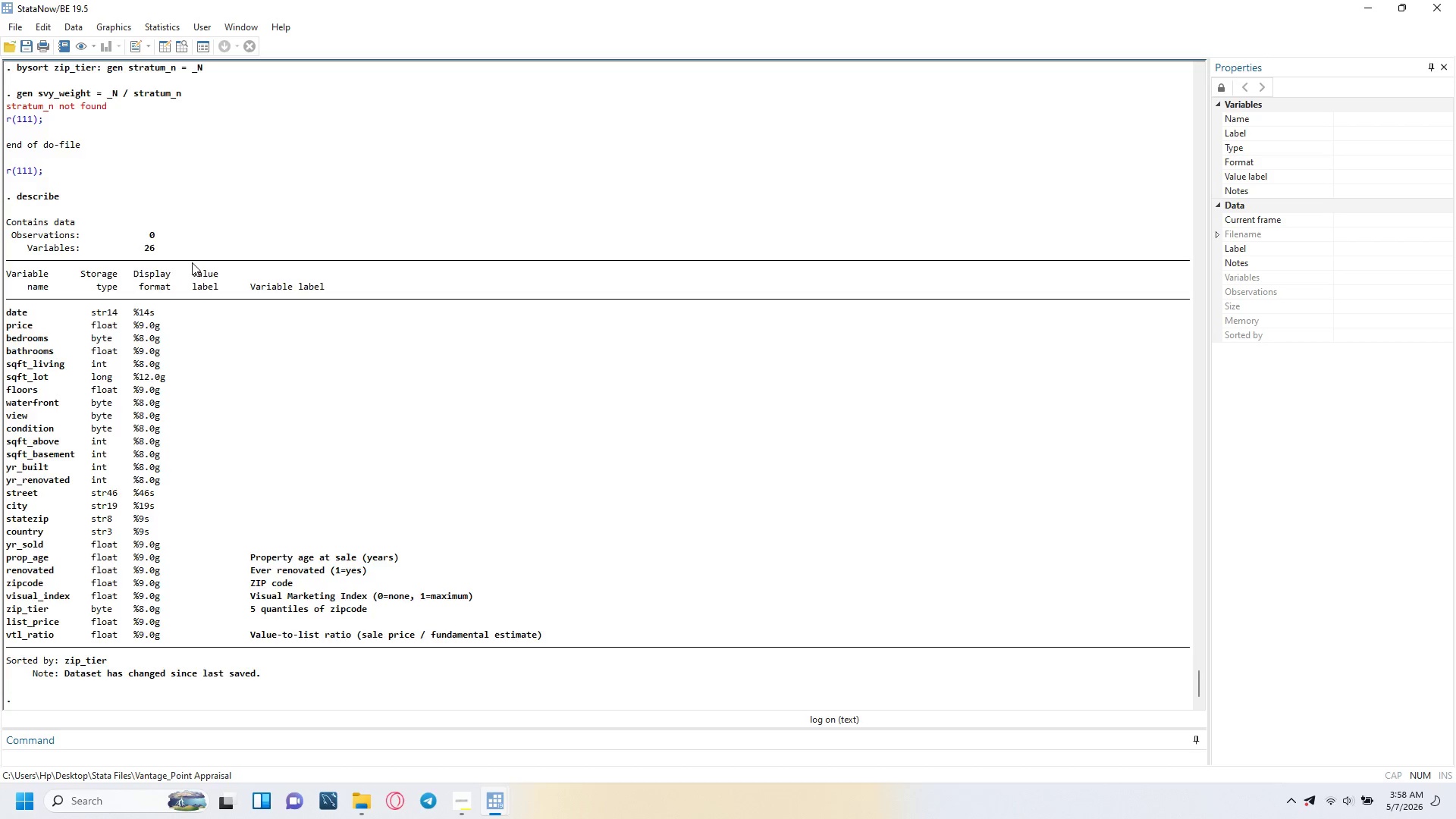 
scroll: coordinate [192, 262], scroll_direction: down, amount: 1.0
 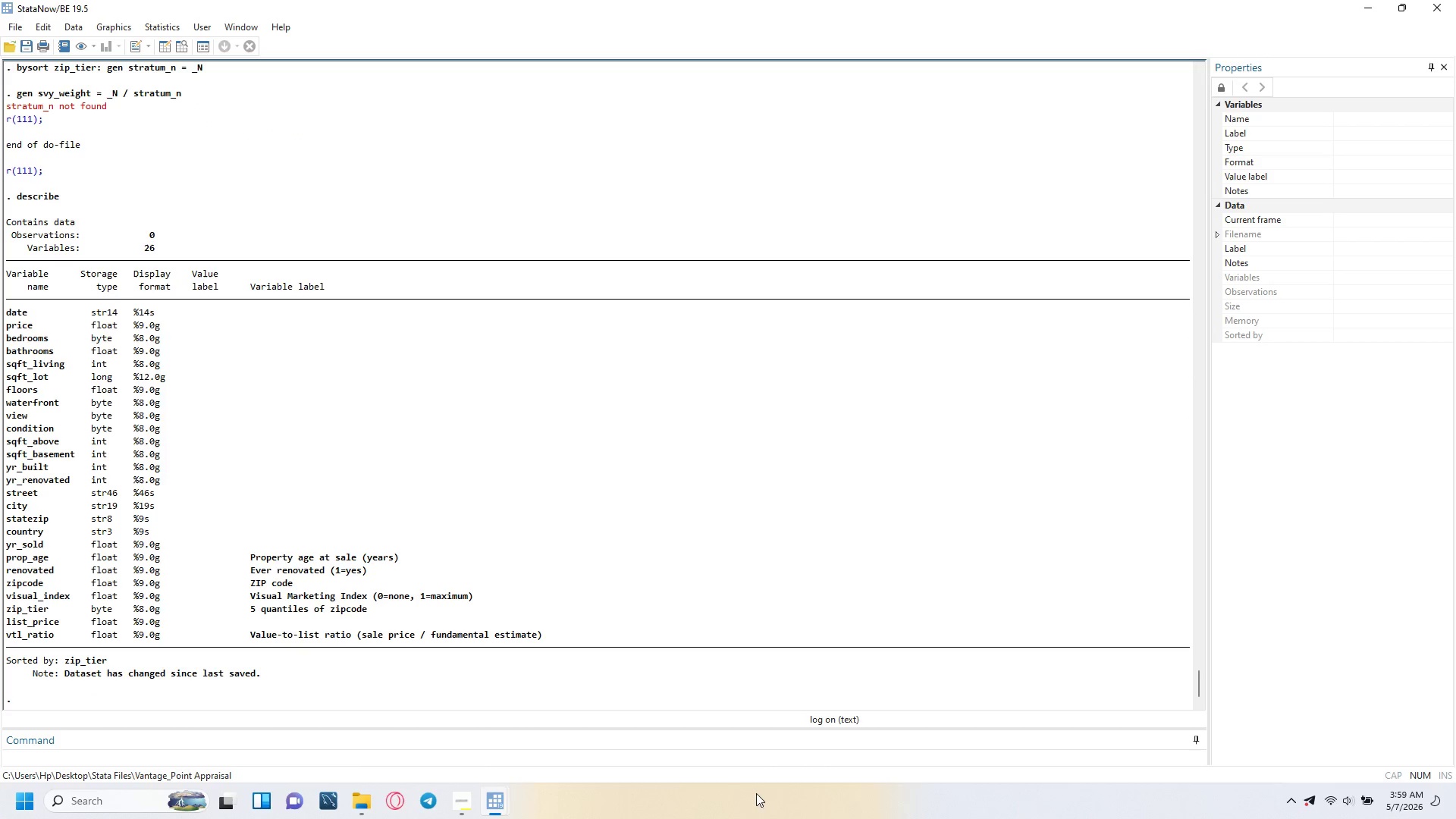 
left_click([508, 805])
 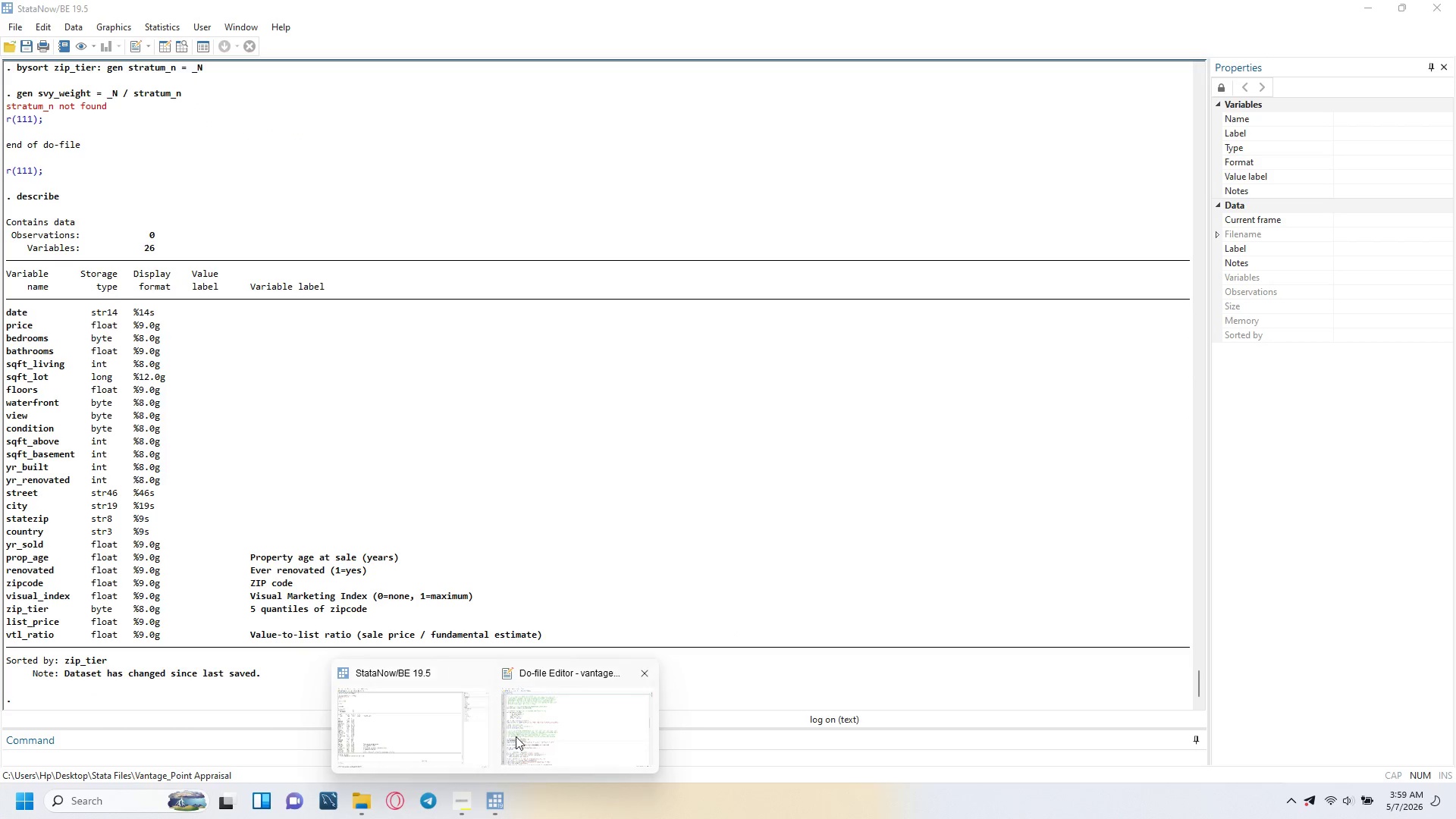 
left_click([538, 739])
 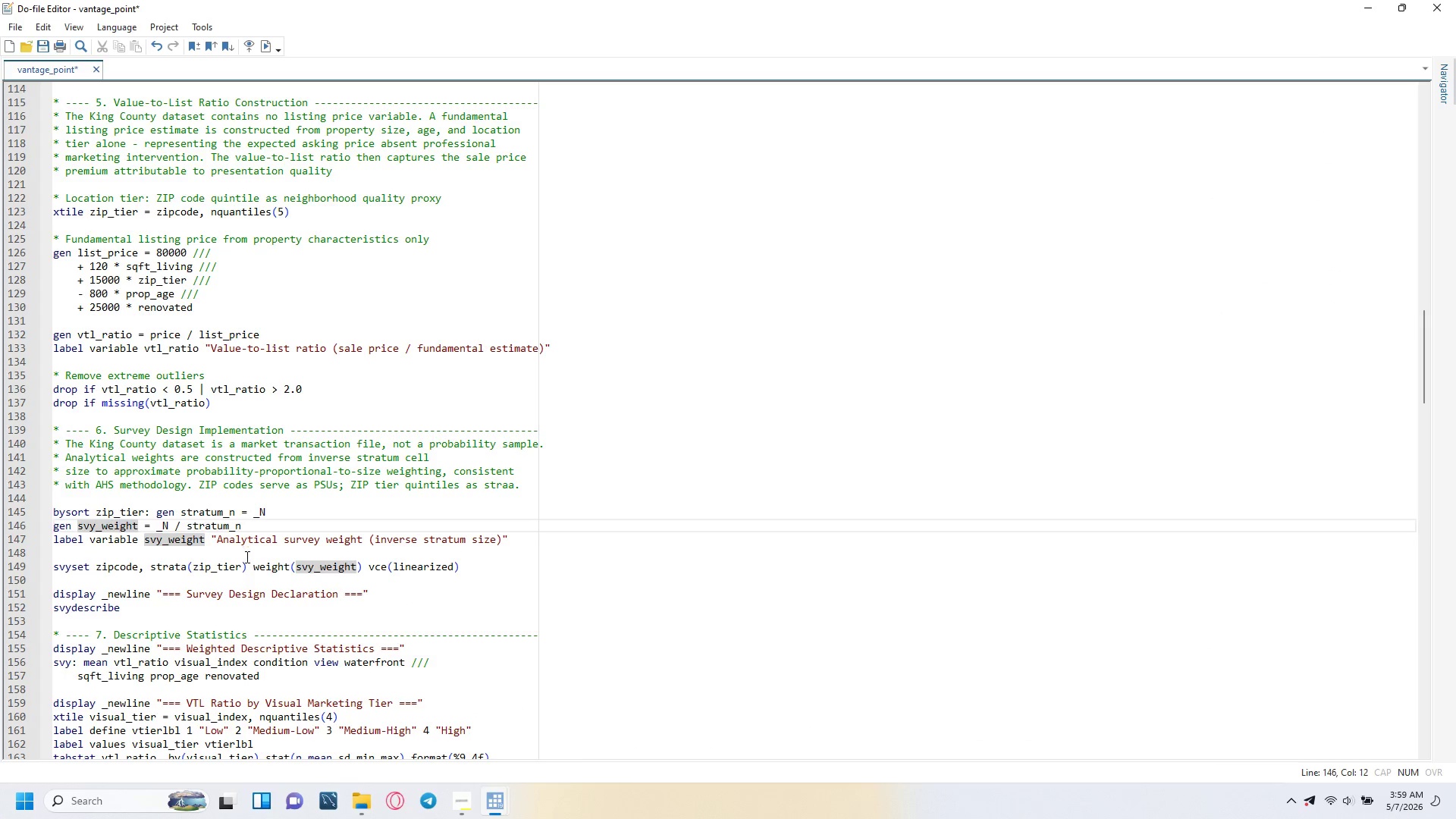 
left_click([302, 543])
 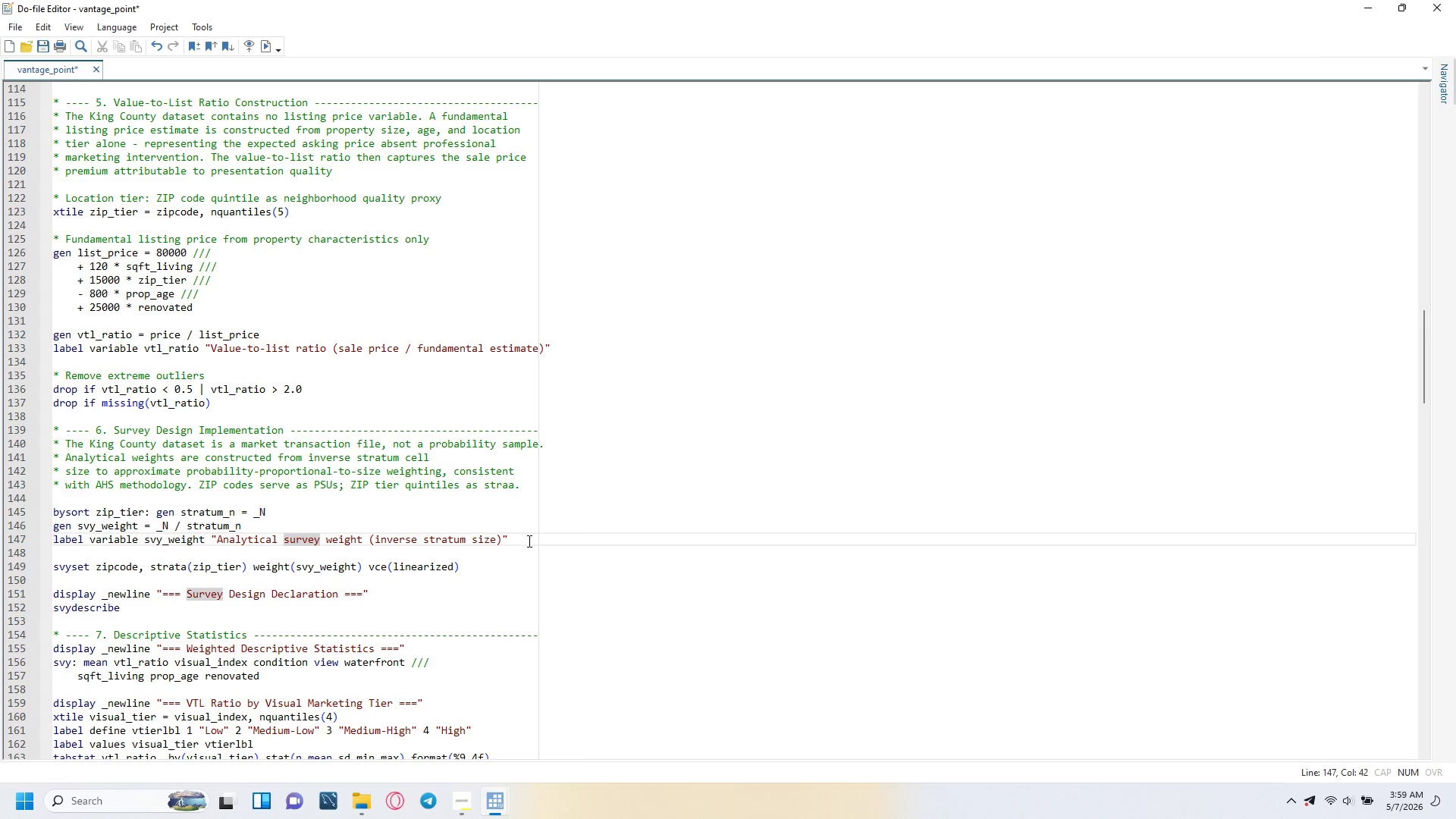 
left_click_drag(start_coordinate=[528, 540], to_coordinate=[46, 512])
 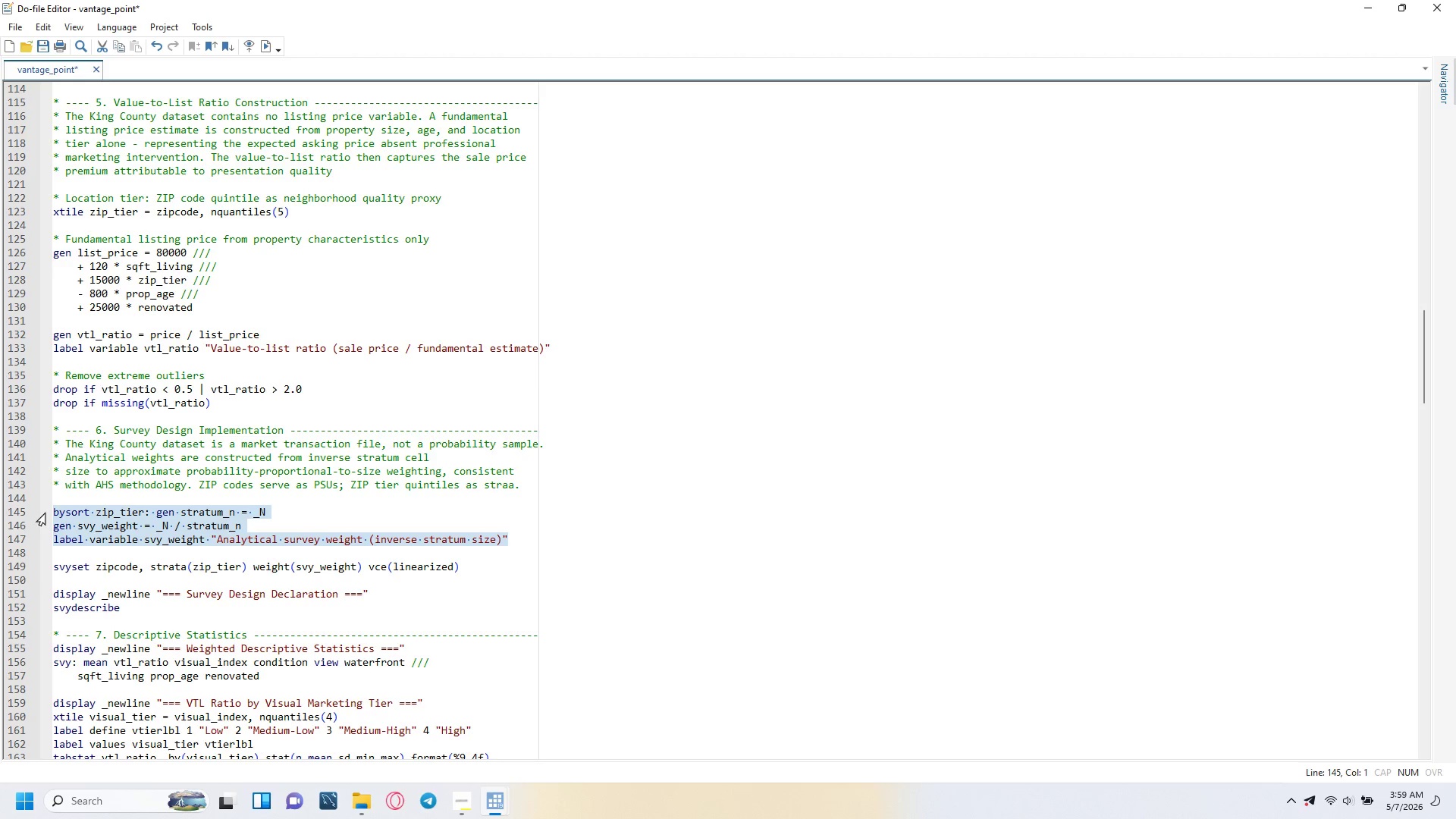 
key(Backspace)
type(bysort zip_tie)
key(Tab)
type(: gen stratum_n = _N)
 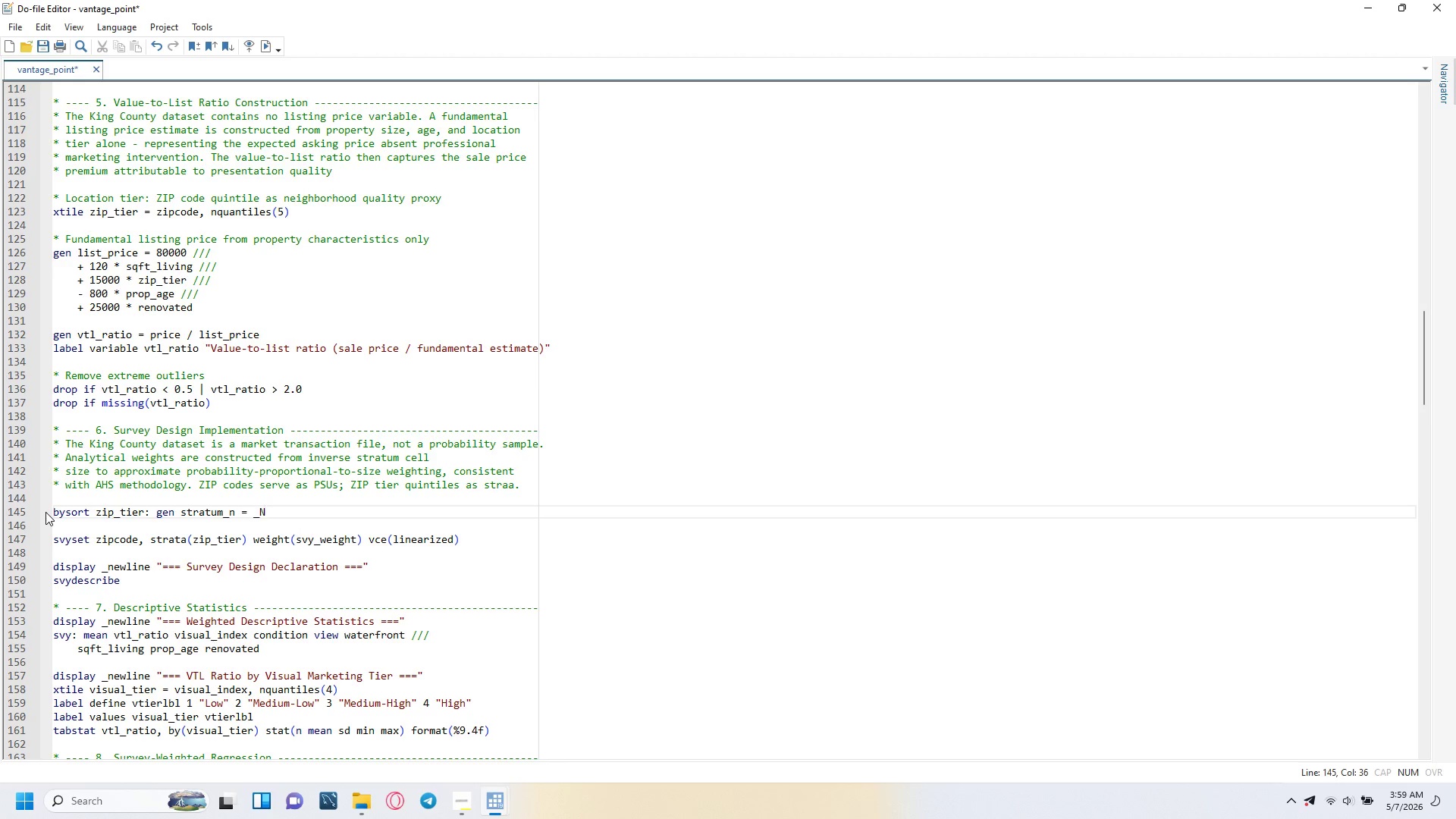 
key(Enter)
 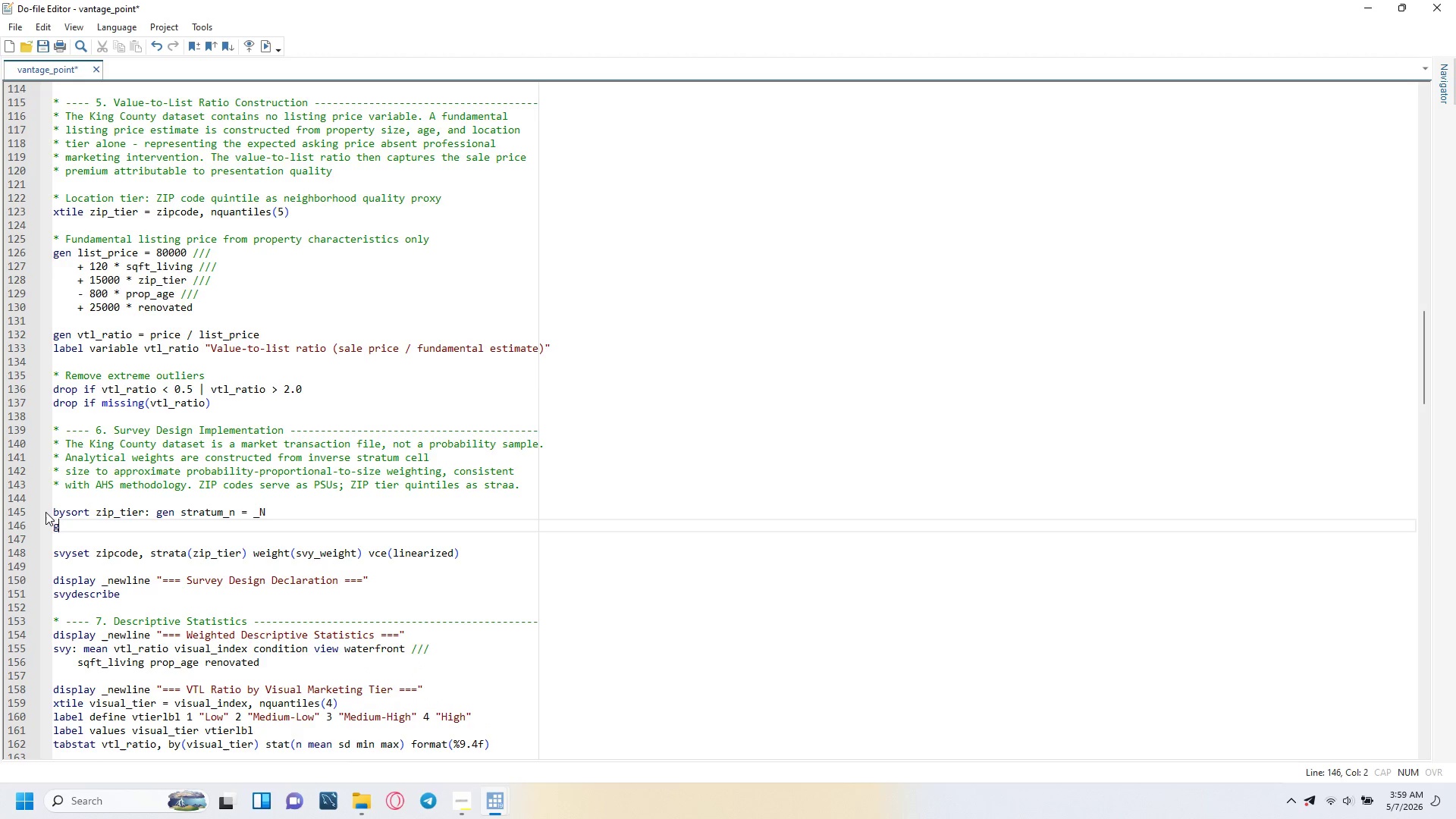 
type(gen svy_weight = _N / stratu)
 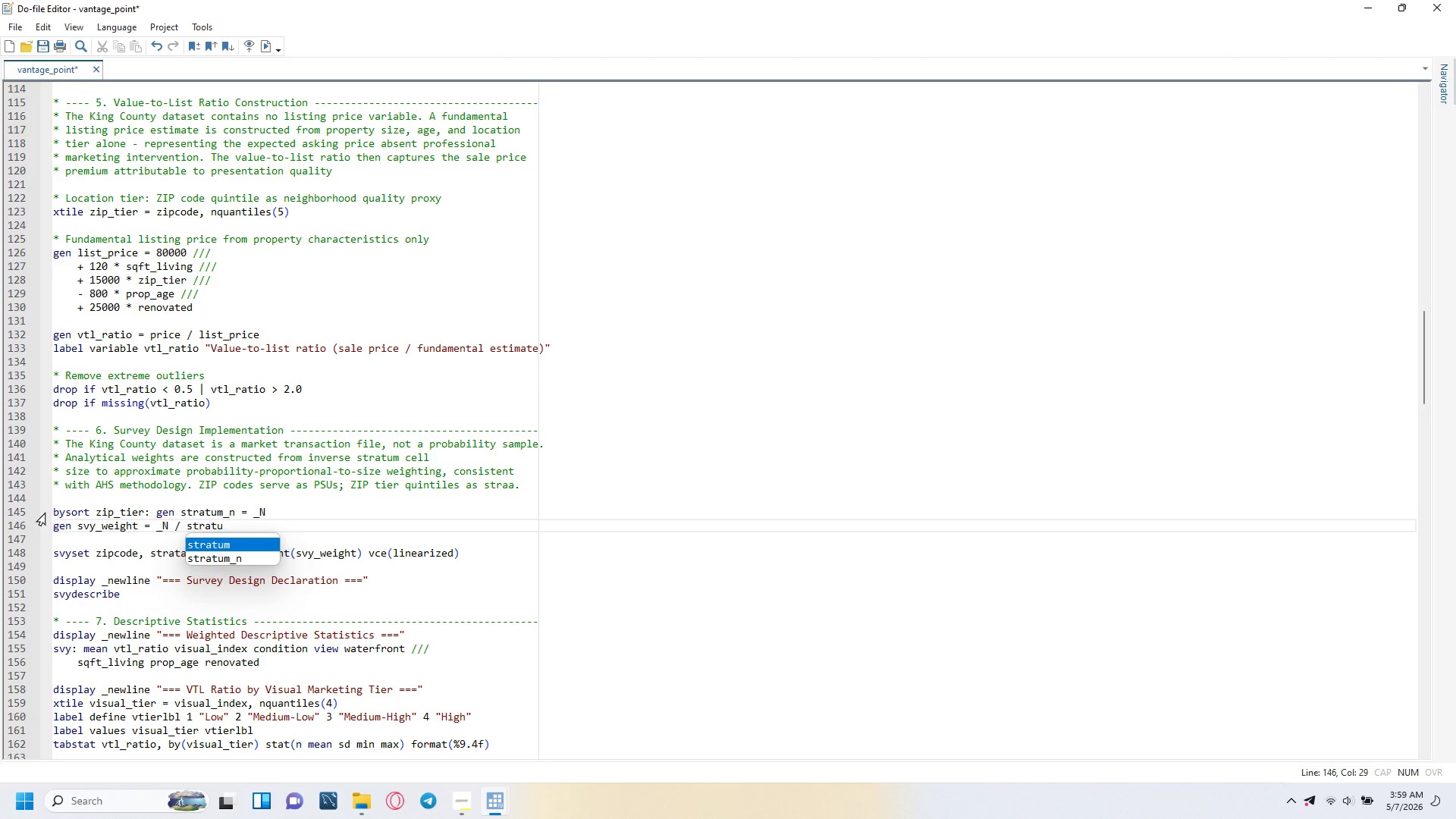 
key(ArrowDown)
 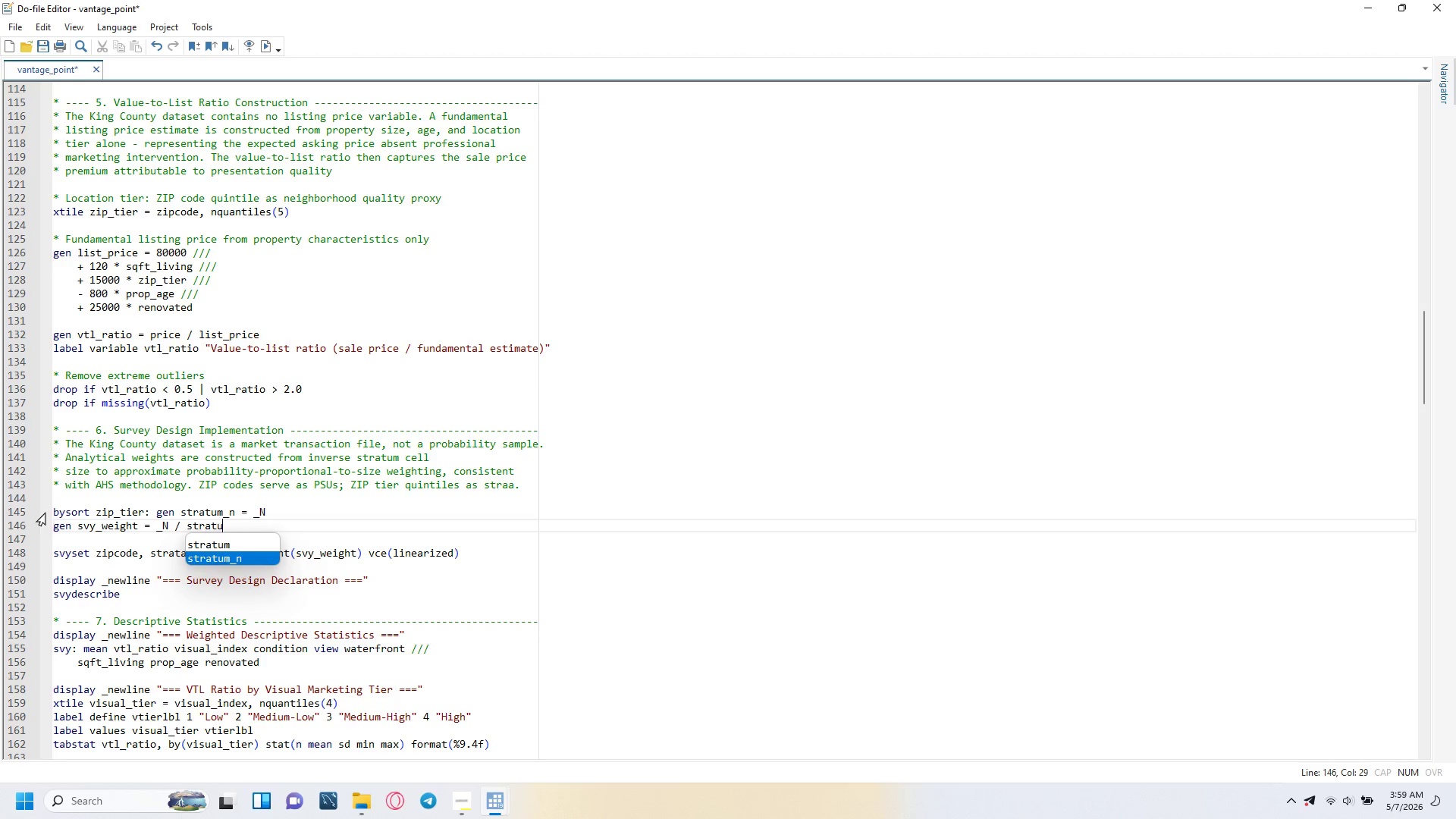 
key(Tab)
 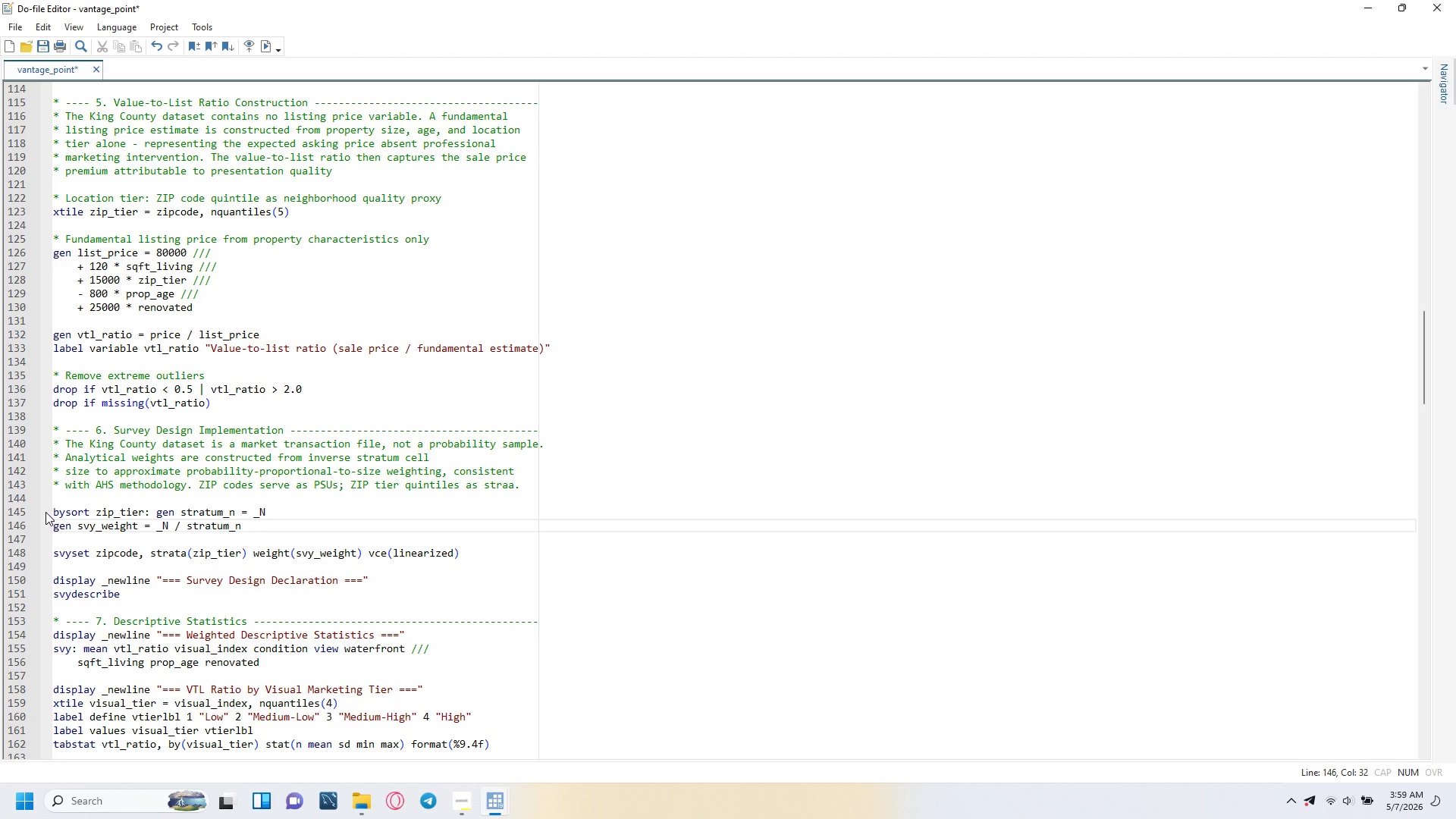 
key(Enter)
 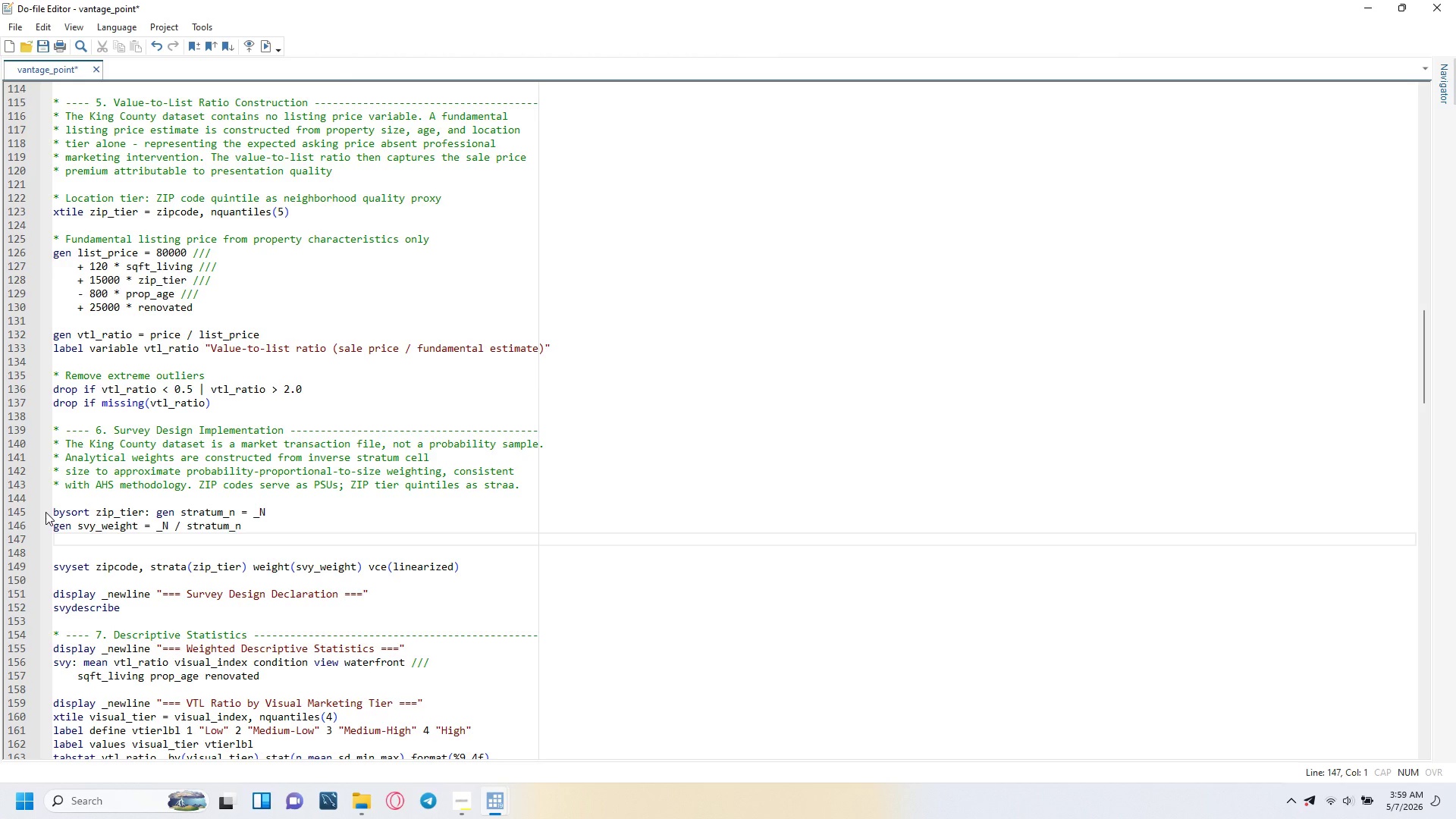 
type(label variable svy)
 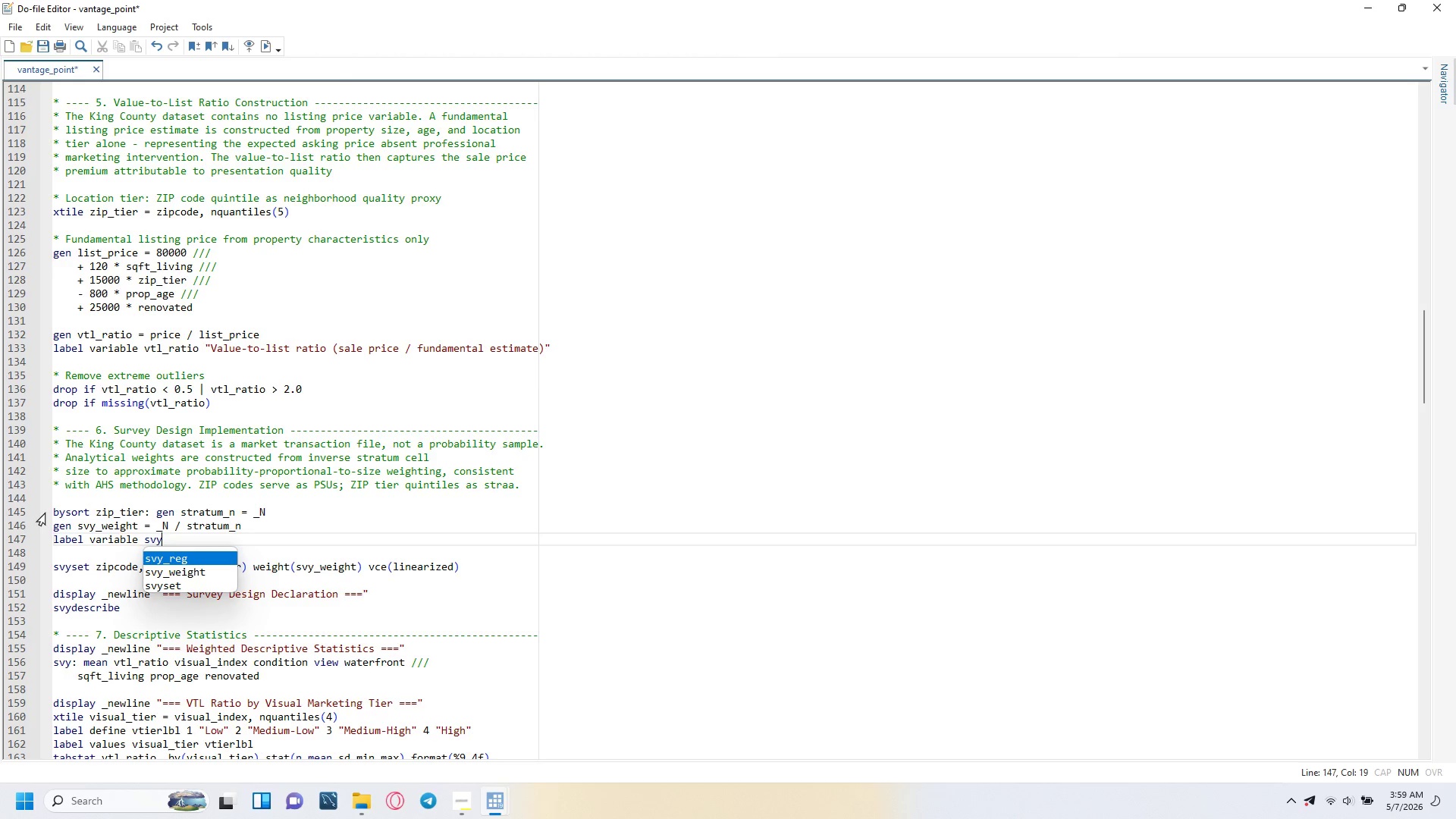 
key(ArrowDown)
 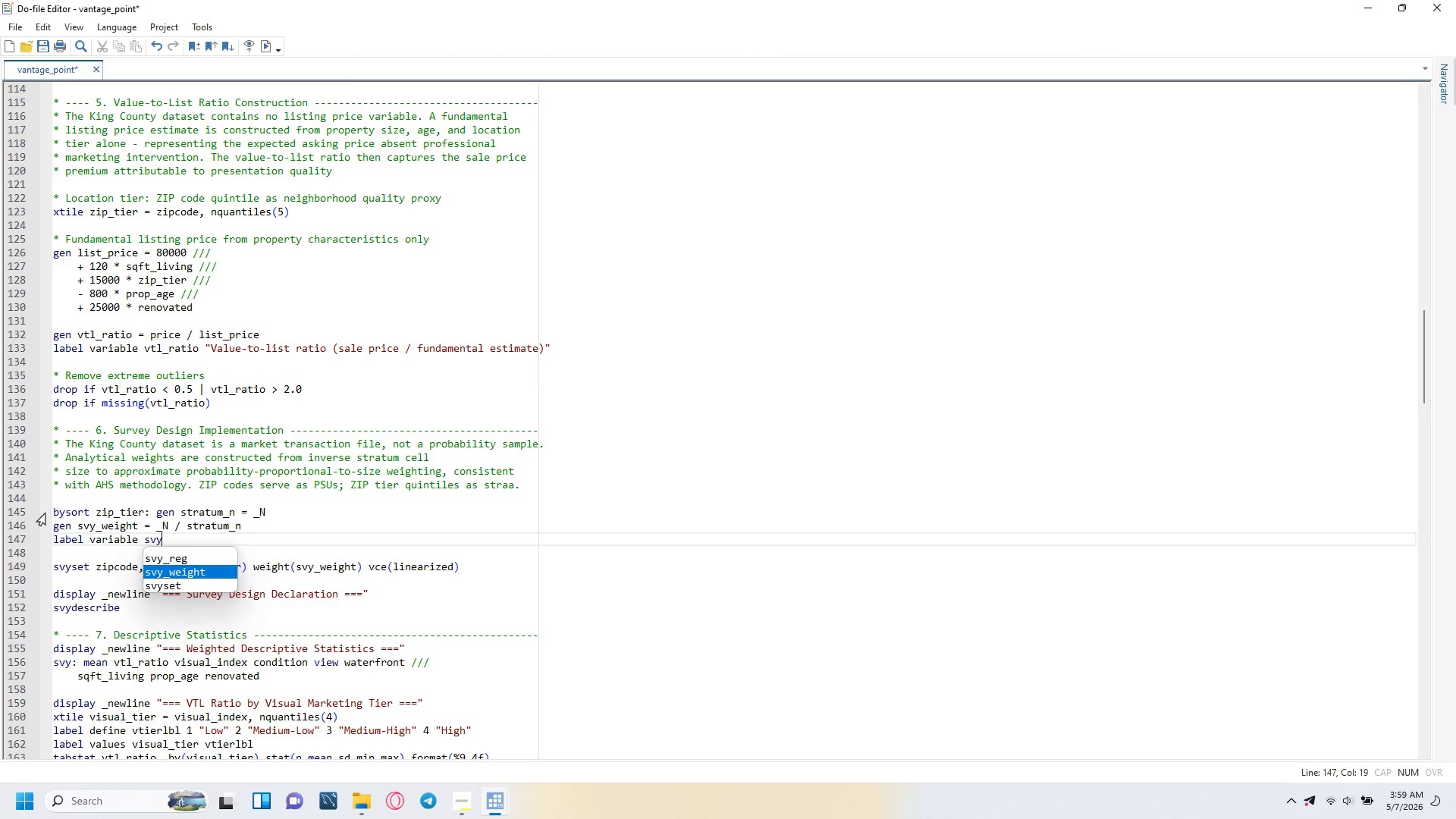 
key(Tab)
type( "an)
key(Backspace)
key(Backspace)
type(Analytial sur)
key(Backspace)
key(Backspace)
key(Backspace)
key(Backspace)
key(Backspace)
key(Backspace)
type(cal survey weight (inverse stratum size)
 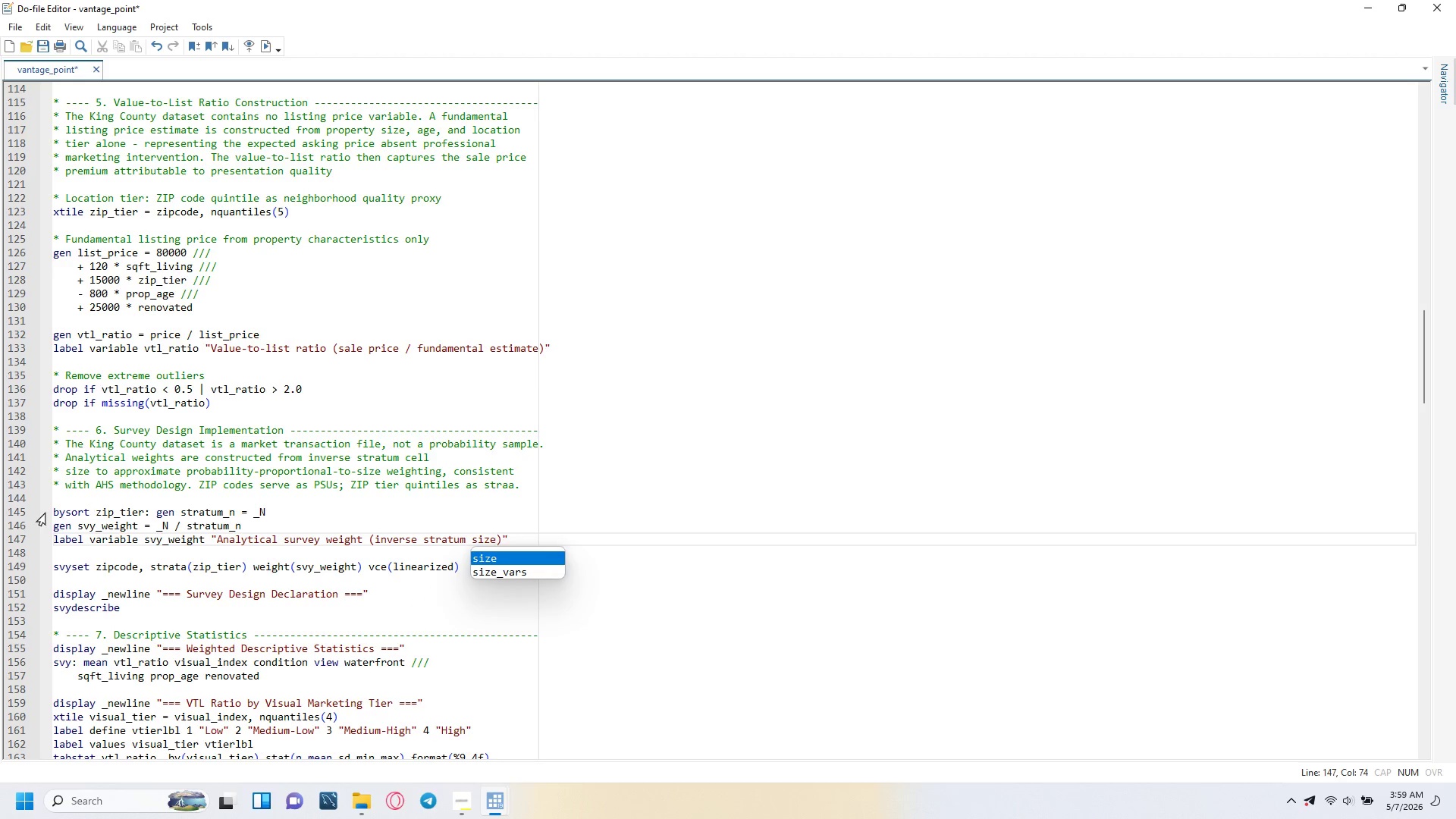 
key(ArrowRight)
 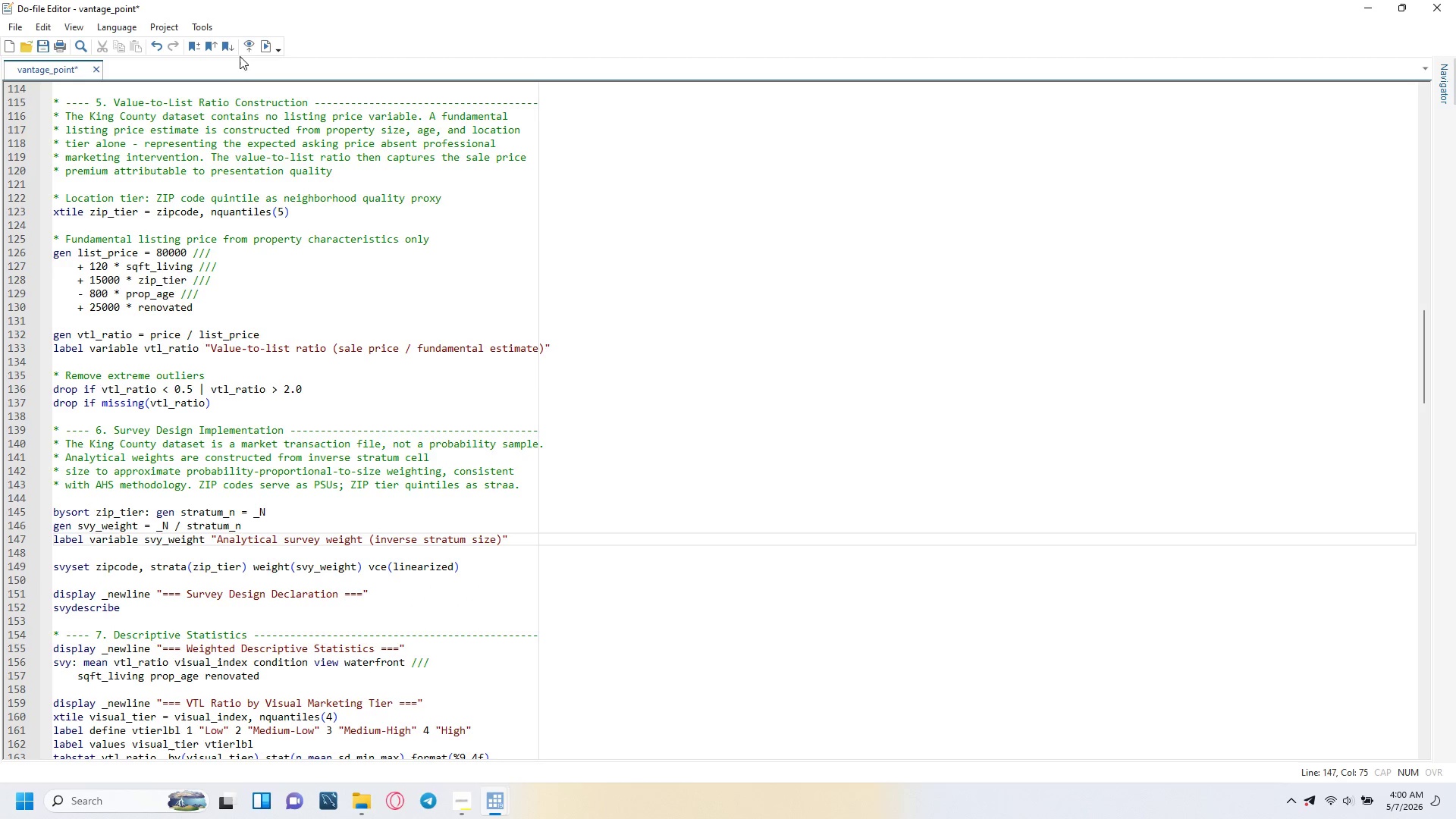 
left_click([262, 48])
 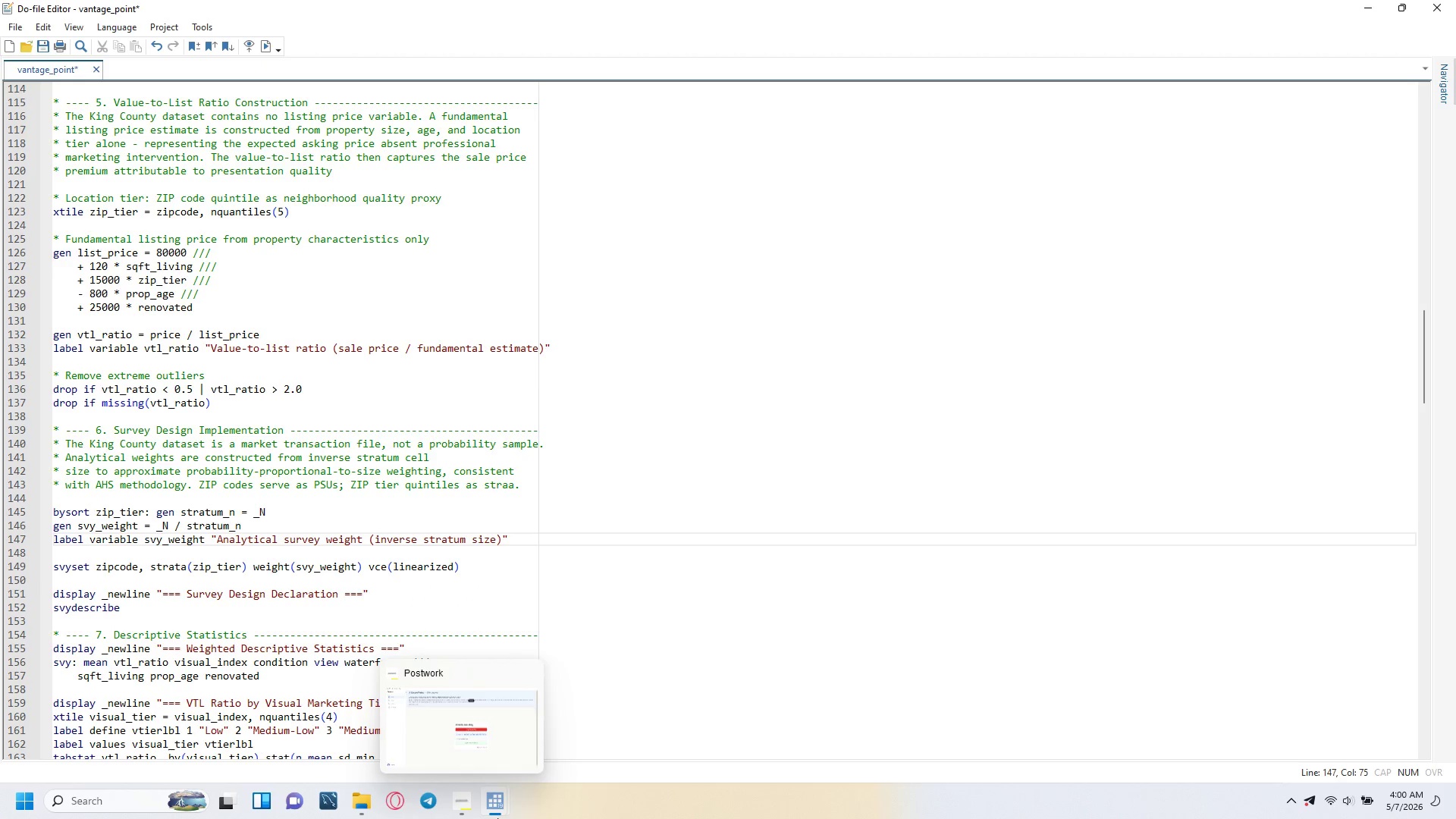 
double_click([445, 736])
 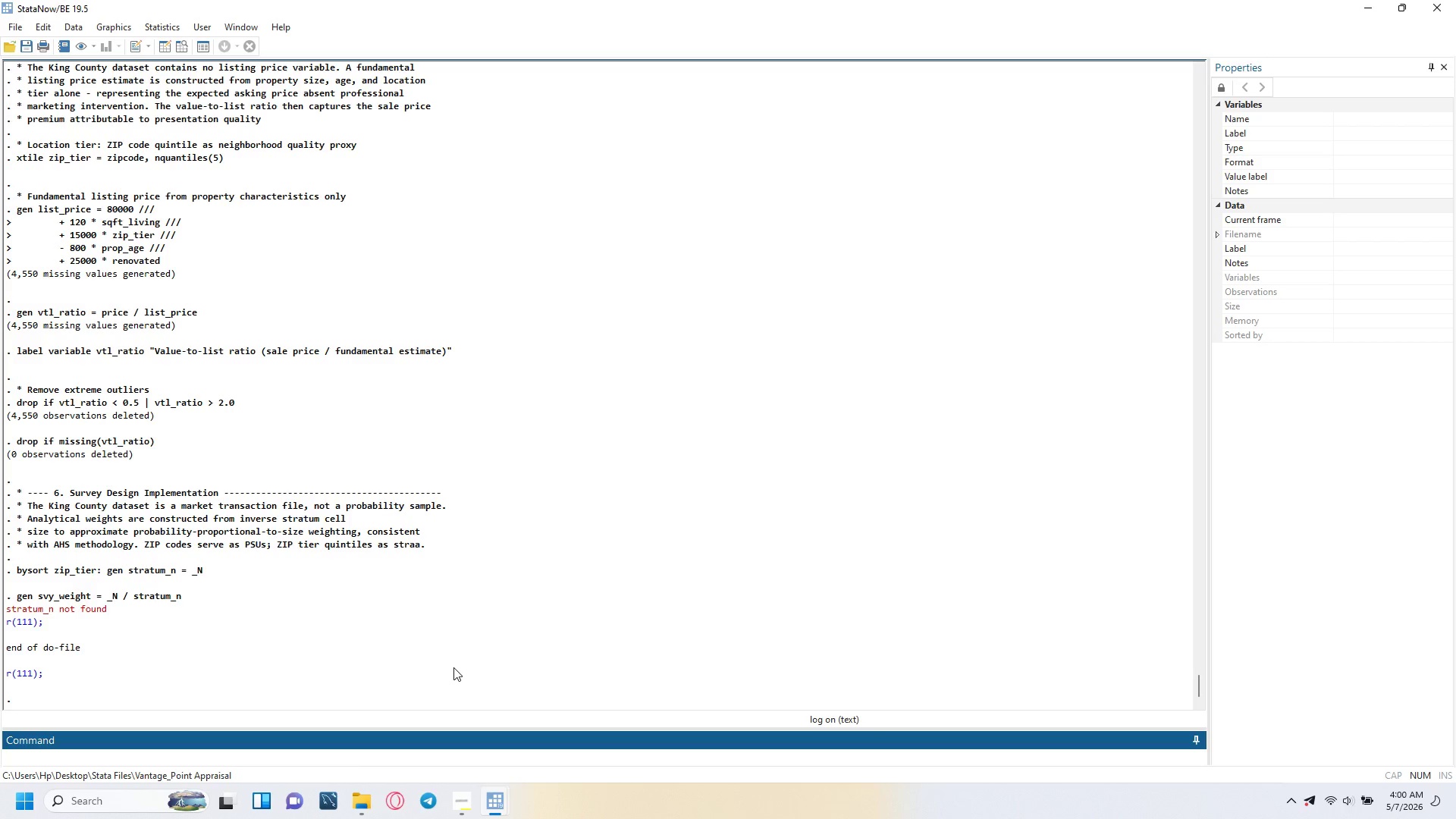 
wait(32.69)
 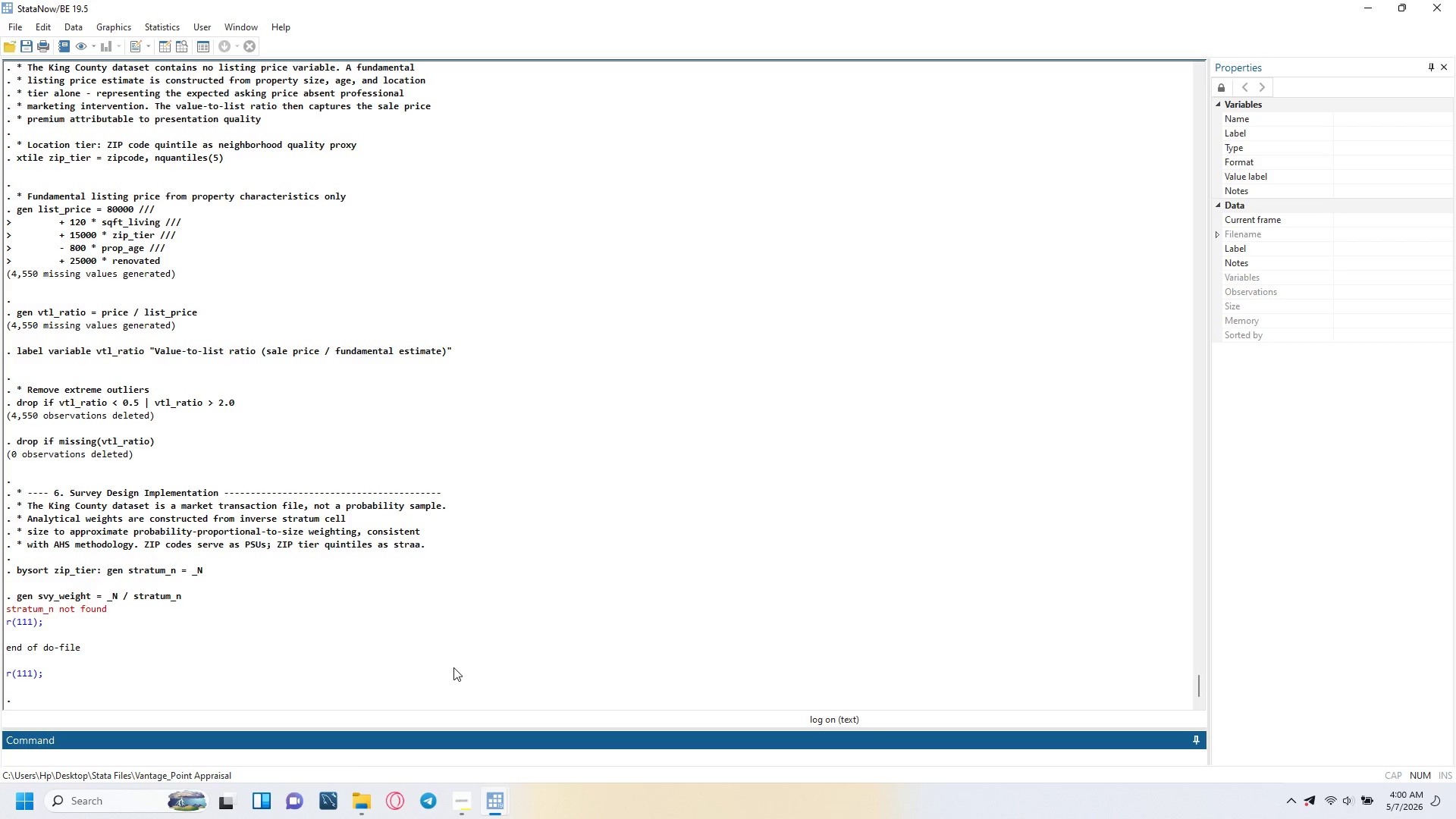 
scroll: coordinate [273, 602], scroll_direction: down, amount: 1.0
 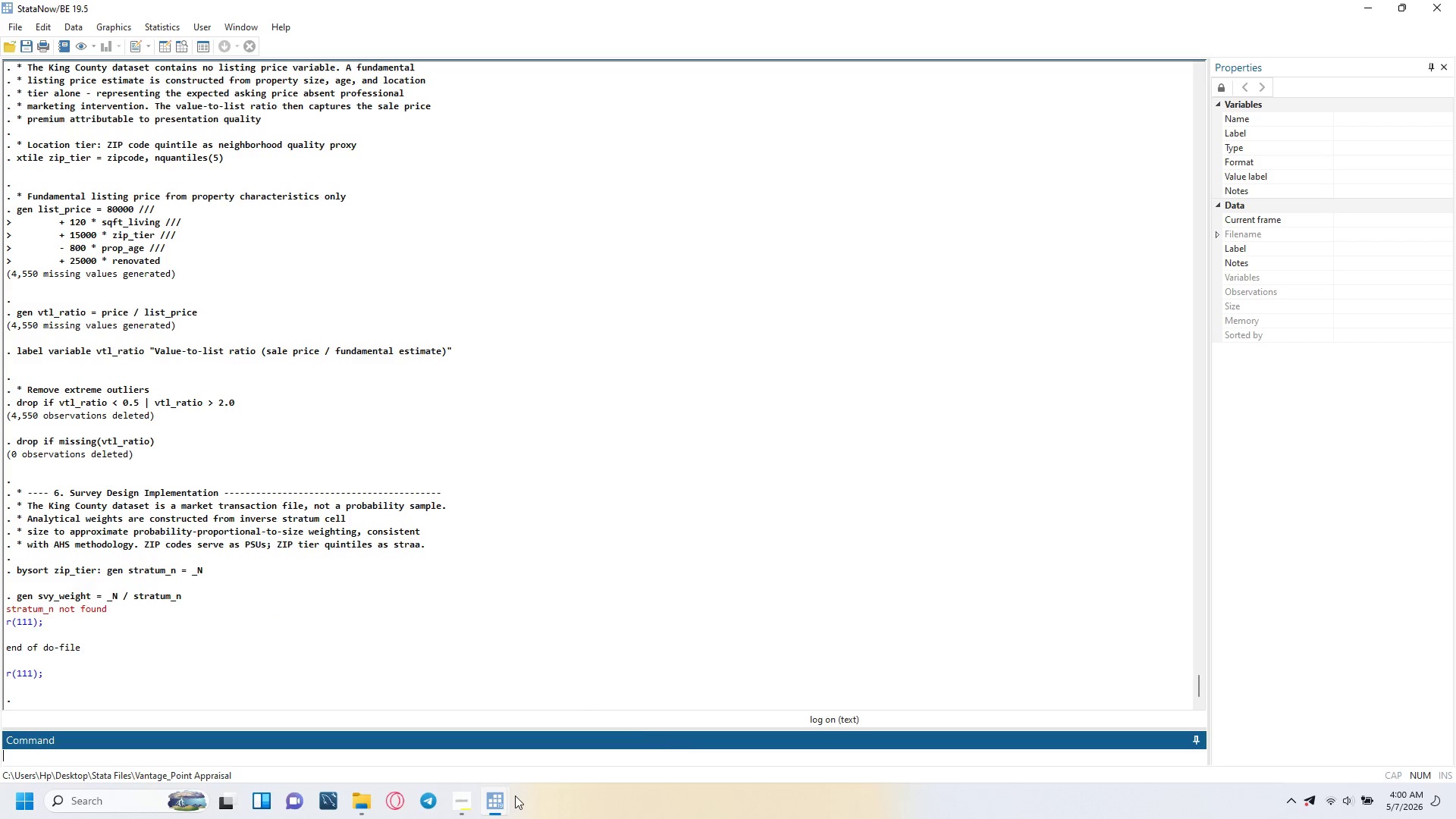 
left_click([512, 799])
 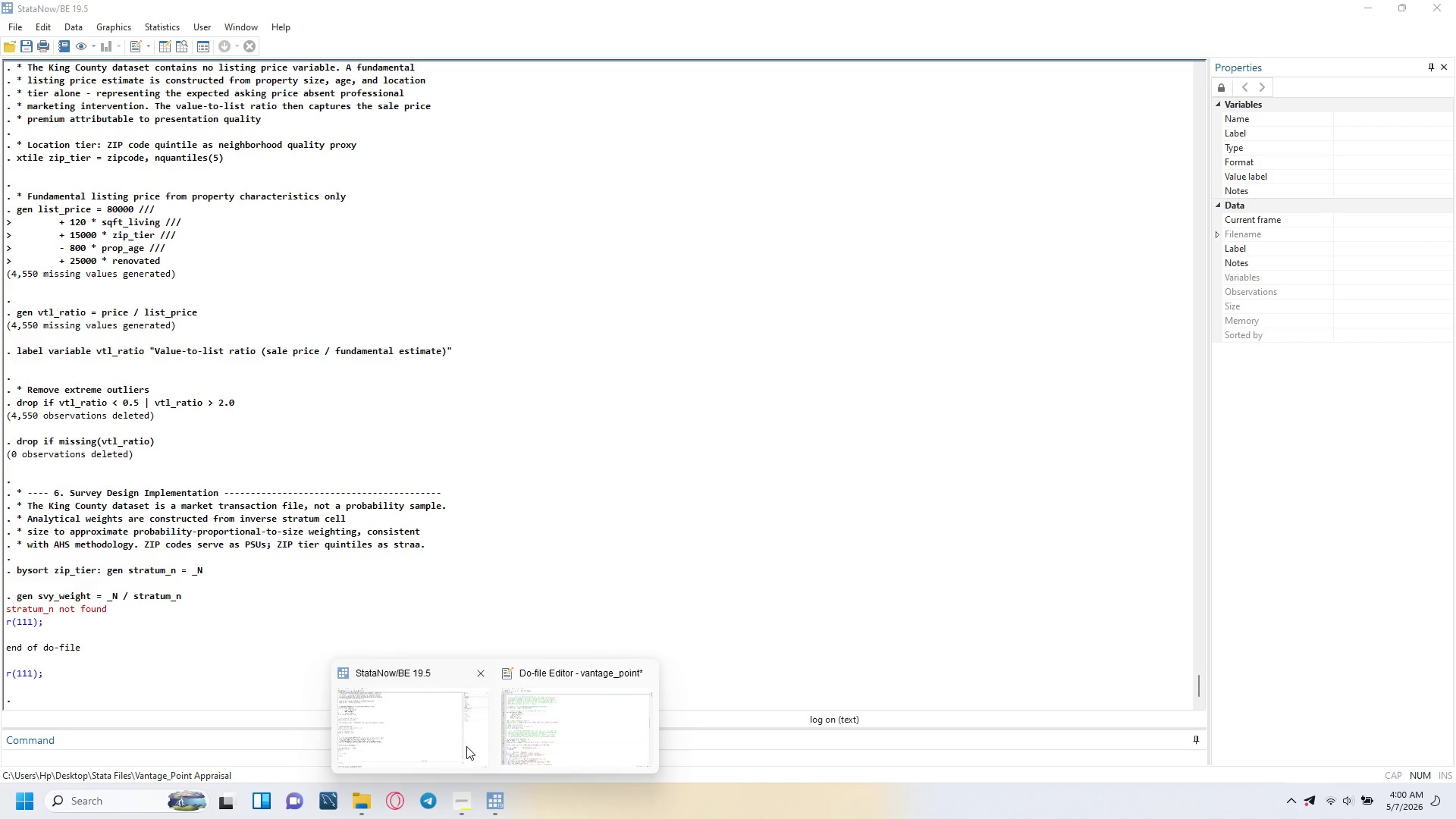 
left_click([460, 738])
 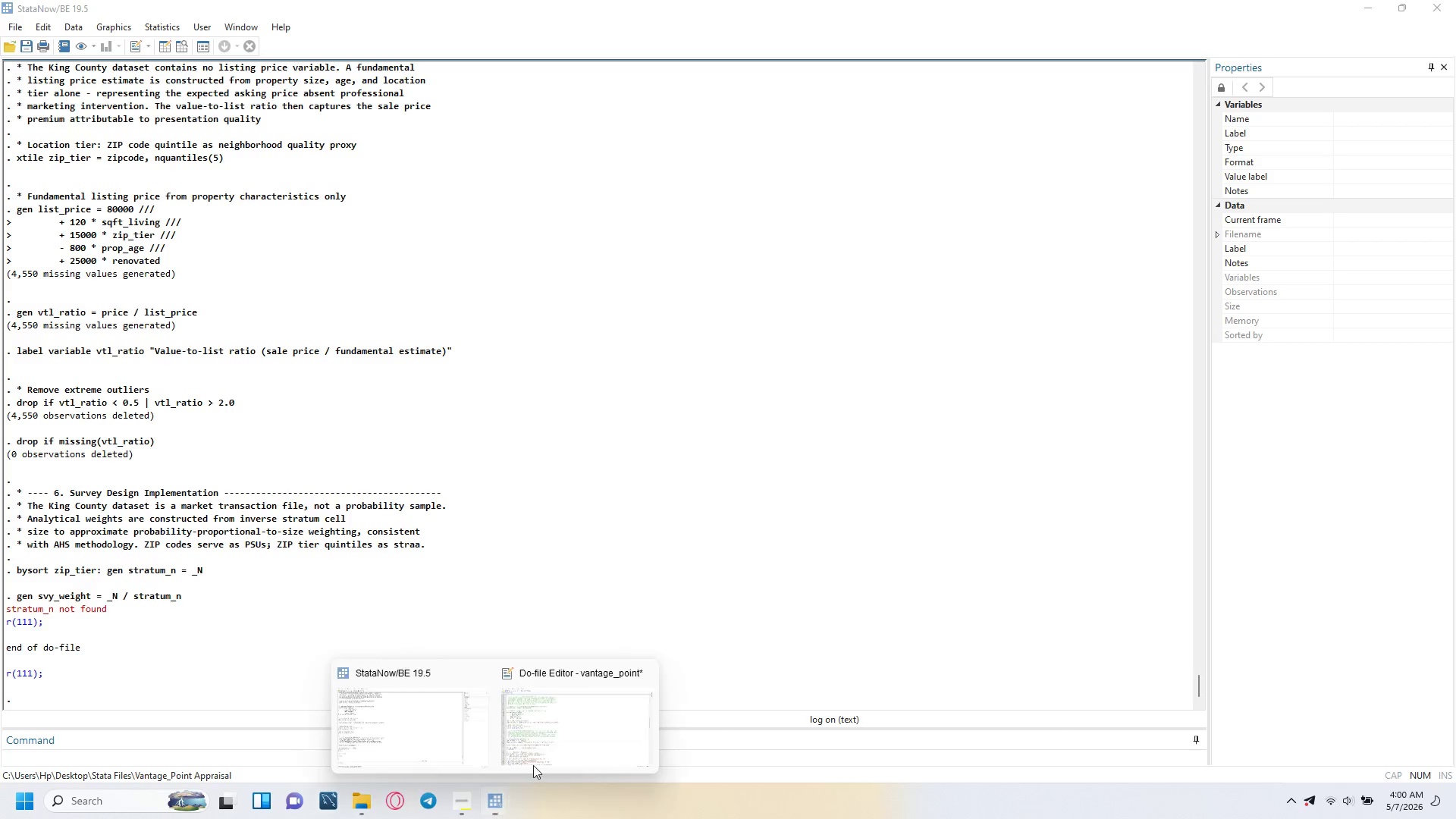 
double_click([557, 725])
 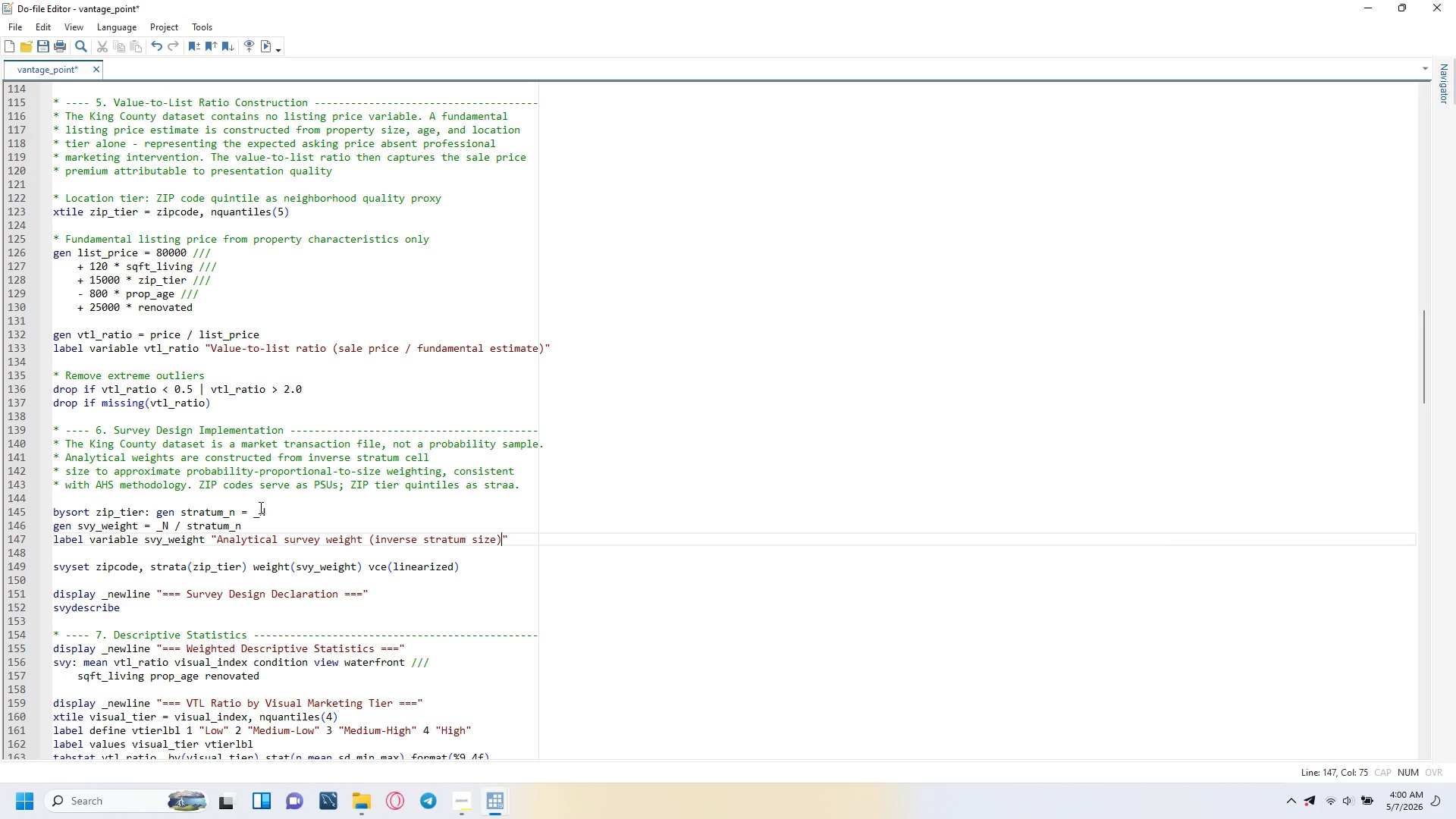 
scroll: coordinate [217, 469], scroll_direction: up, amount: 19.0
 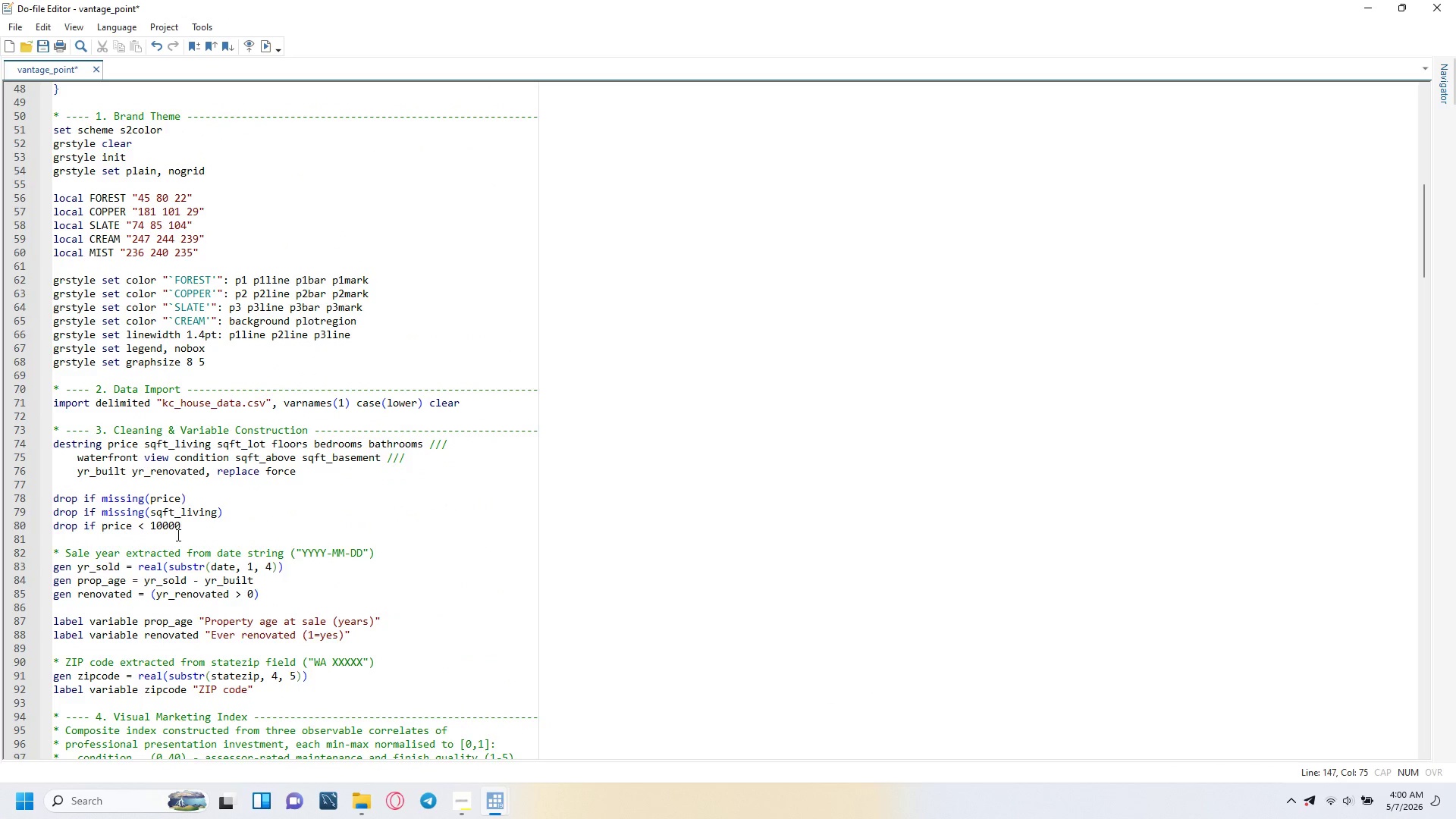 
scroll: coordinate [147, 639], scroll_direction: down, amount: 8.0
 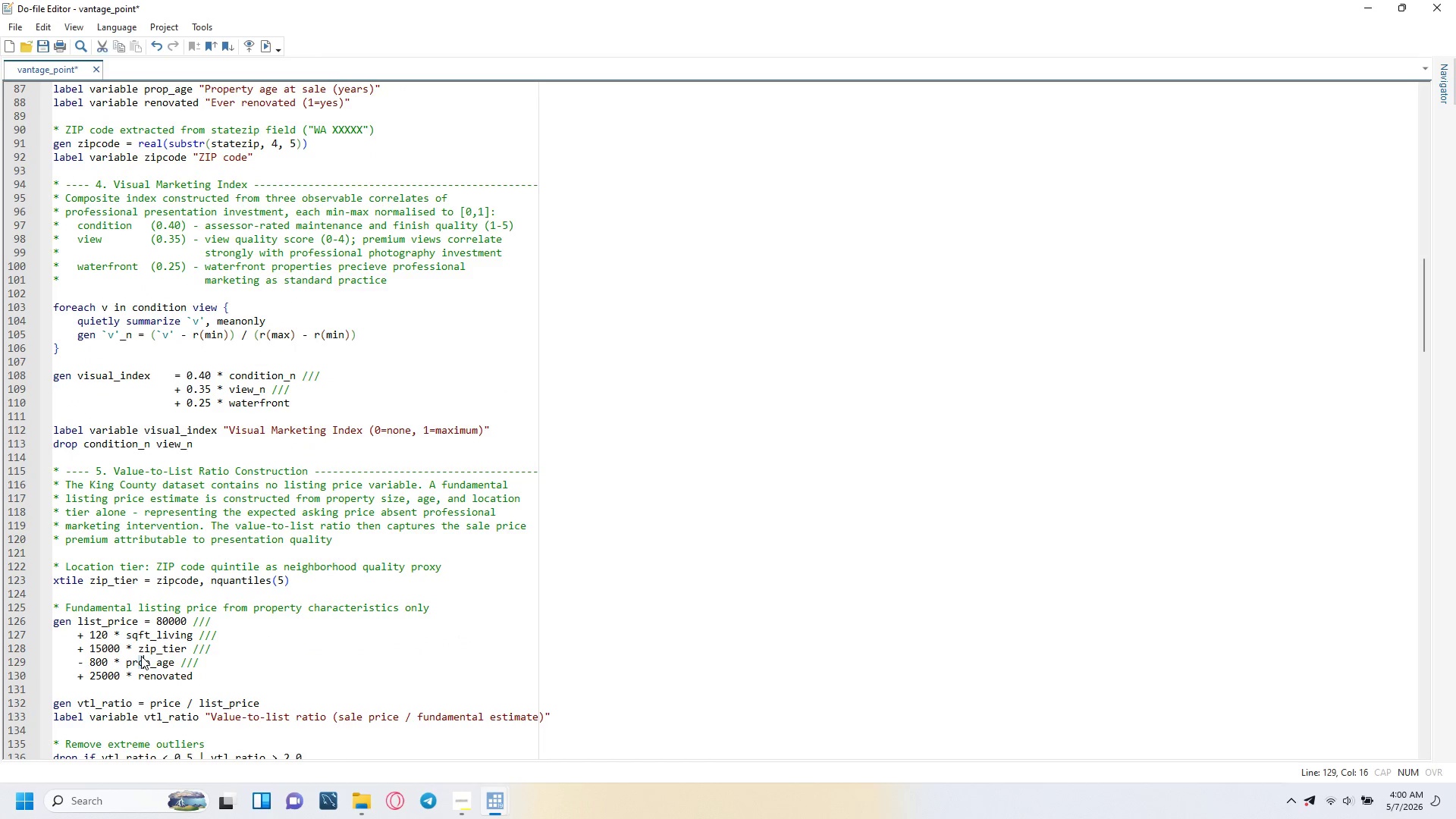 
left_click([133, 580])
 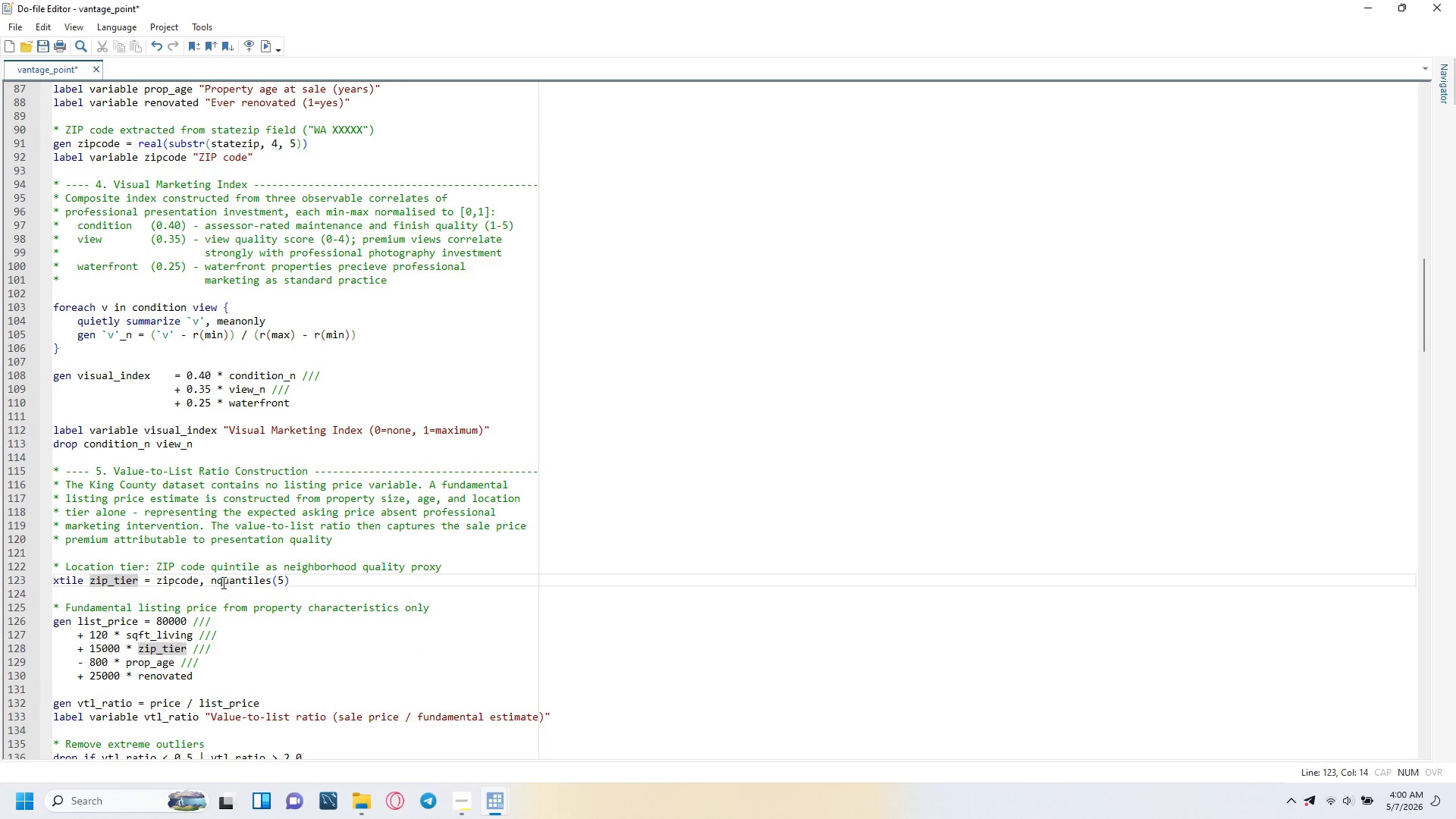 
scroll: coordinate [190, 580], scroll_direction: down, amount: 17.0
 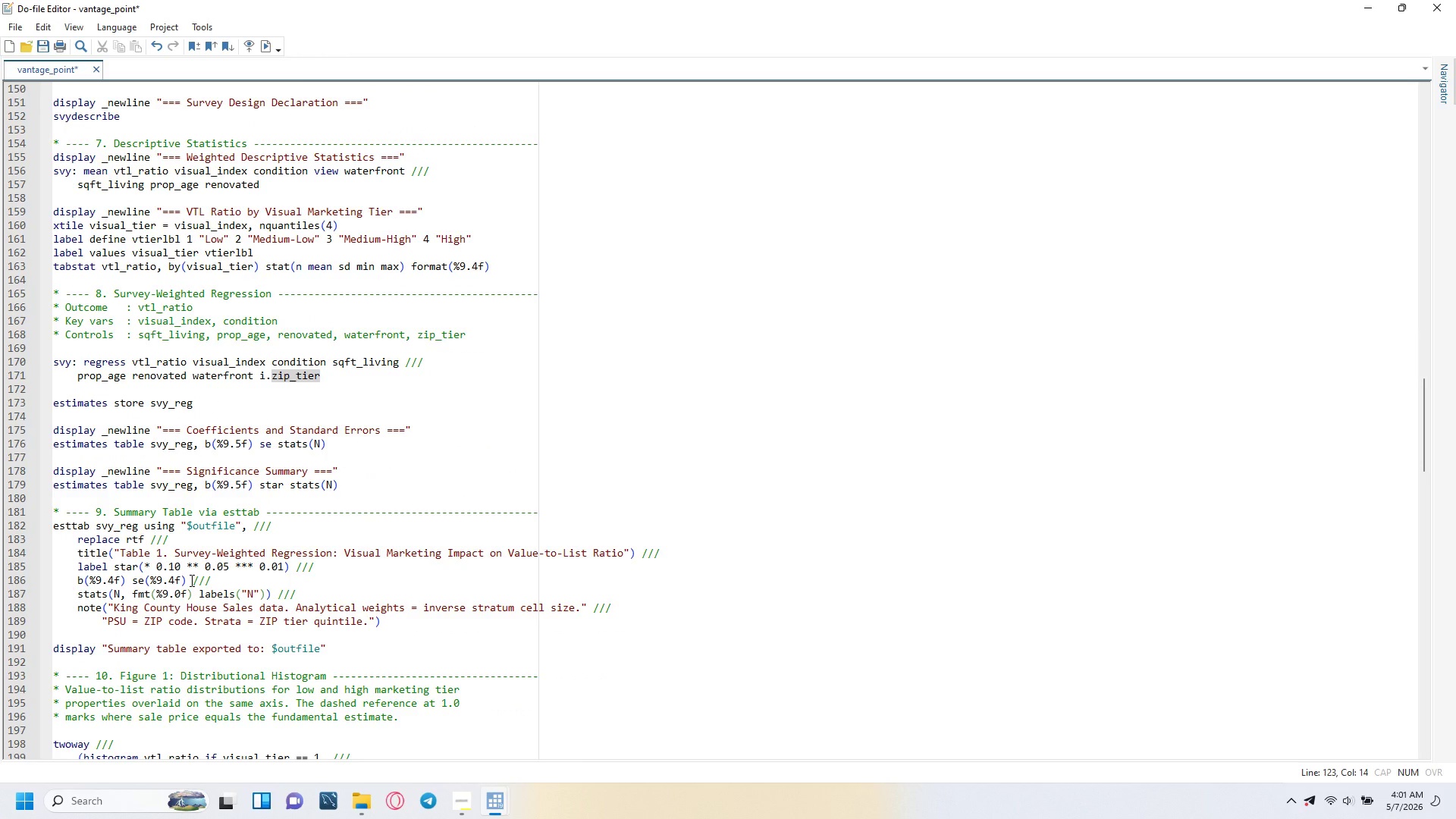 
wait(12.31)
 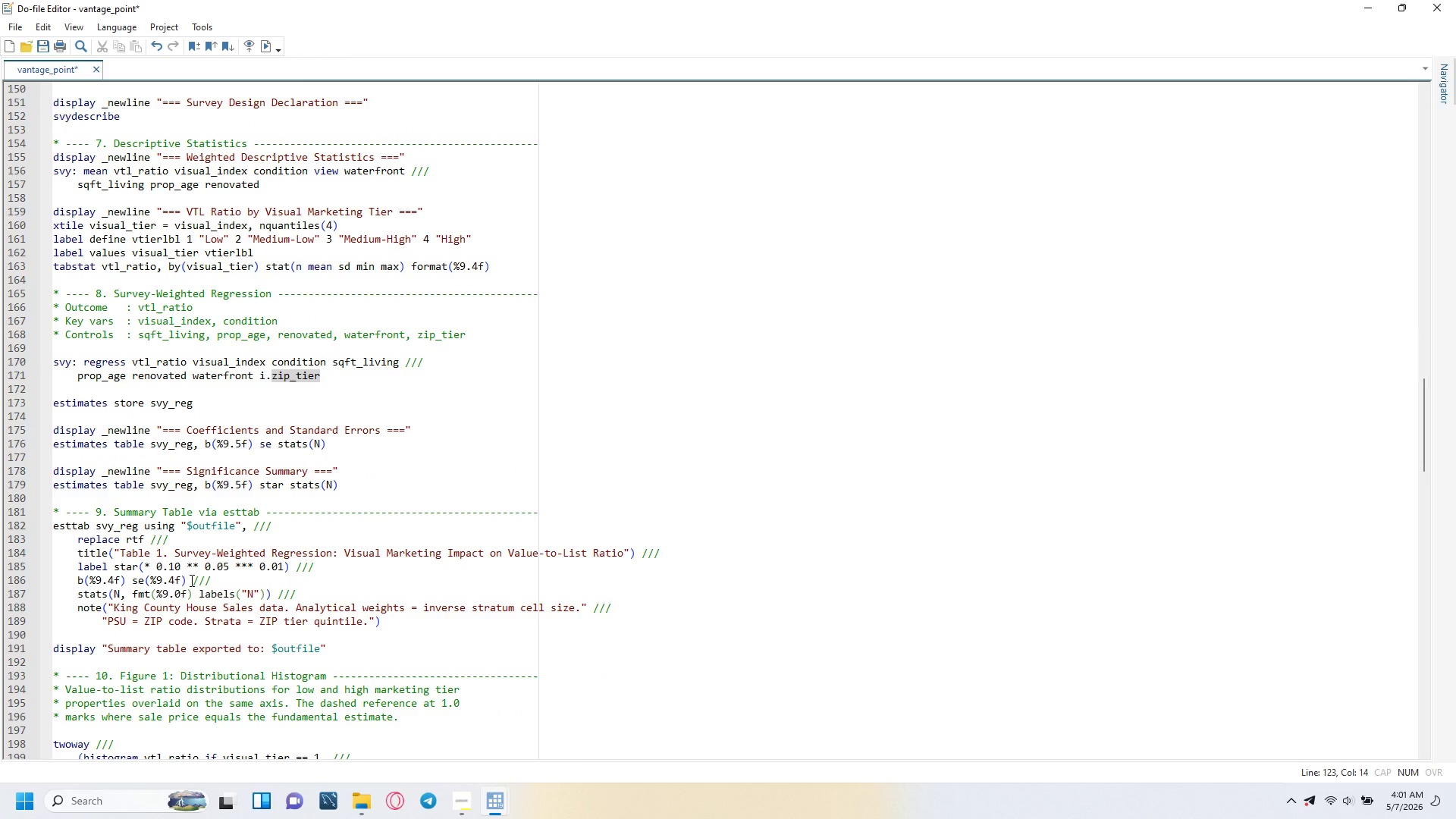 
scroll: coordinate [190, 581], scroll_direction: down, amount: 16.0
 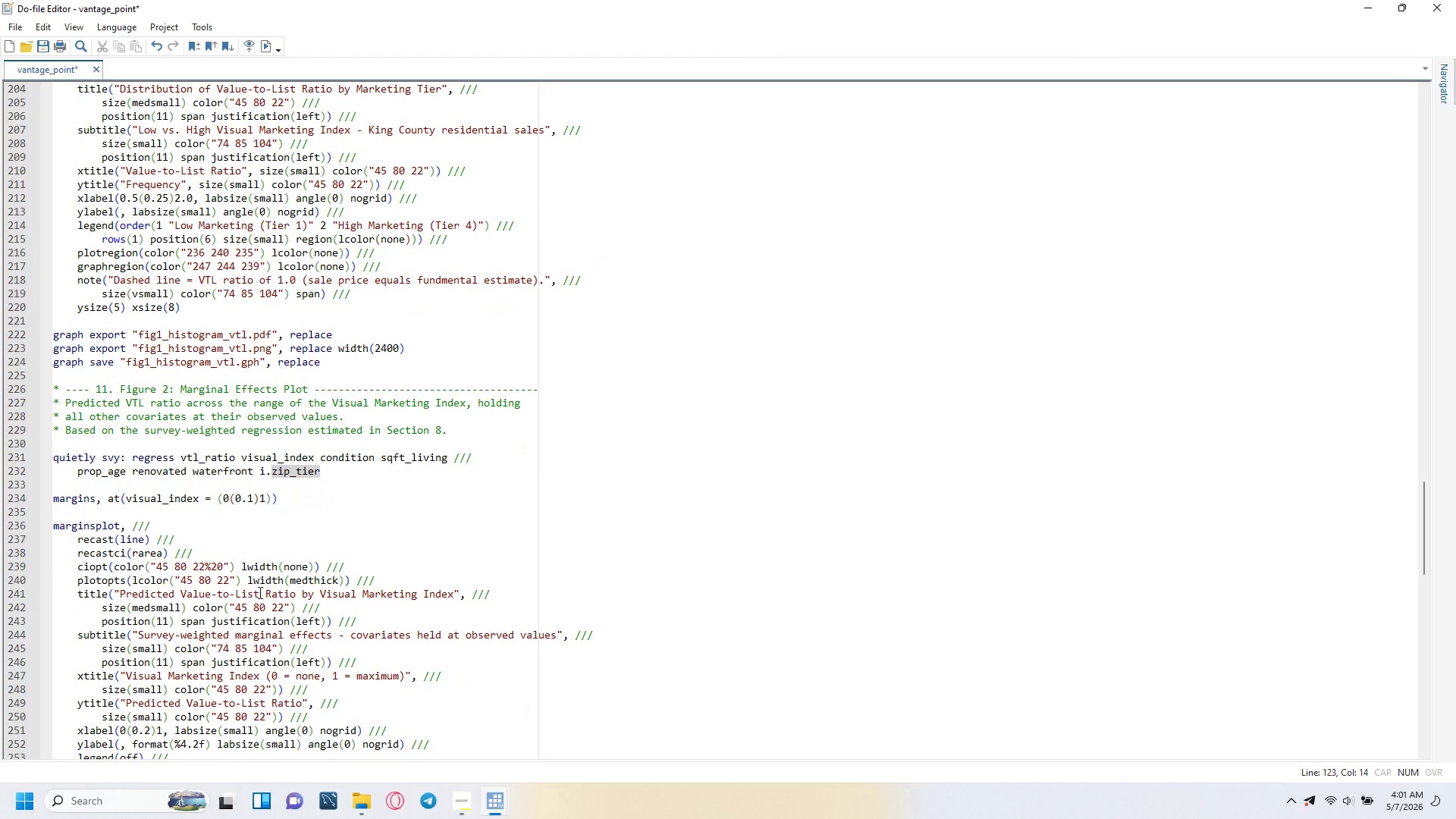 
left_click([335, 517])
 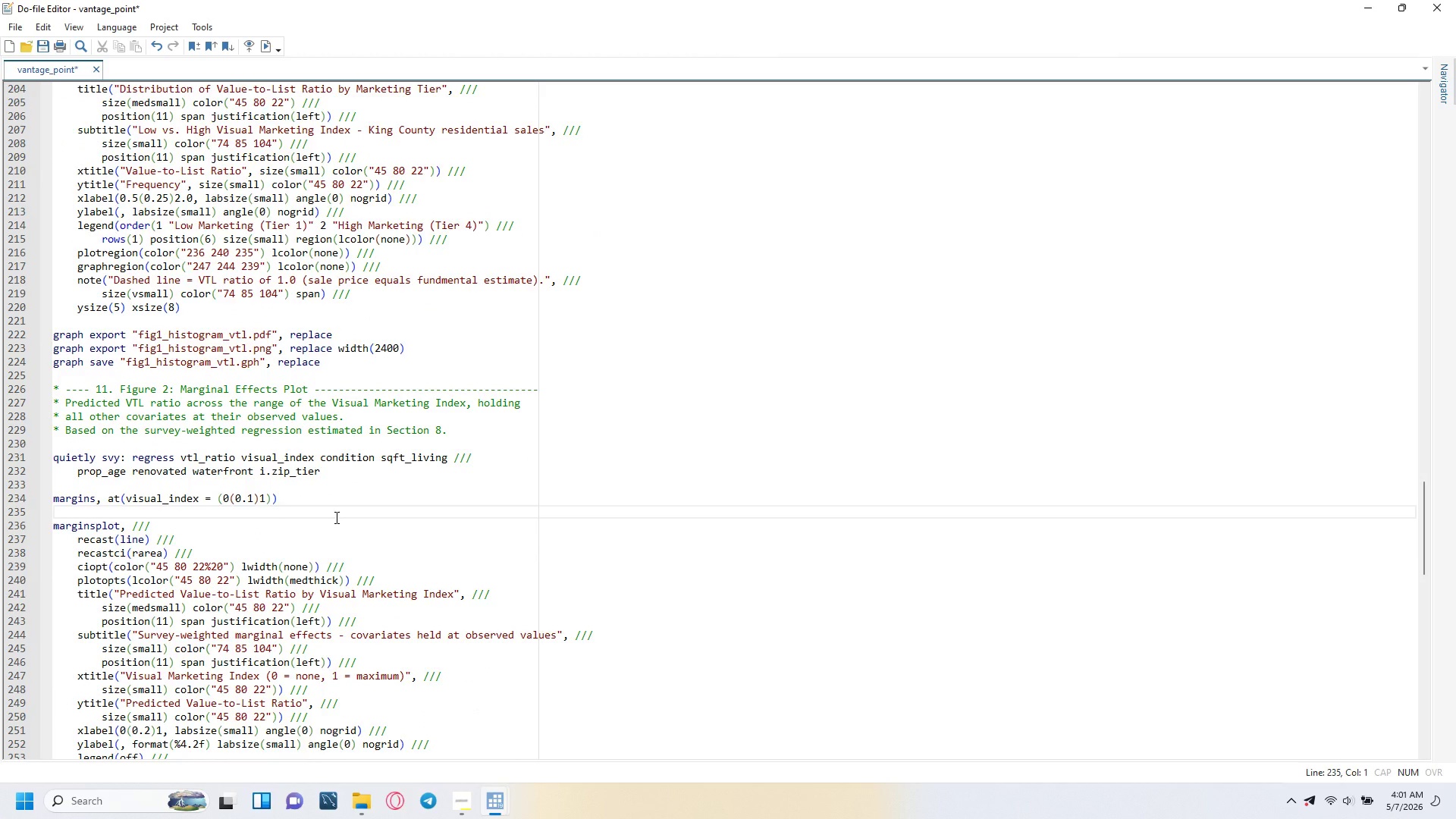 
scroll: coordinate [335, 517], scroll_direction: up, amount: 29.0
 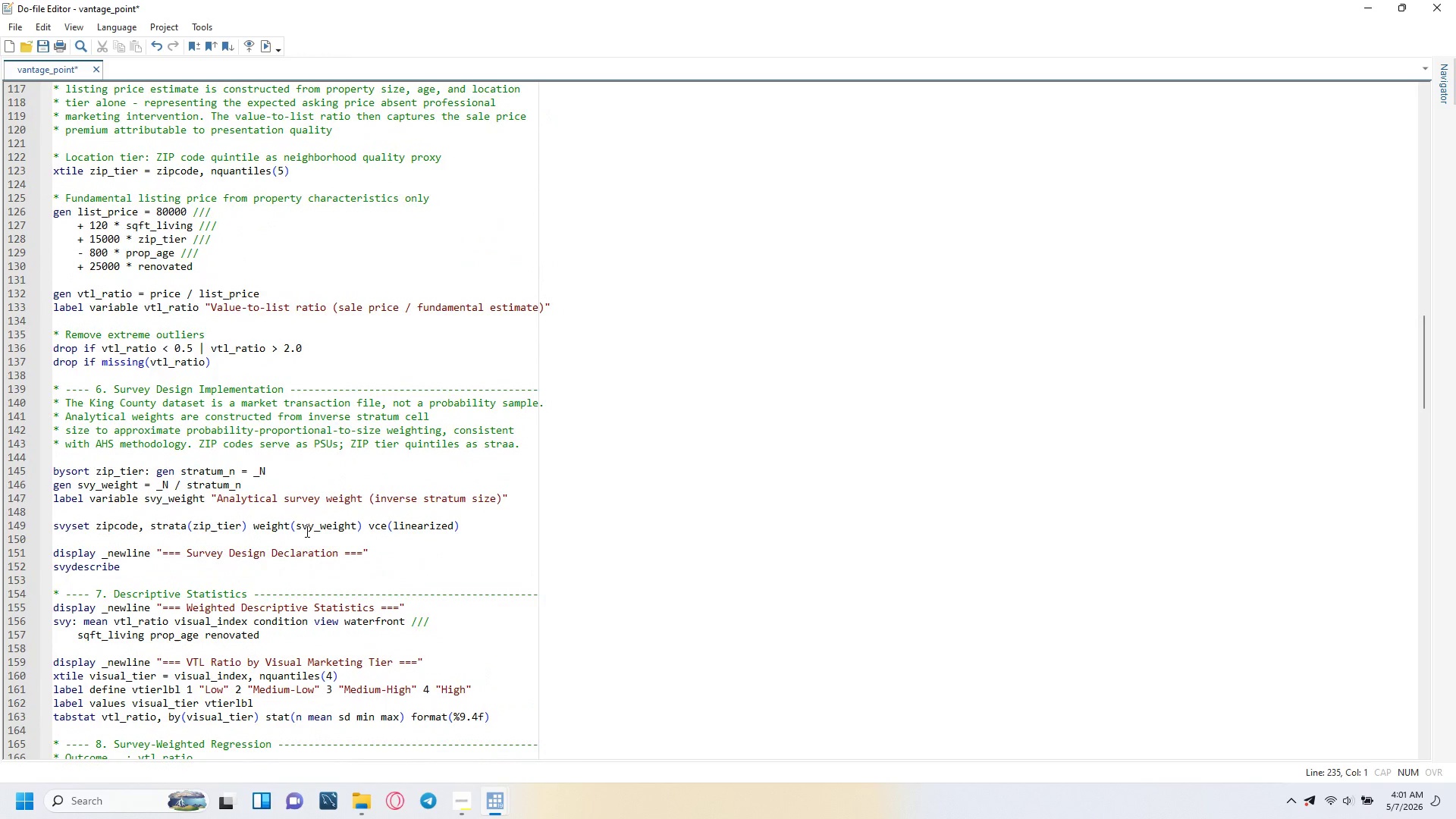 
left_click([306, 531])
 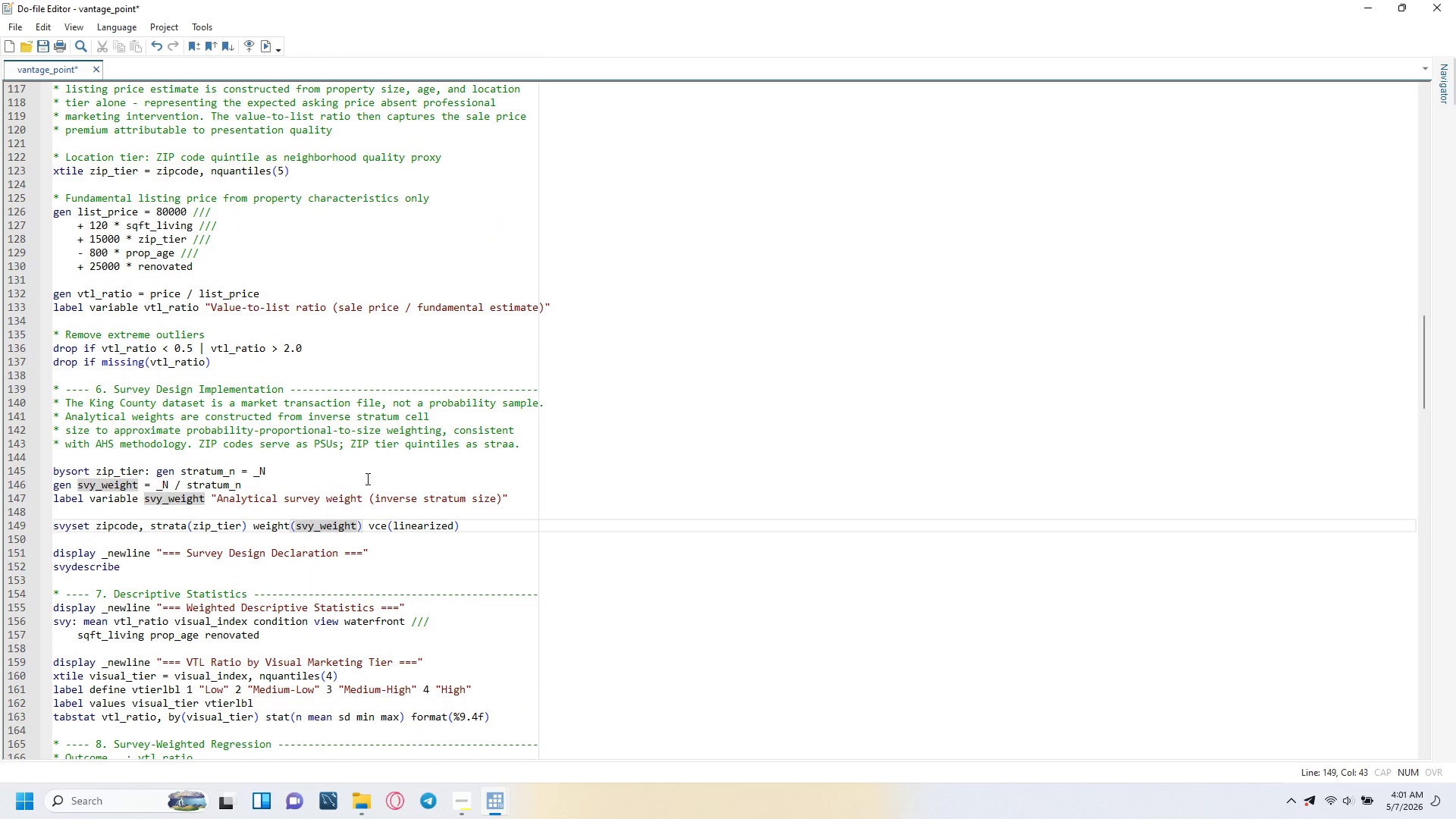 
left_click([413, 447])
 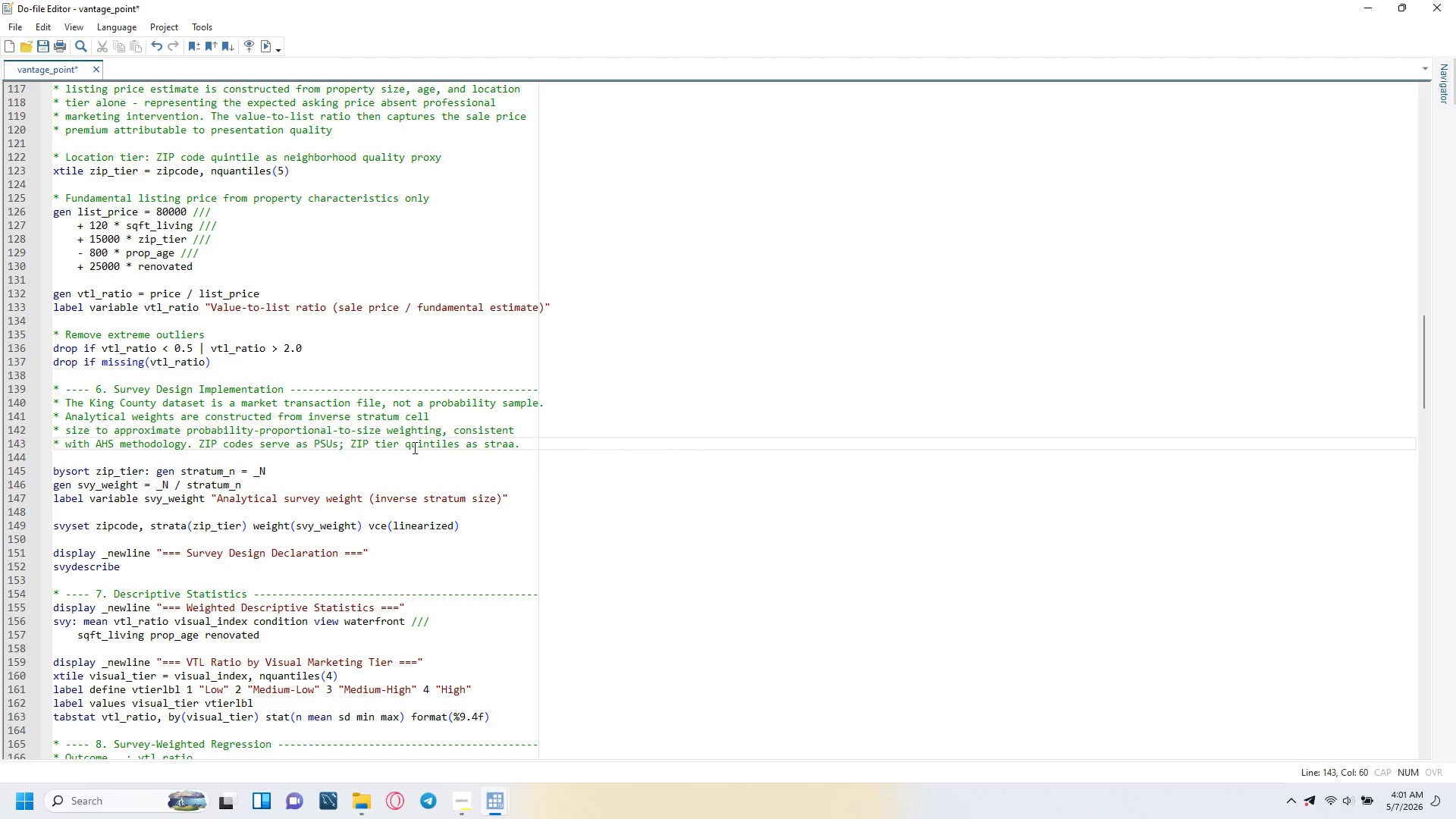 
wait(16.52)
 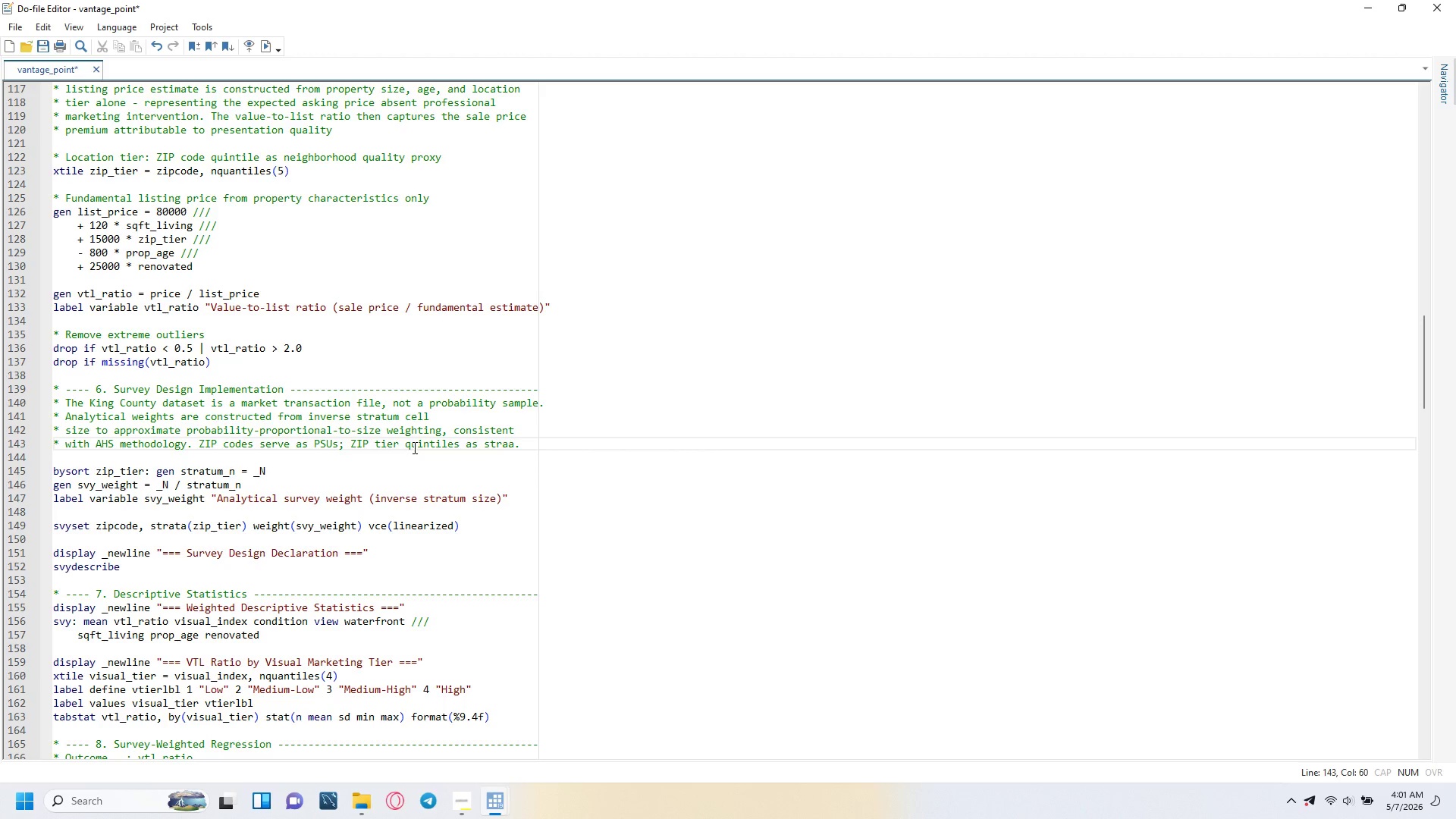 
scroll: coordinate [413, 447], scroll_direction: down, amount: 1.0
 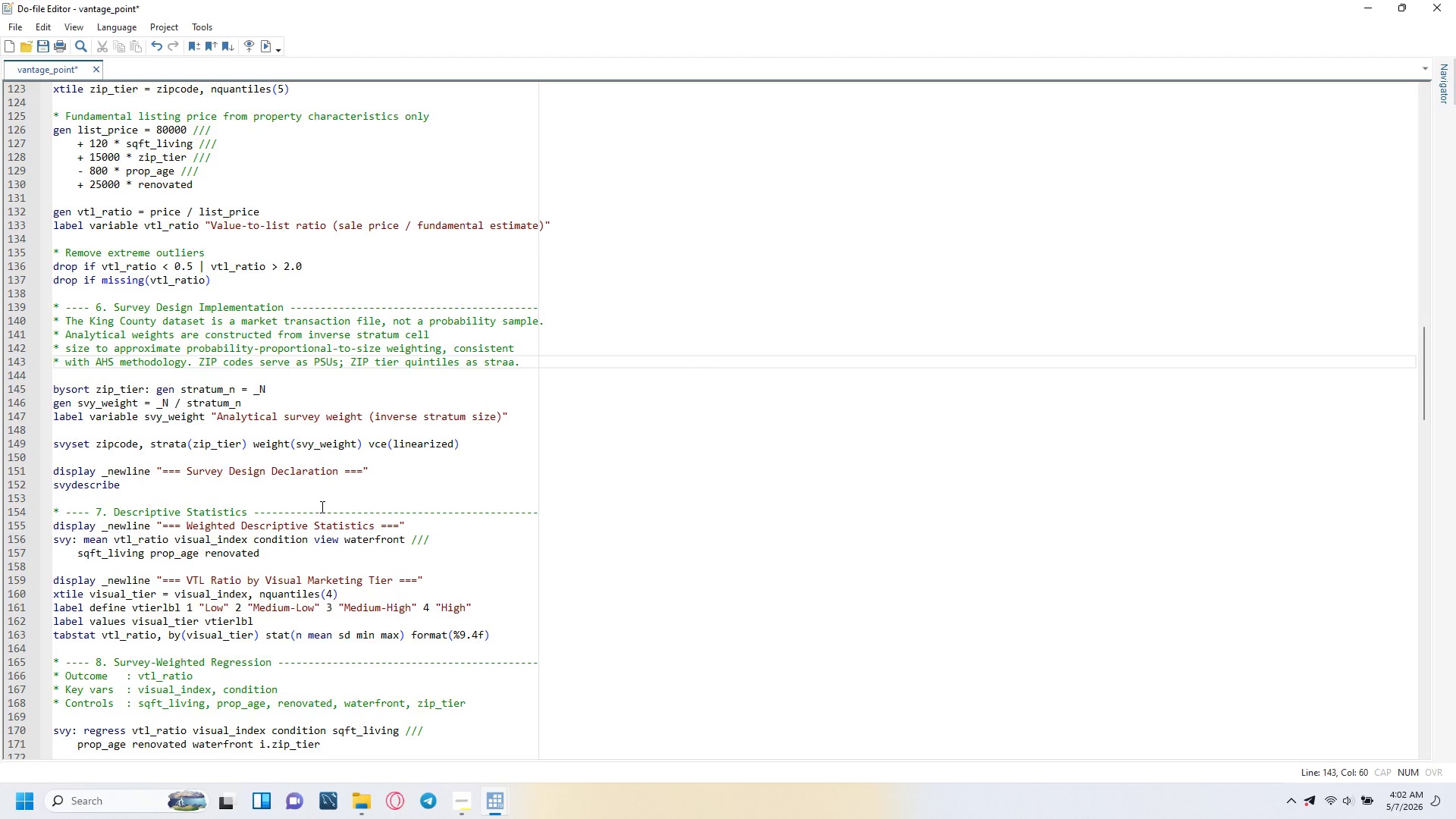 
wait(21.14)
 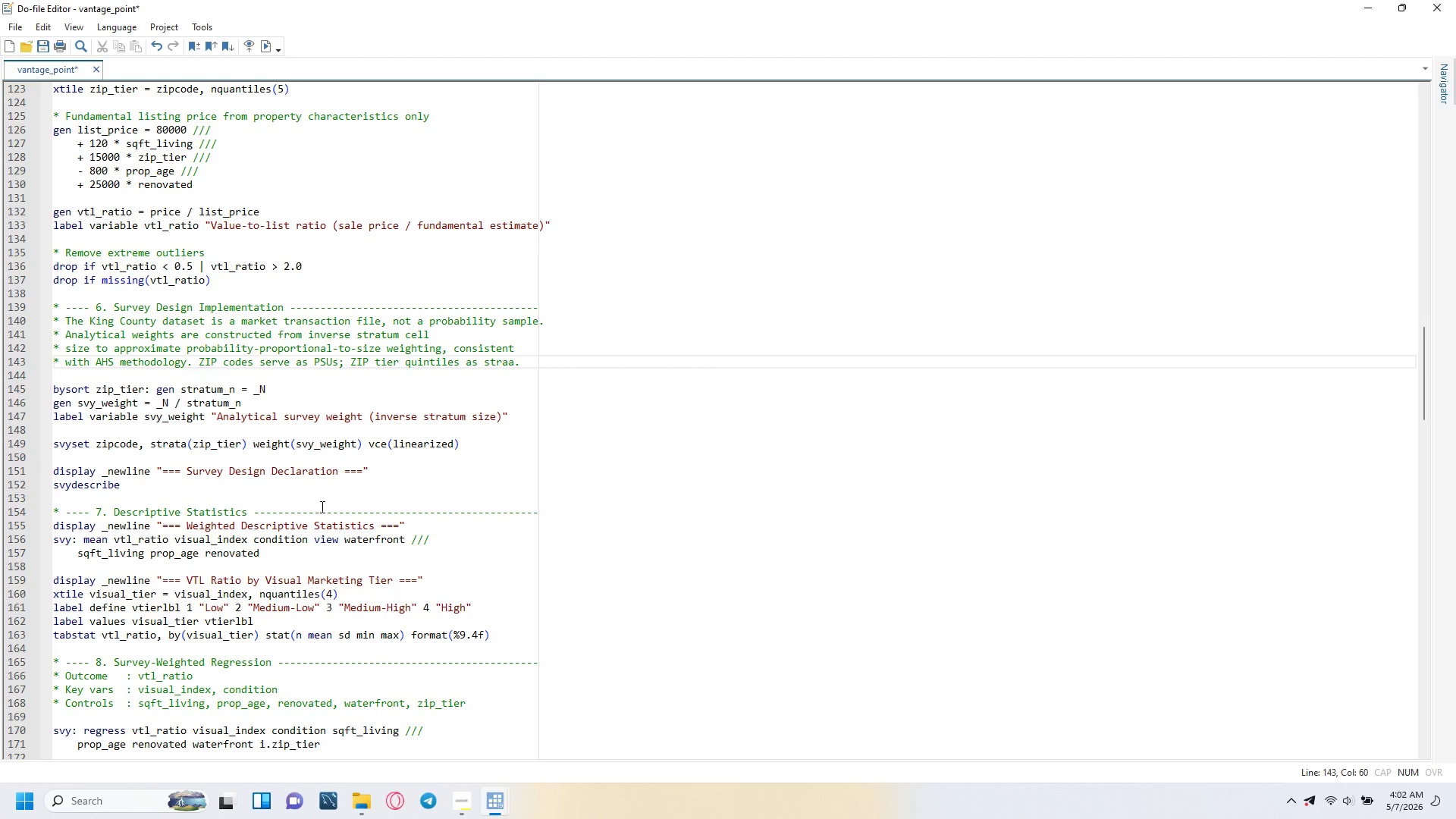 
scroll: coordinate [318, 517], scroll_direction: down, amount: 1.0
 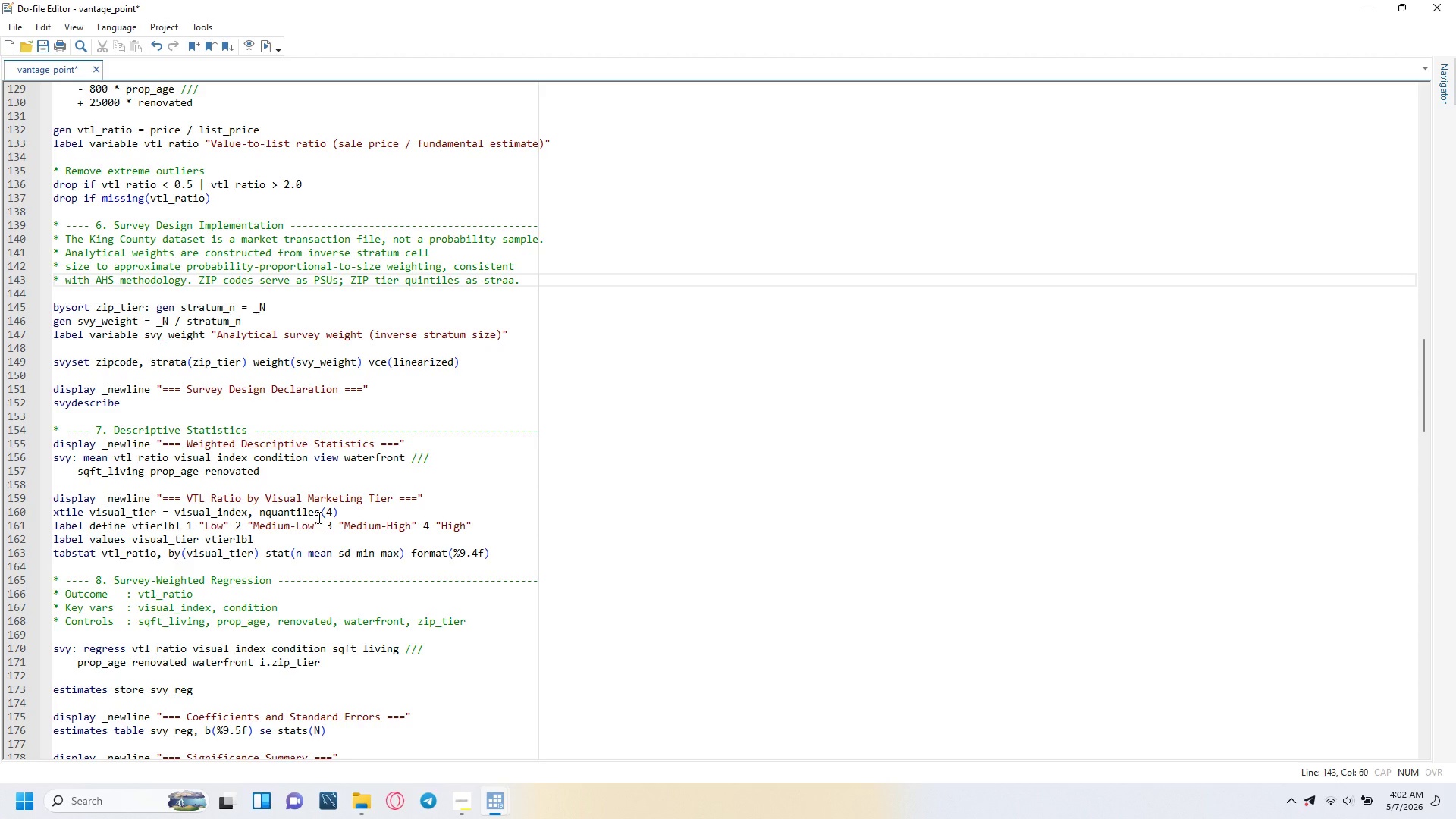 
wait(12.22)
 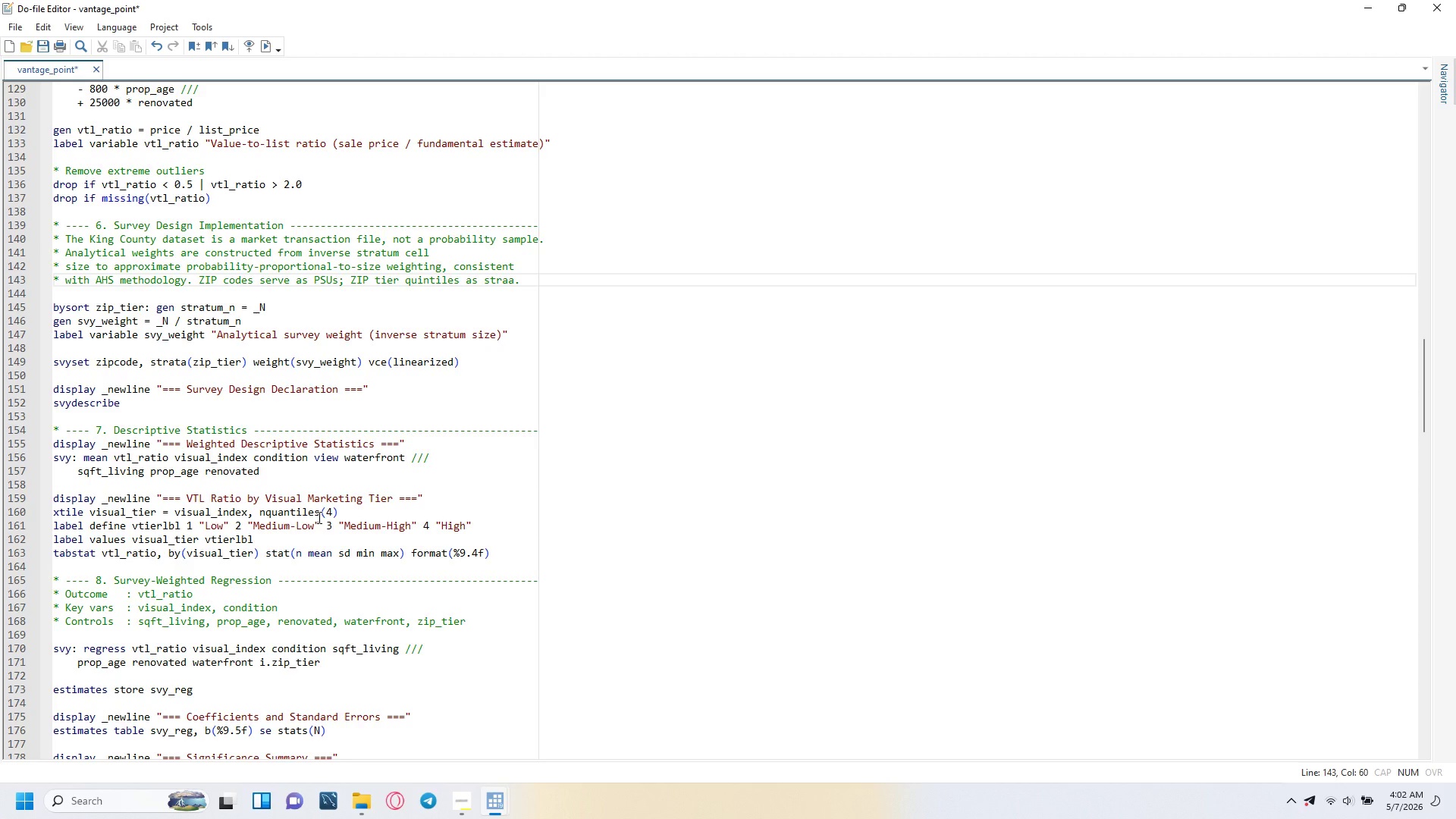 
left_click([414, 751])
 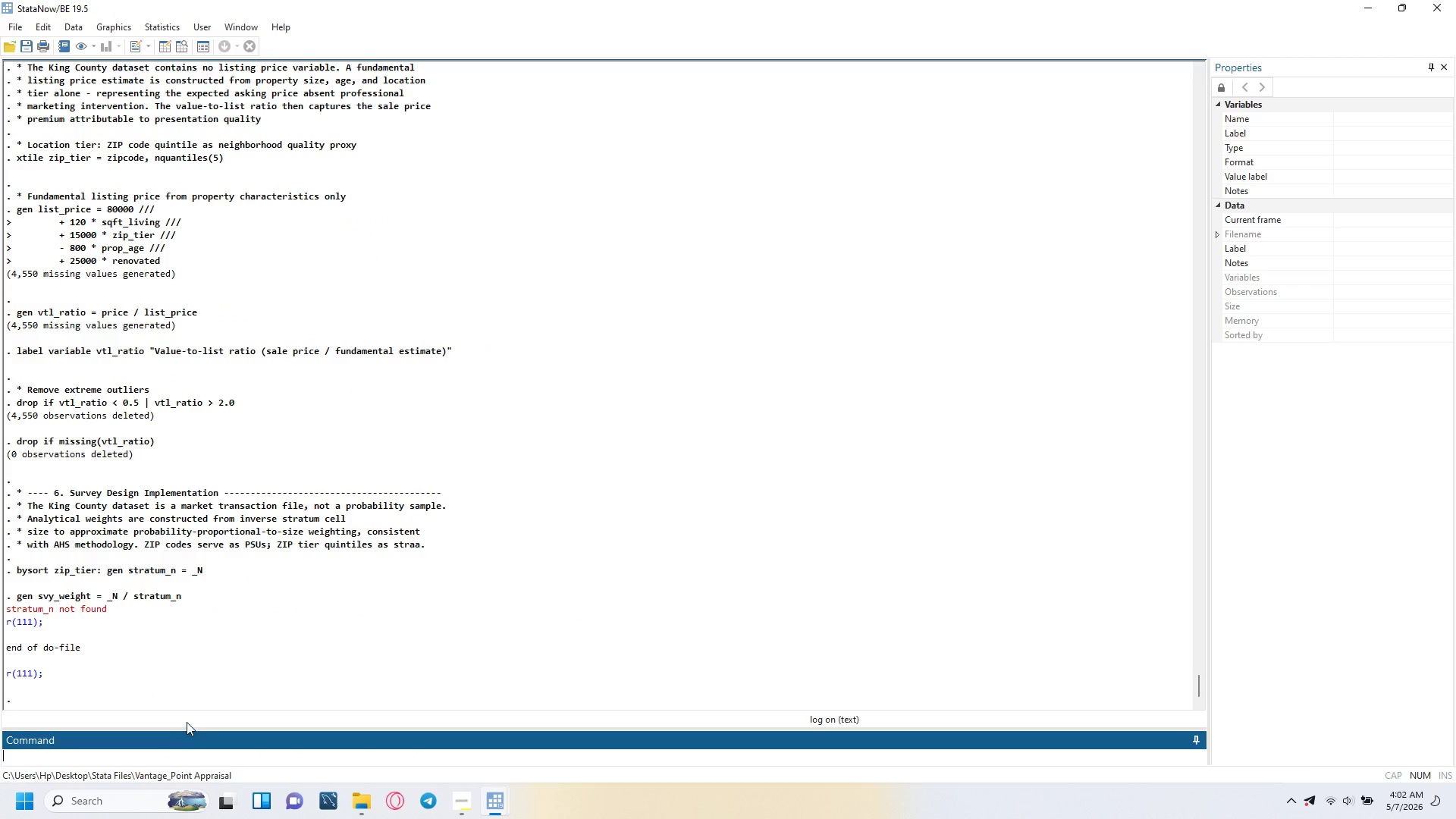 
left_click([196, 762])
 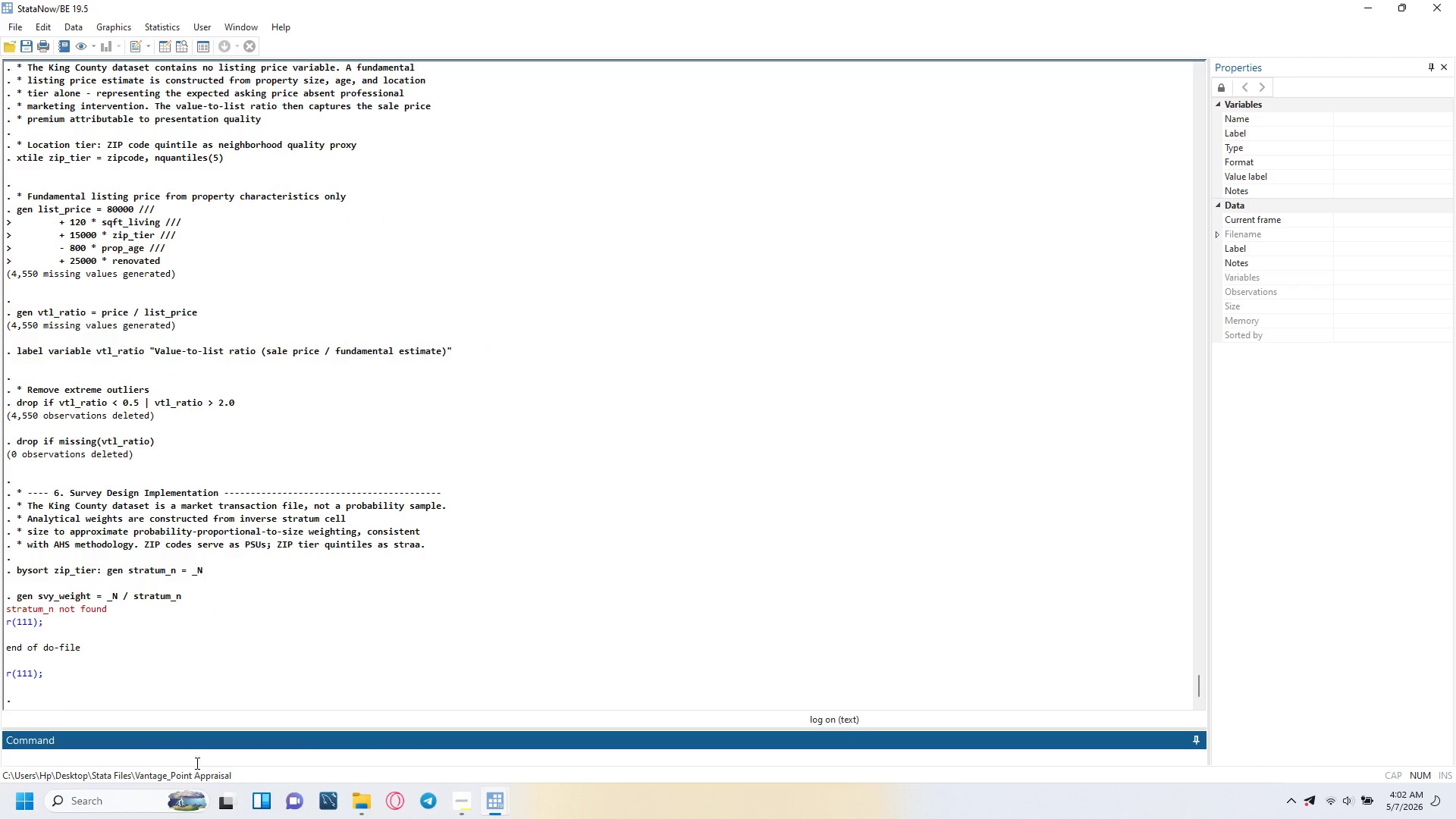 
type(descibe zipcode)
 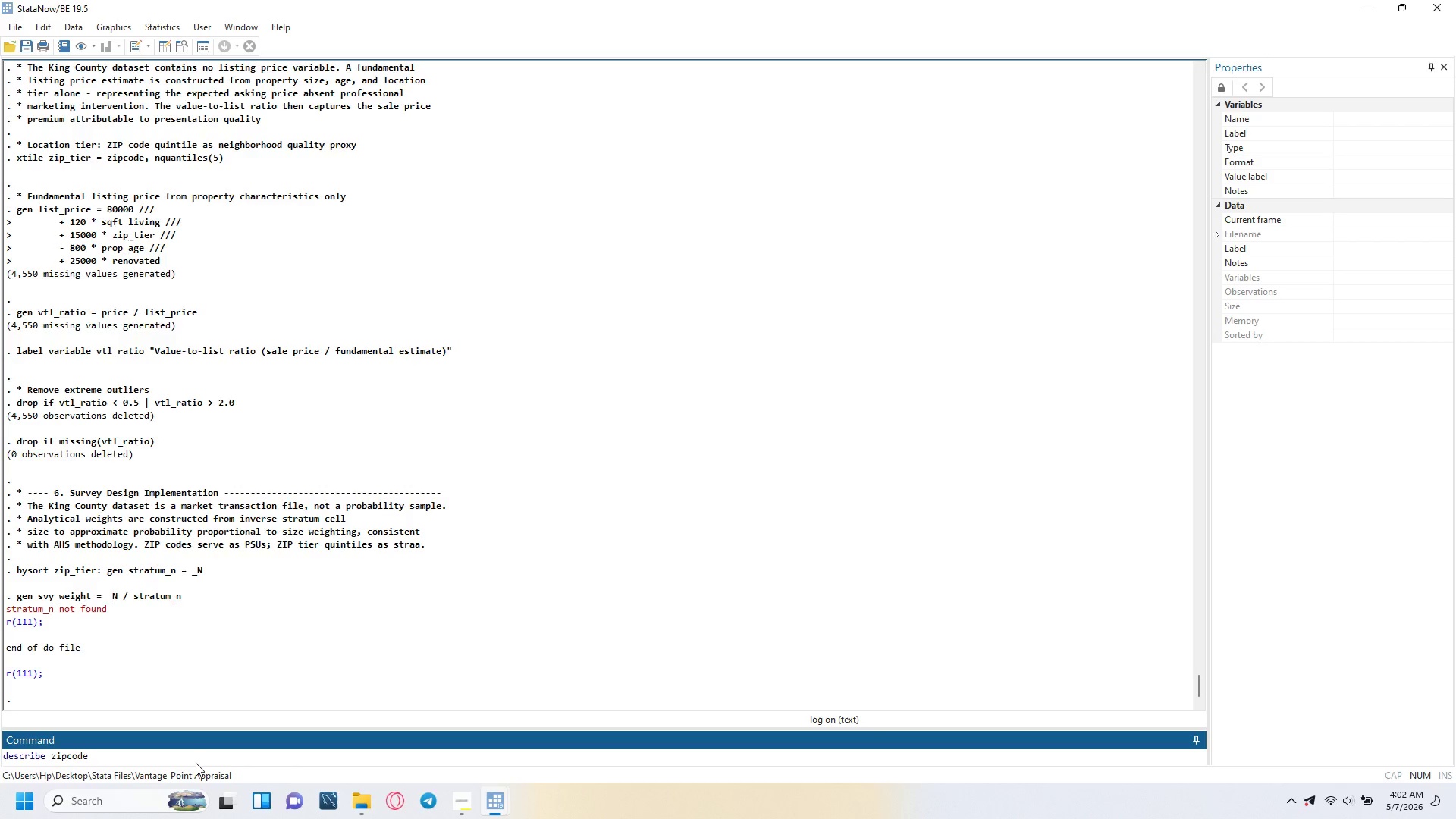 
key(Enter)
 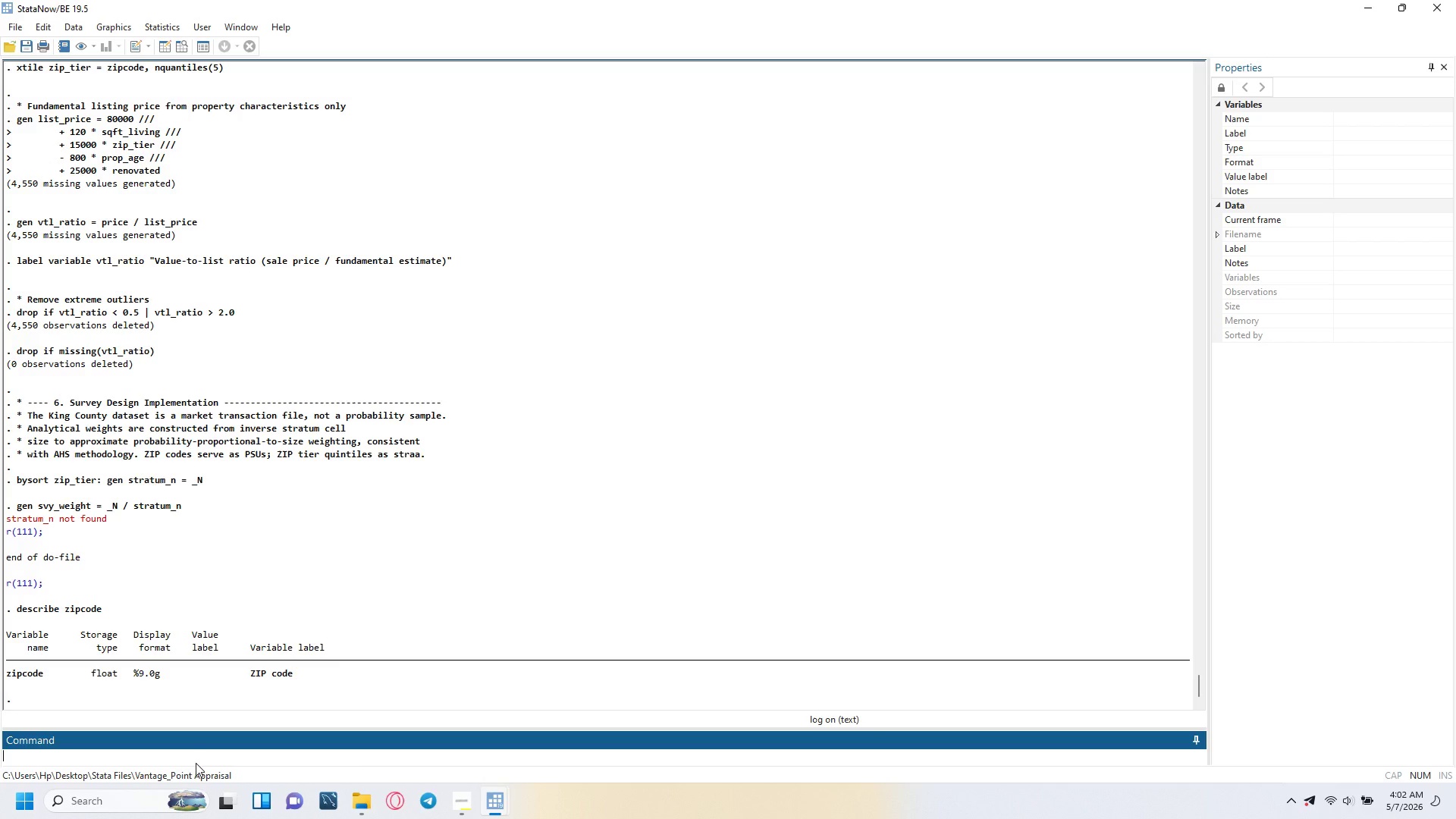 
wait(24.41)
 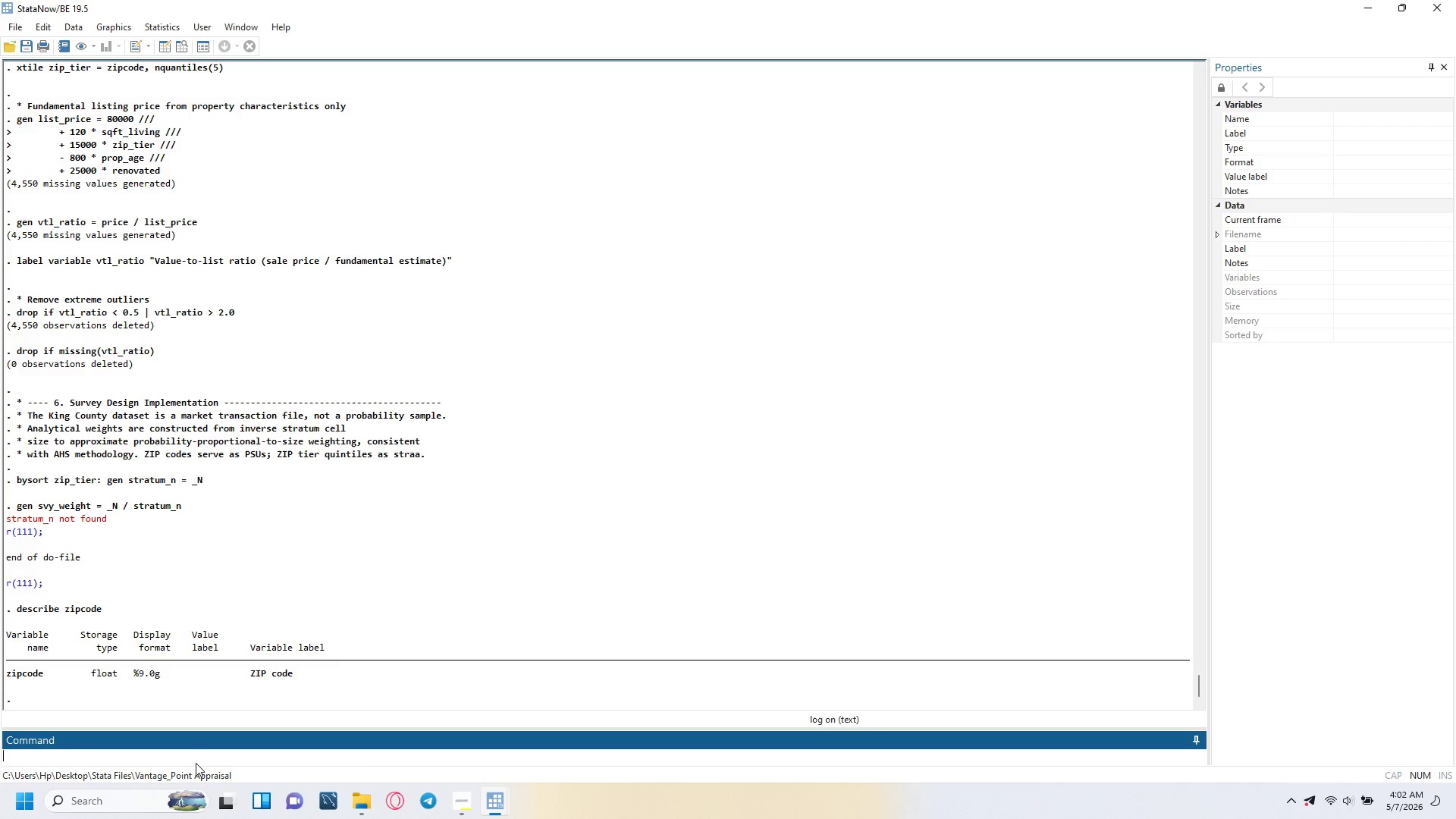 
left_click([495, 814])
 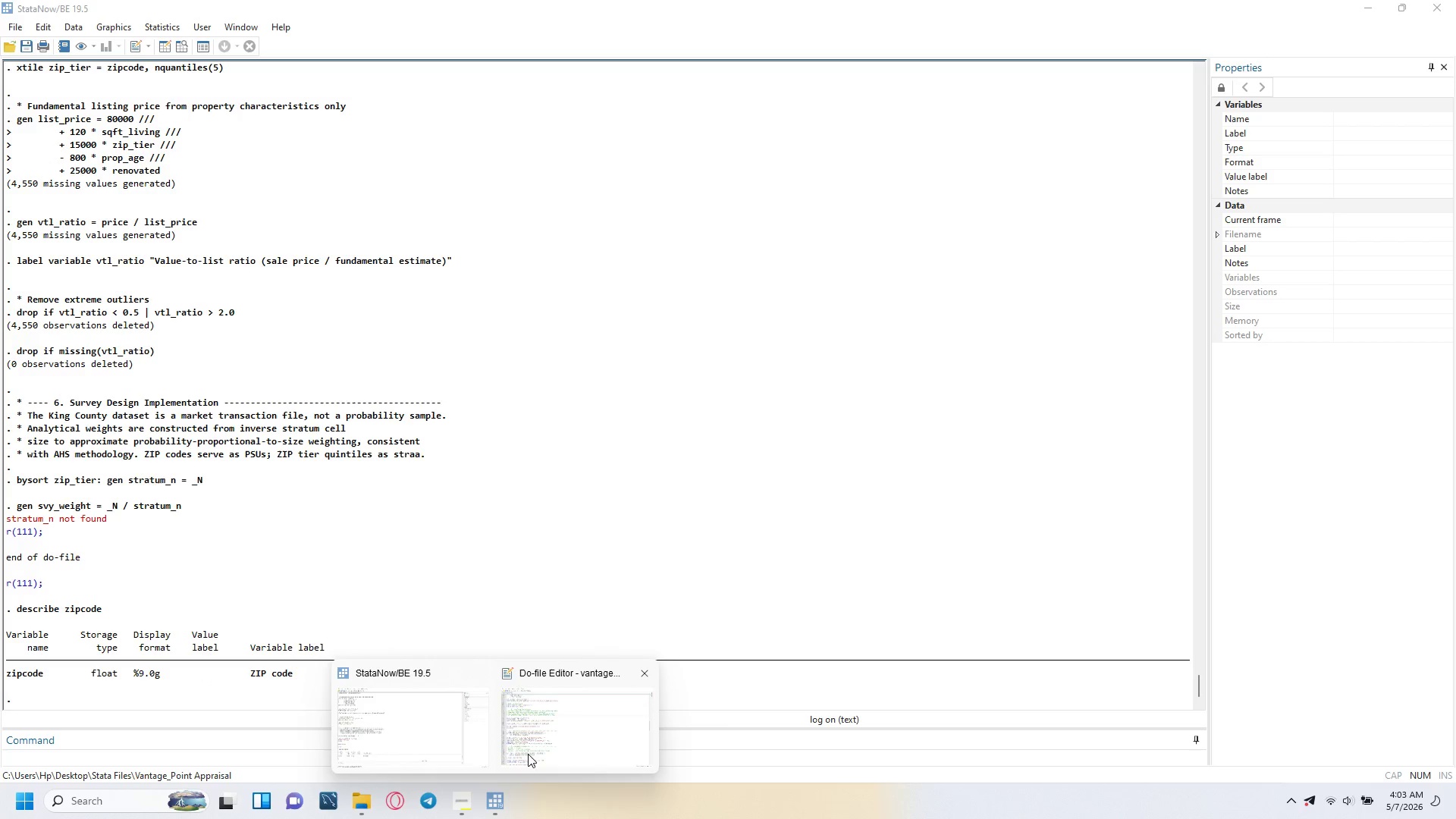 
left_click([528, 754])
 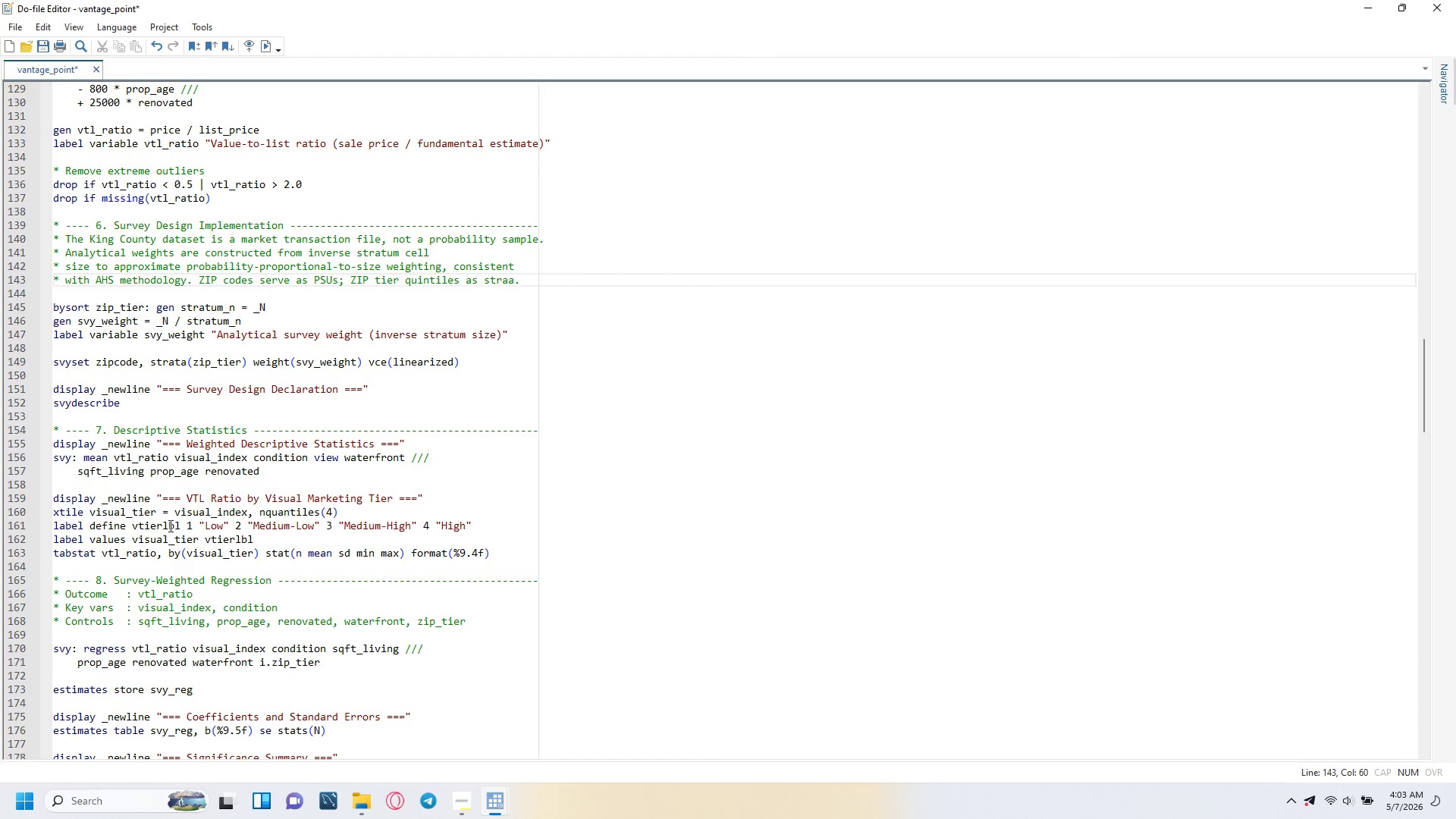 
wait(7.92)
 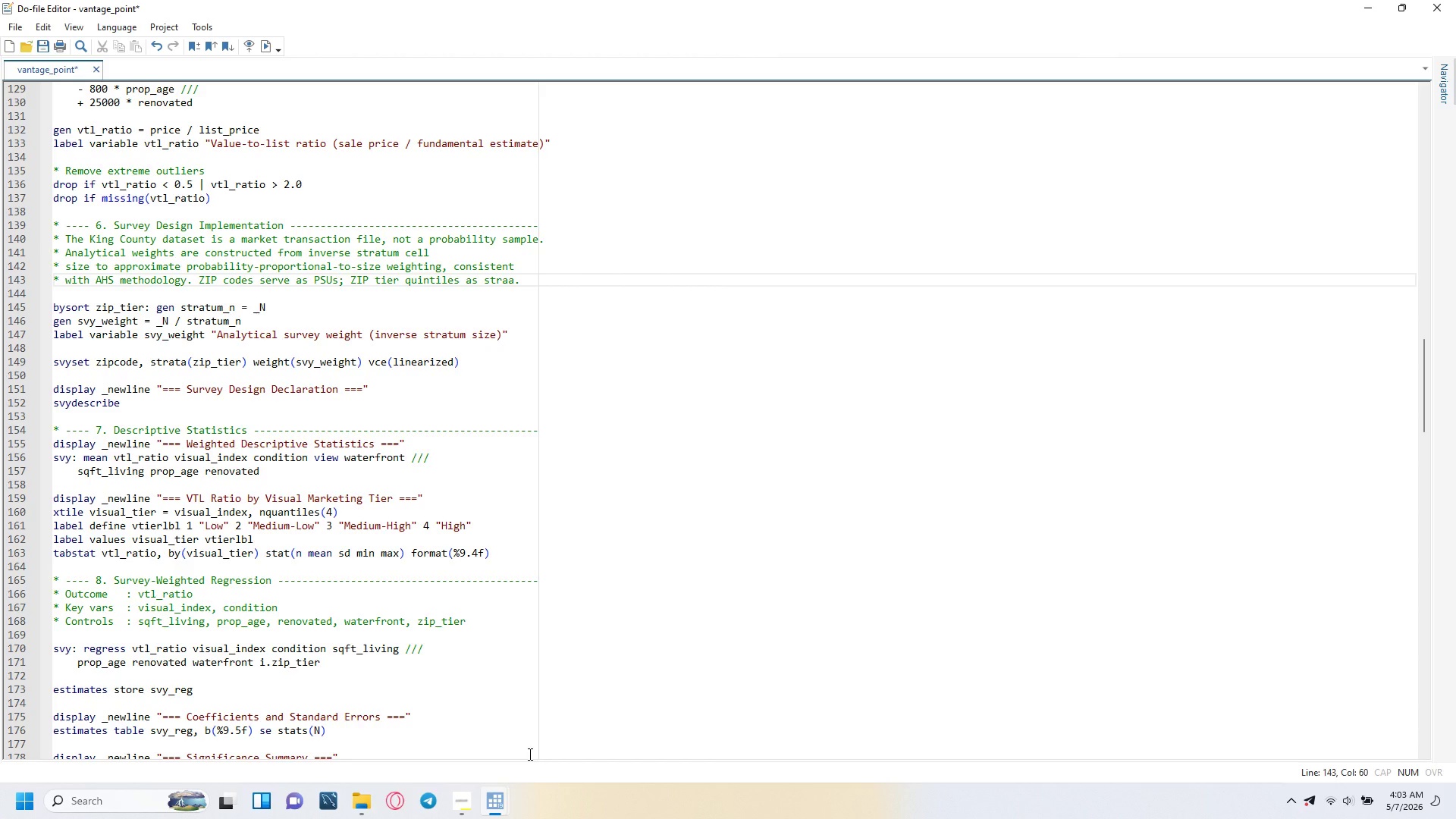 
scroll: coordinate [112, 517], scroll_direction: up, amount: 2.0
 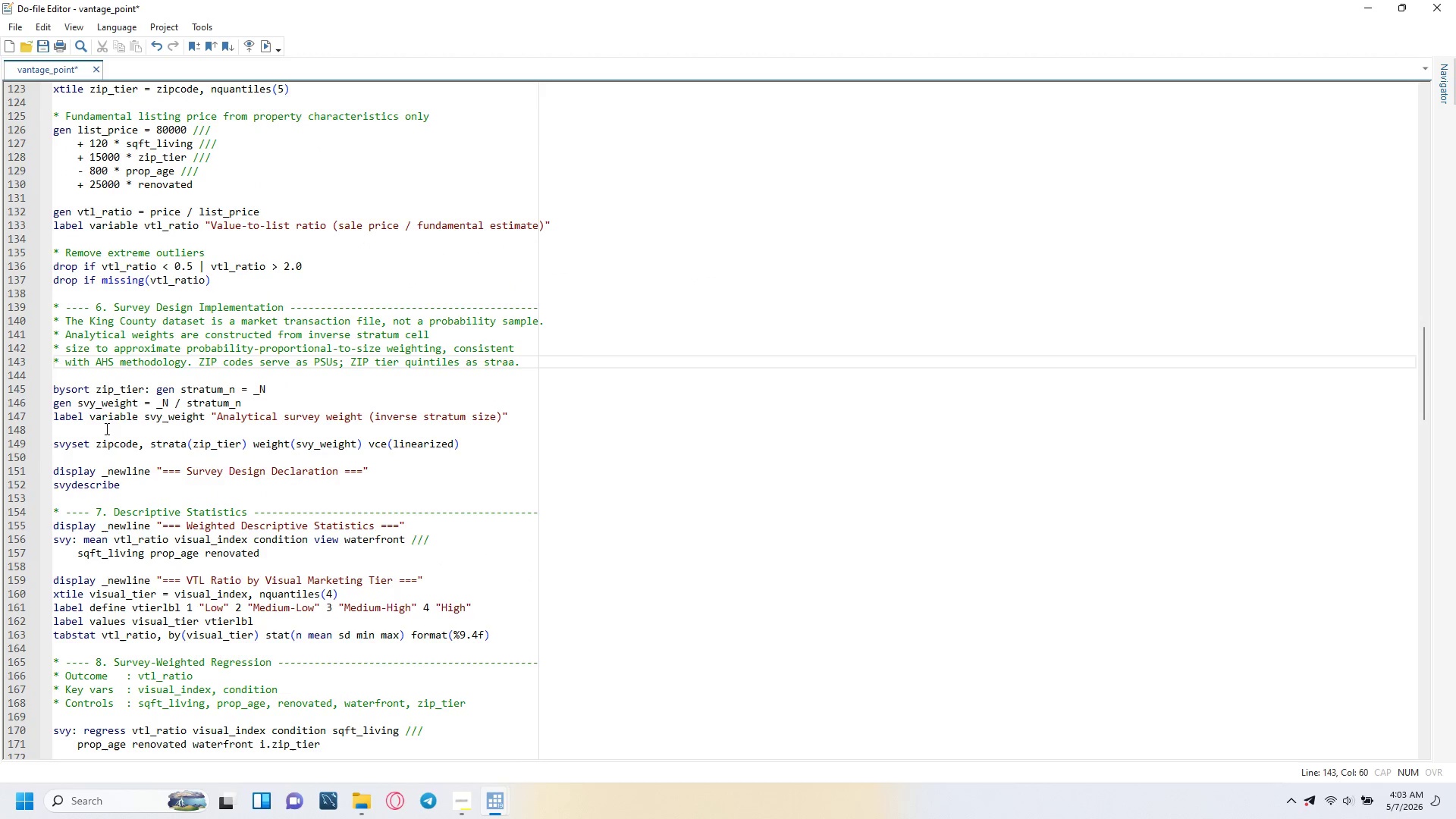 
left_click([102, 422])
 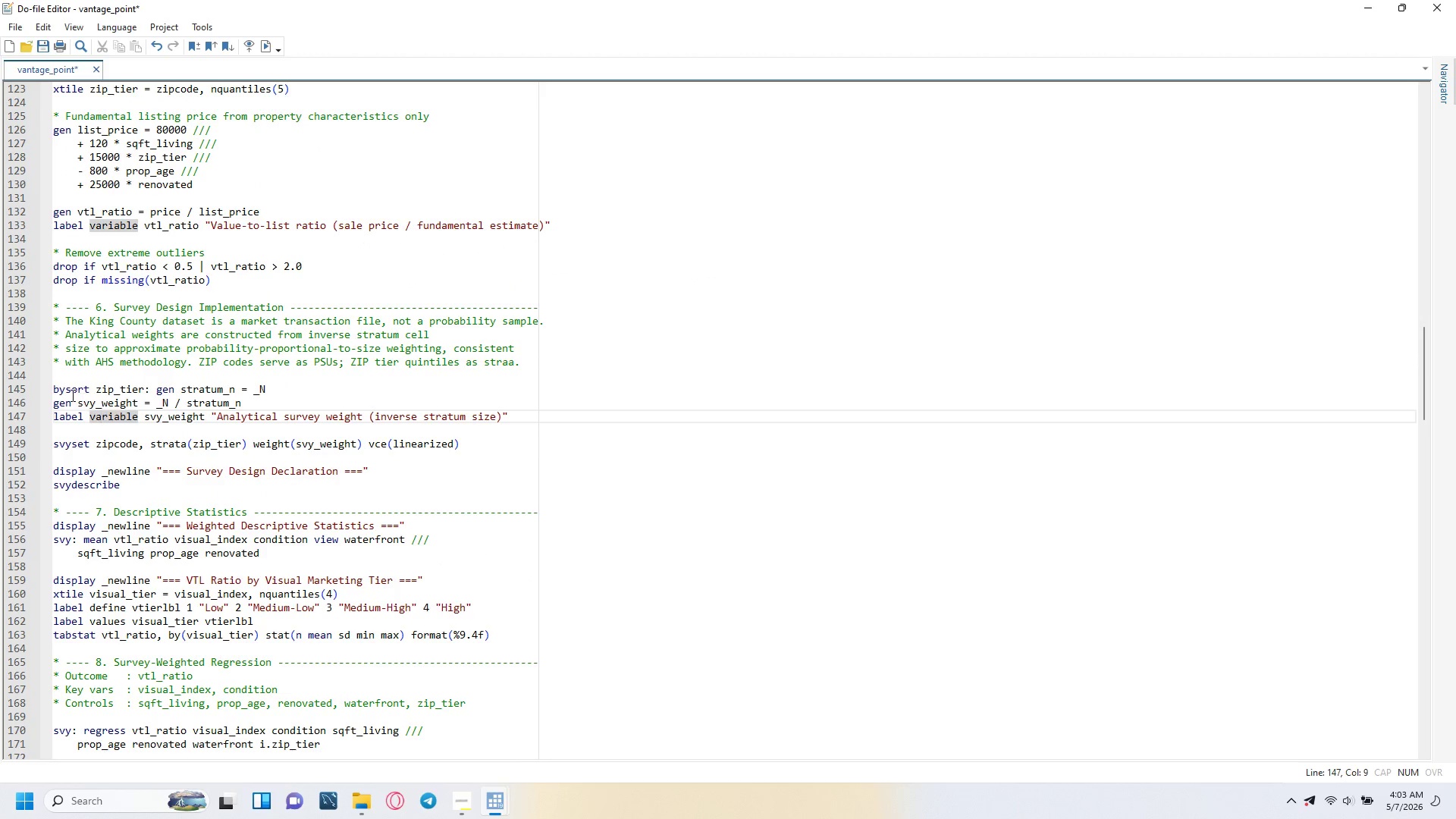 
left_click([61, 391])
 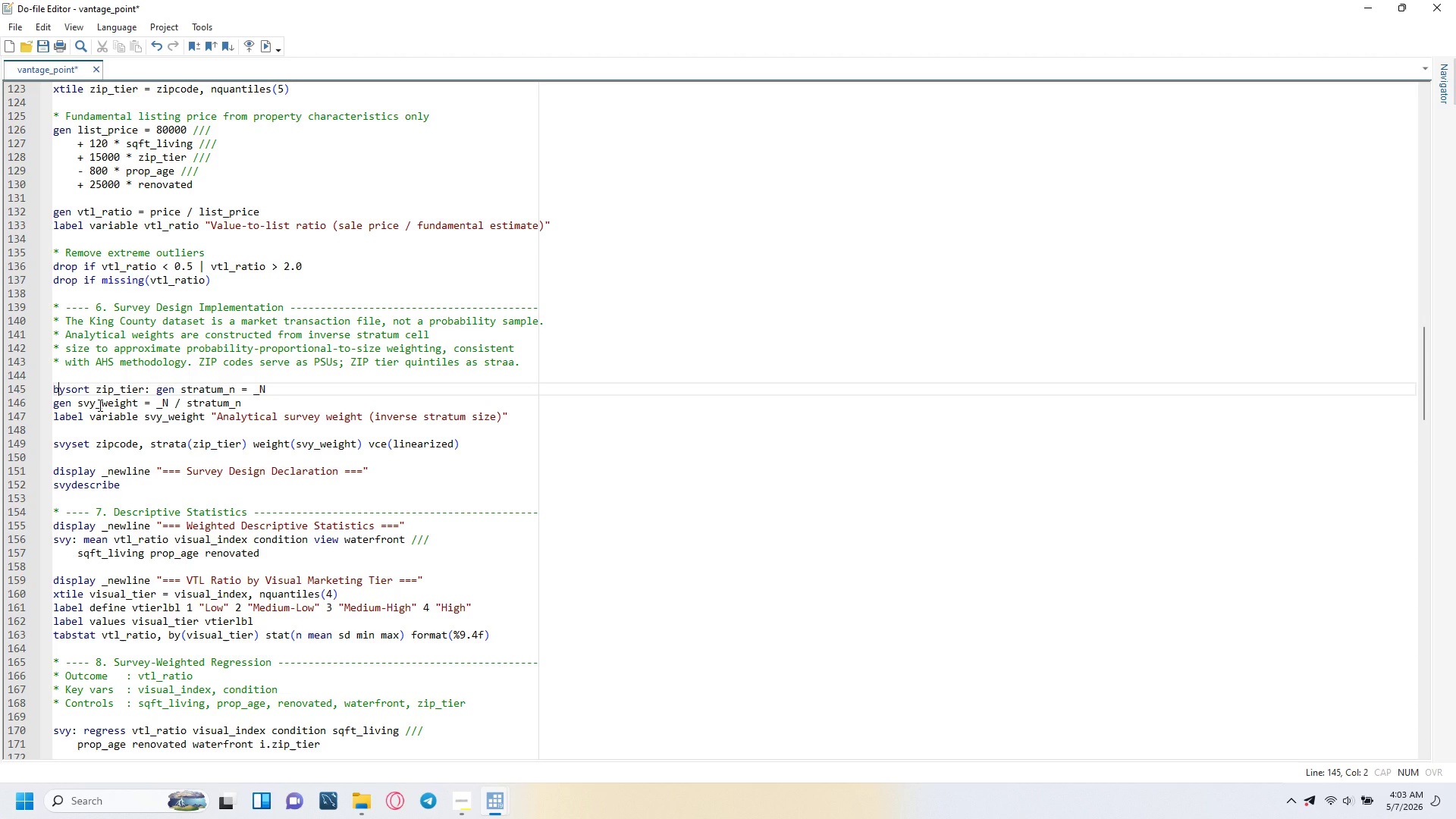 
wait(15.64)
 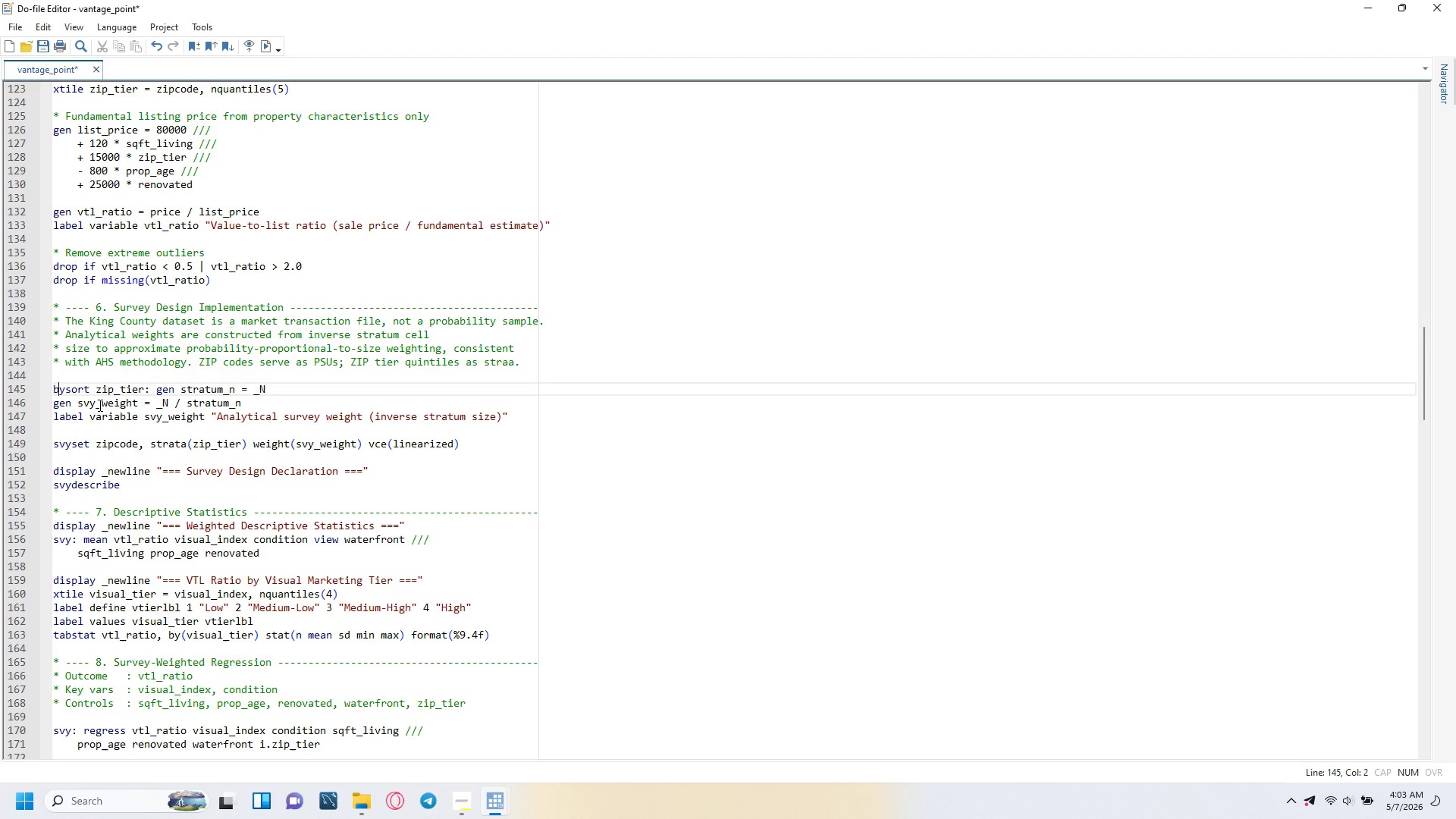 
scroll: coordinate [105, 284], scroll_direction: up, amount: 9.0
 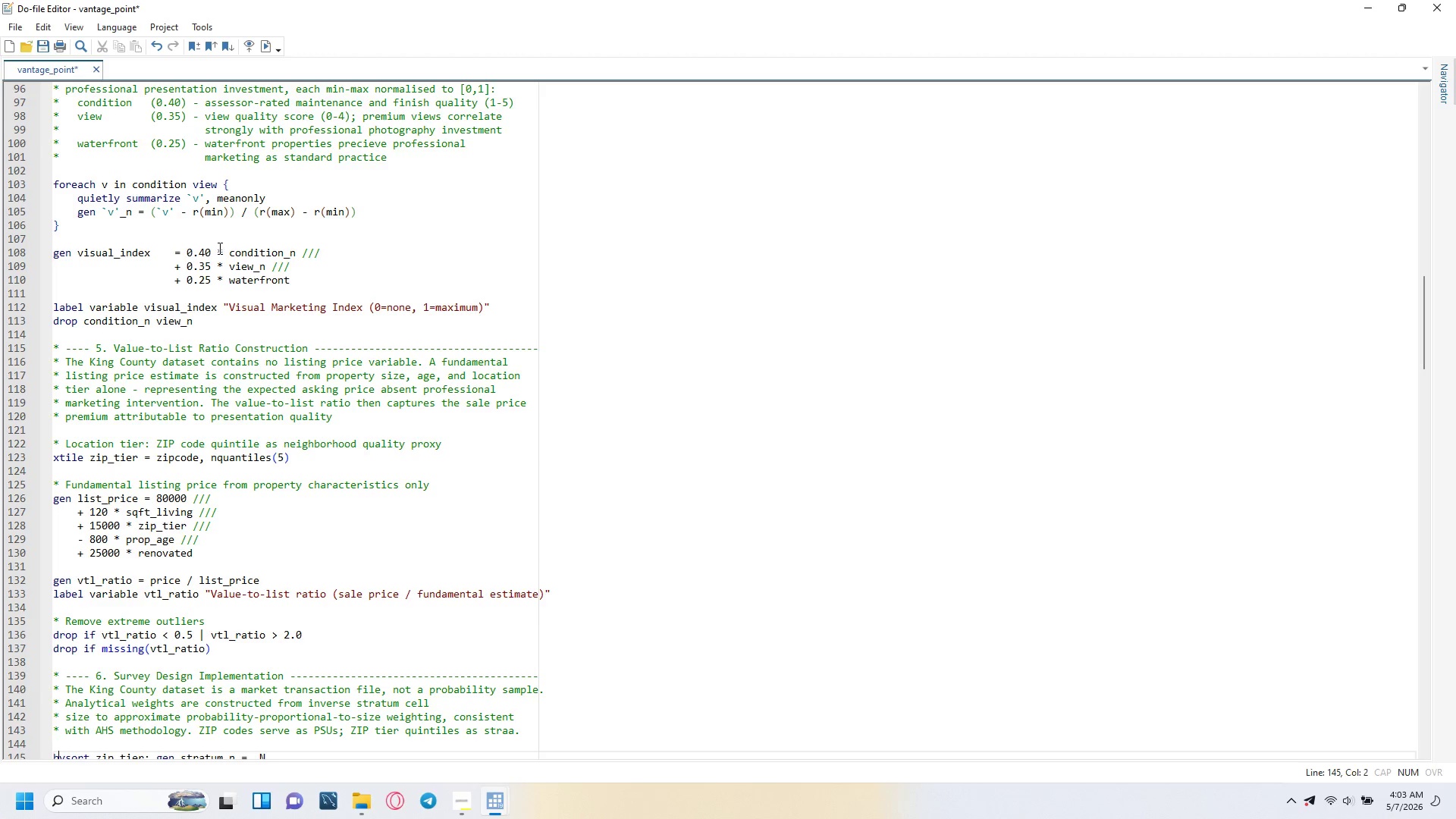 
wait(15.37)
 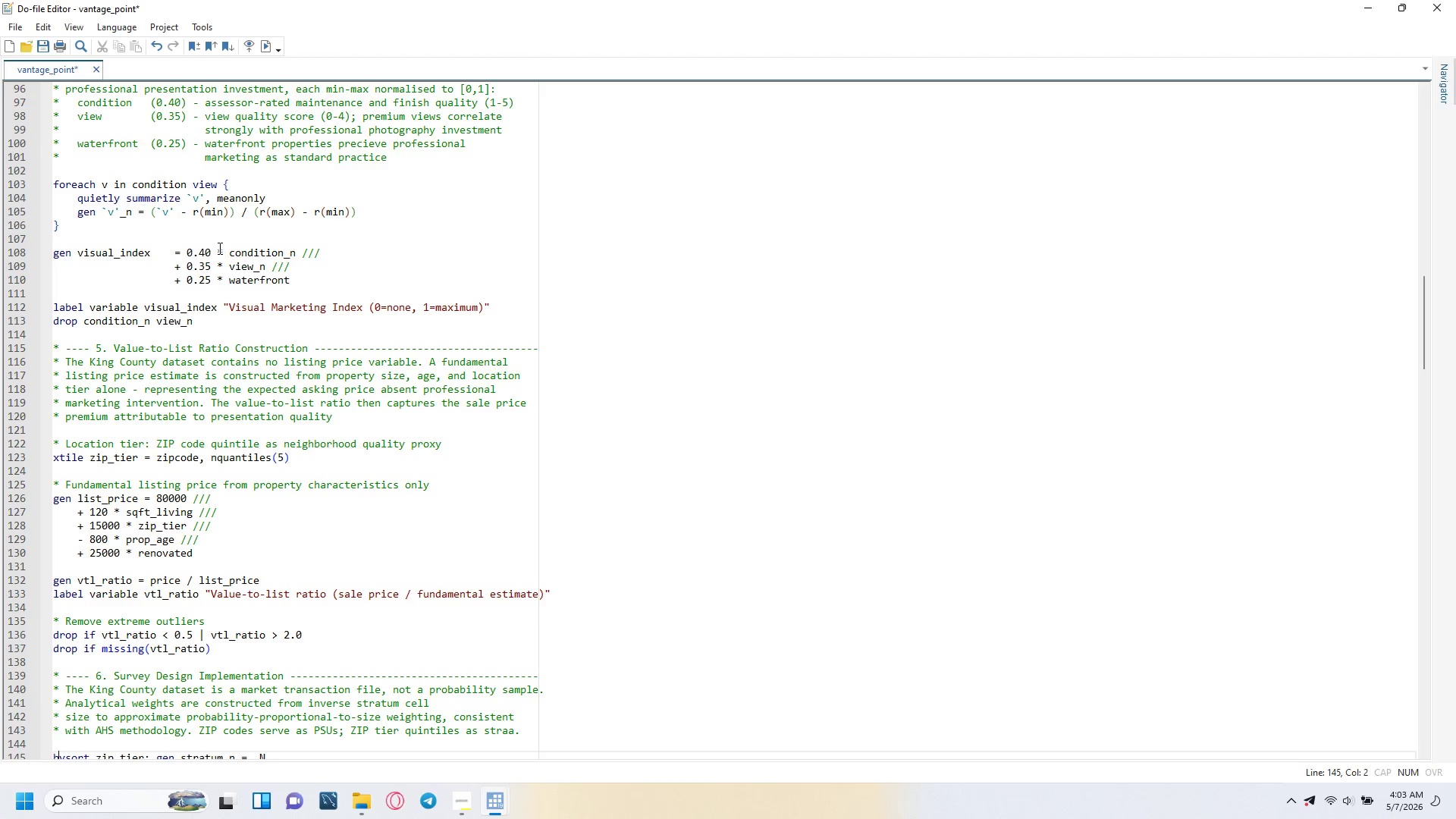 
left_click([71, 464])
 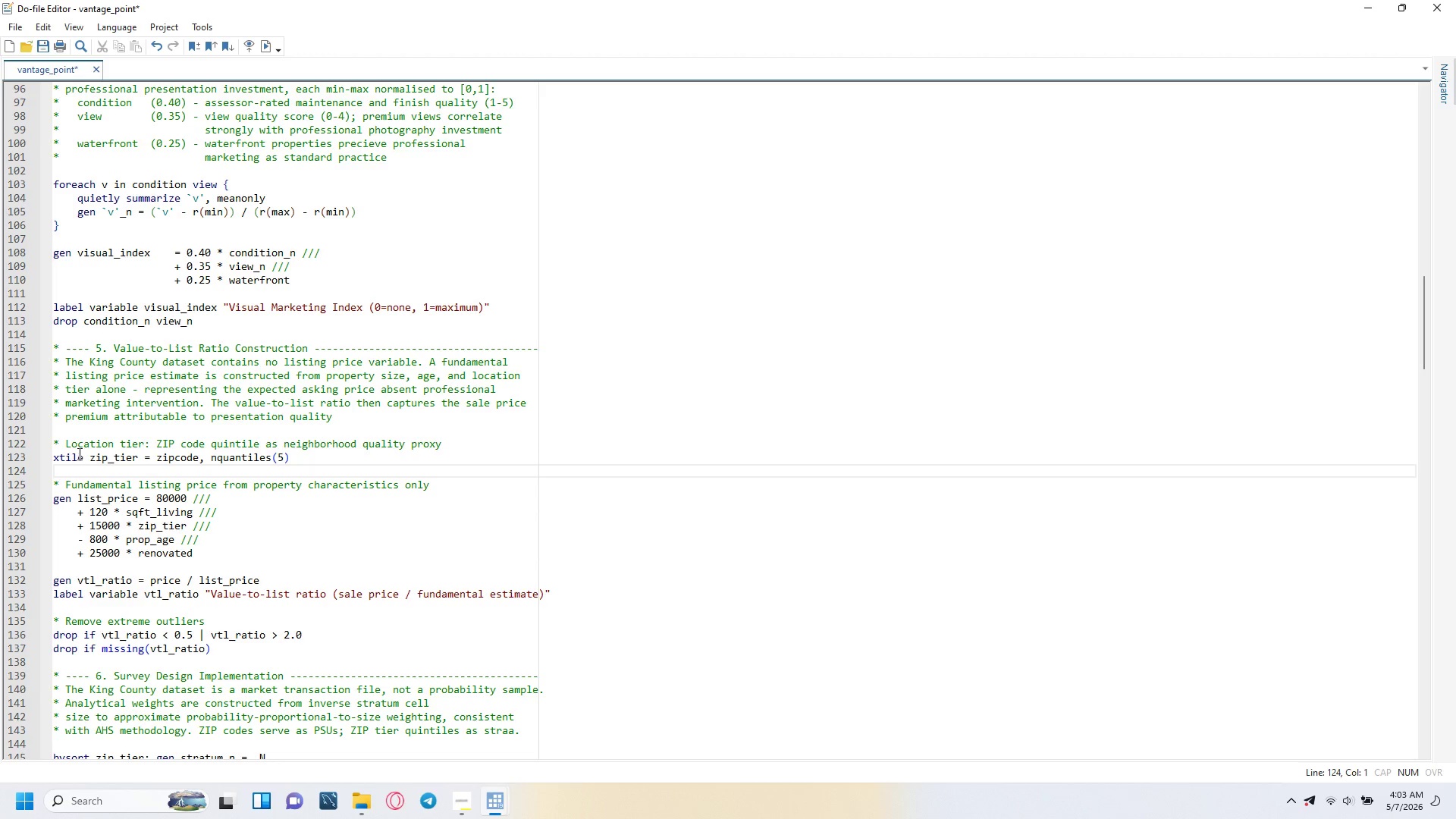 
left_click([78, 453])
 